 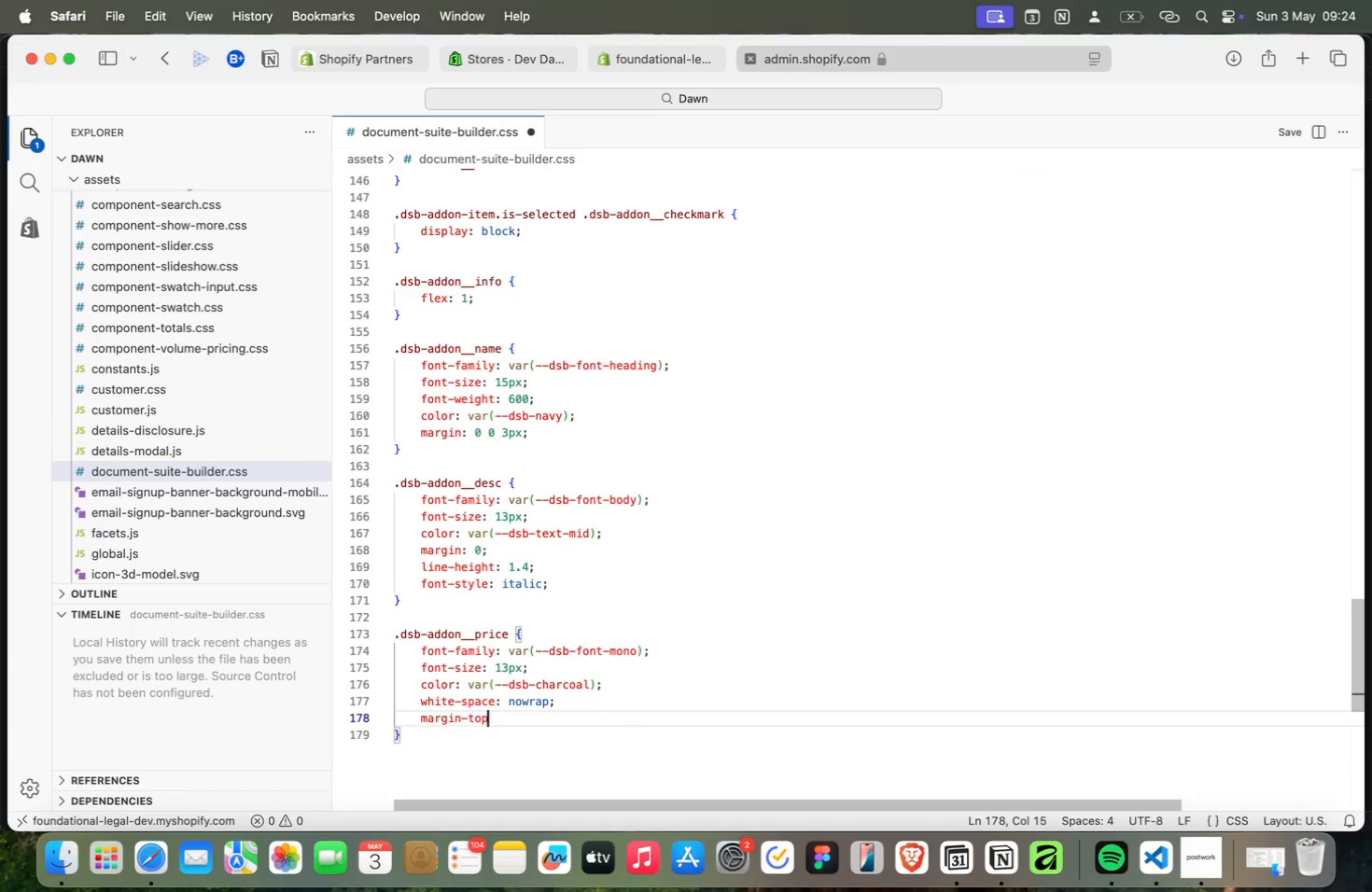 
key(Meta+Shift+Semicolon)
 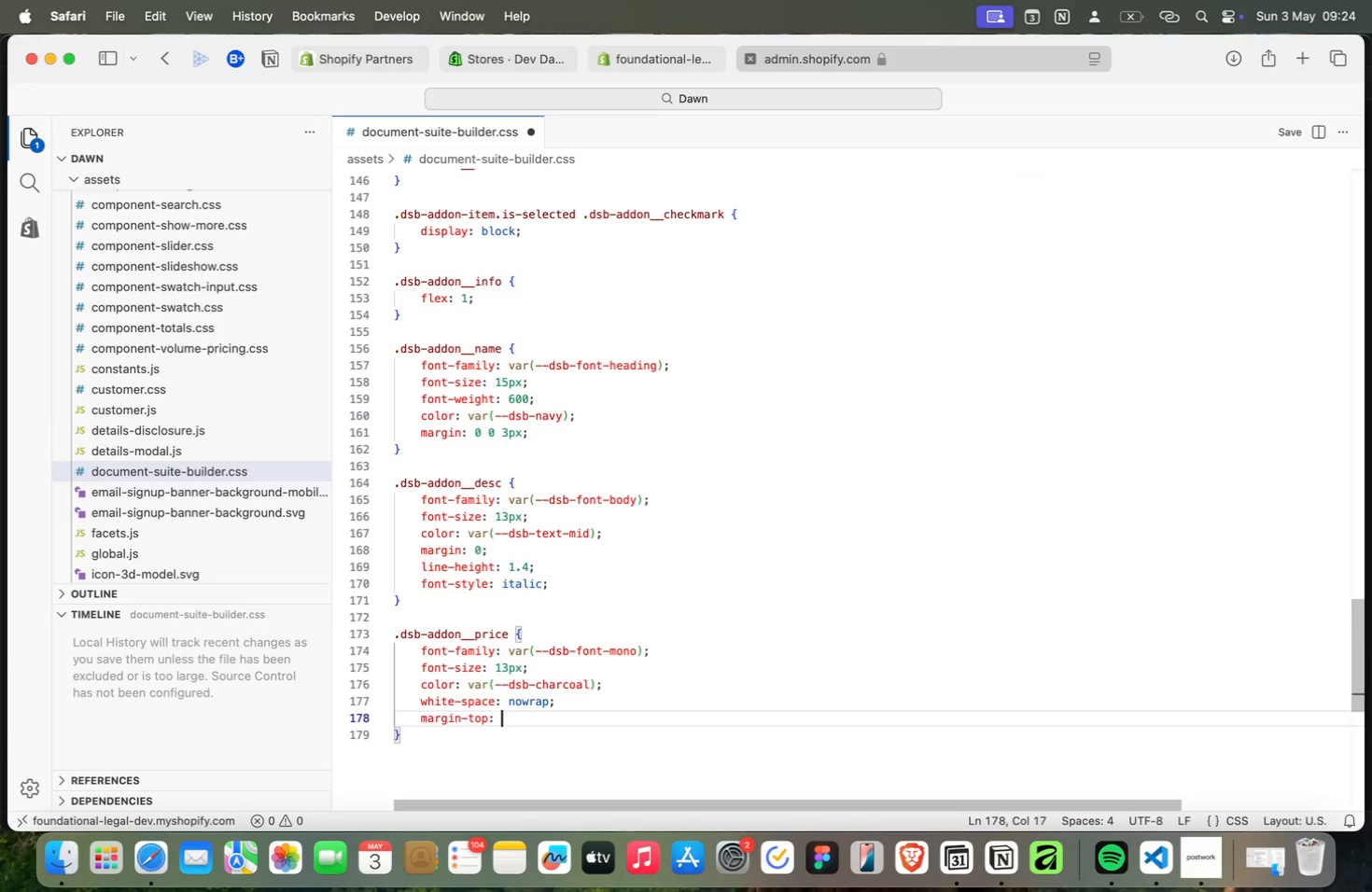 
key(Meta+Space)
 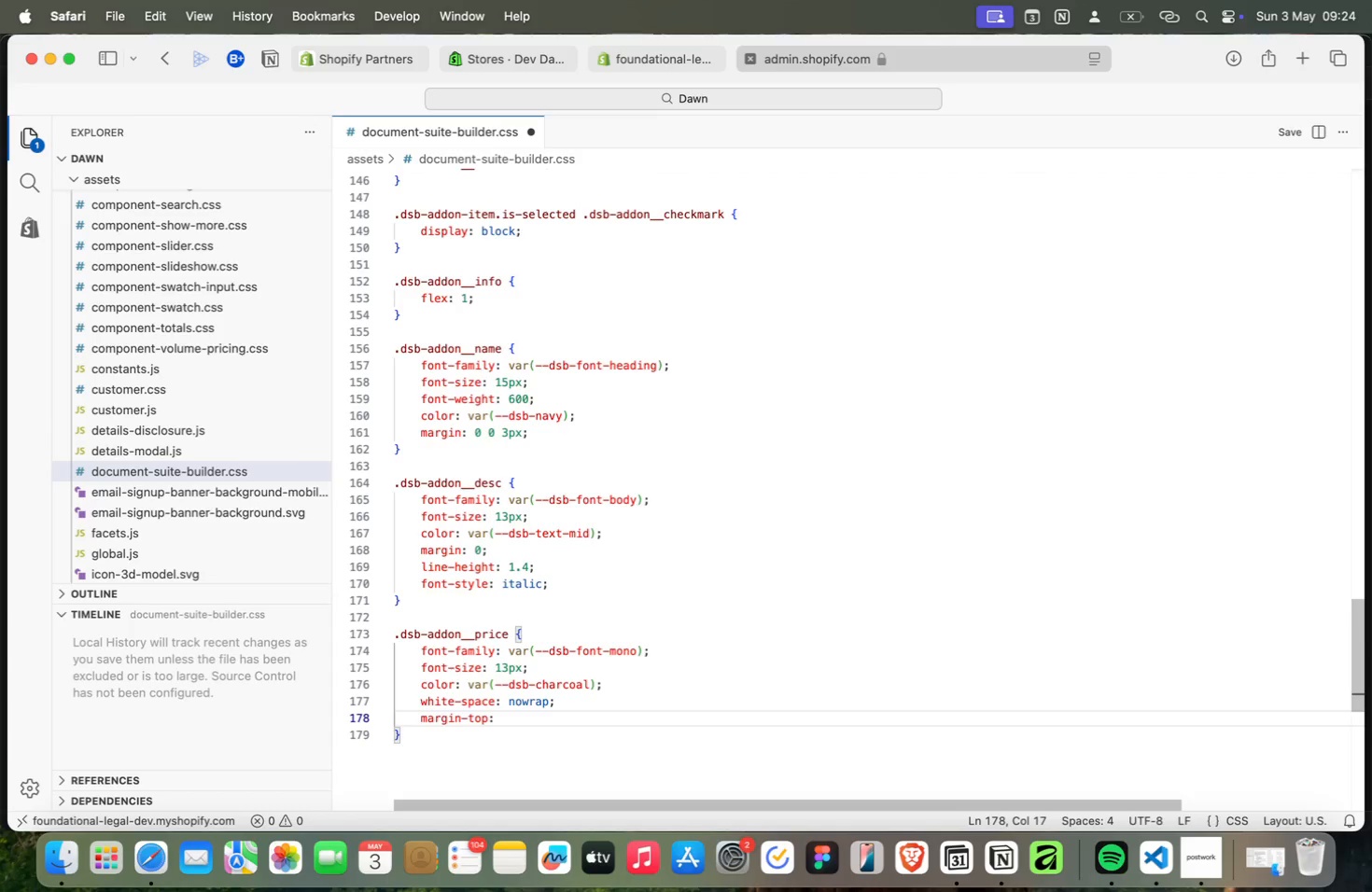 
key(Meta+2)
 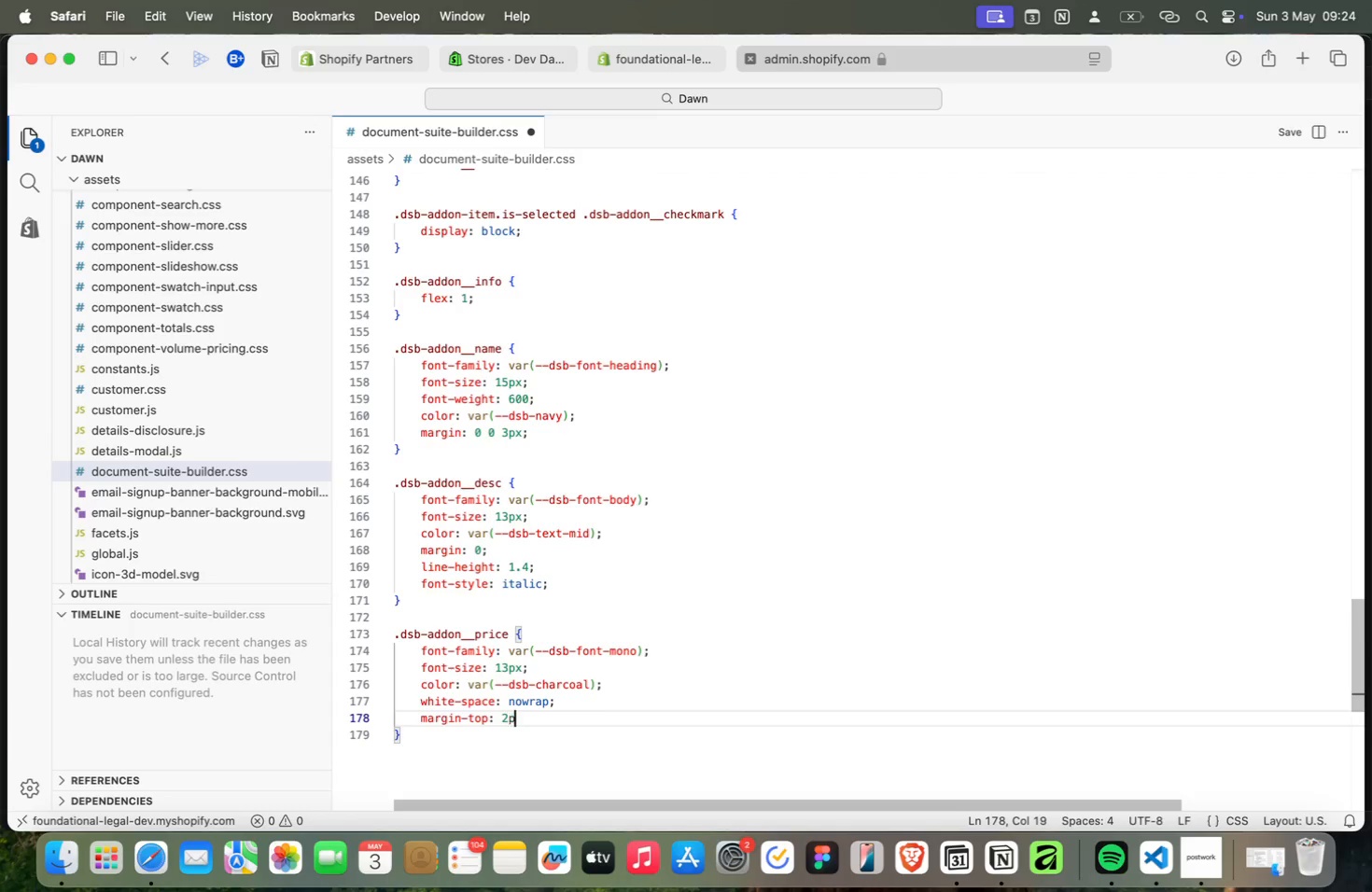 
key(Meta+P)
 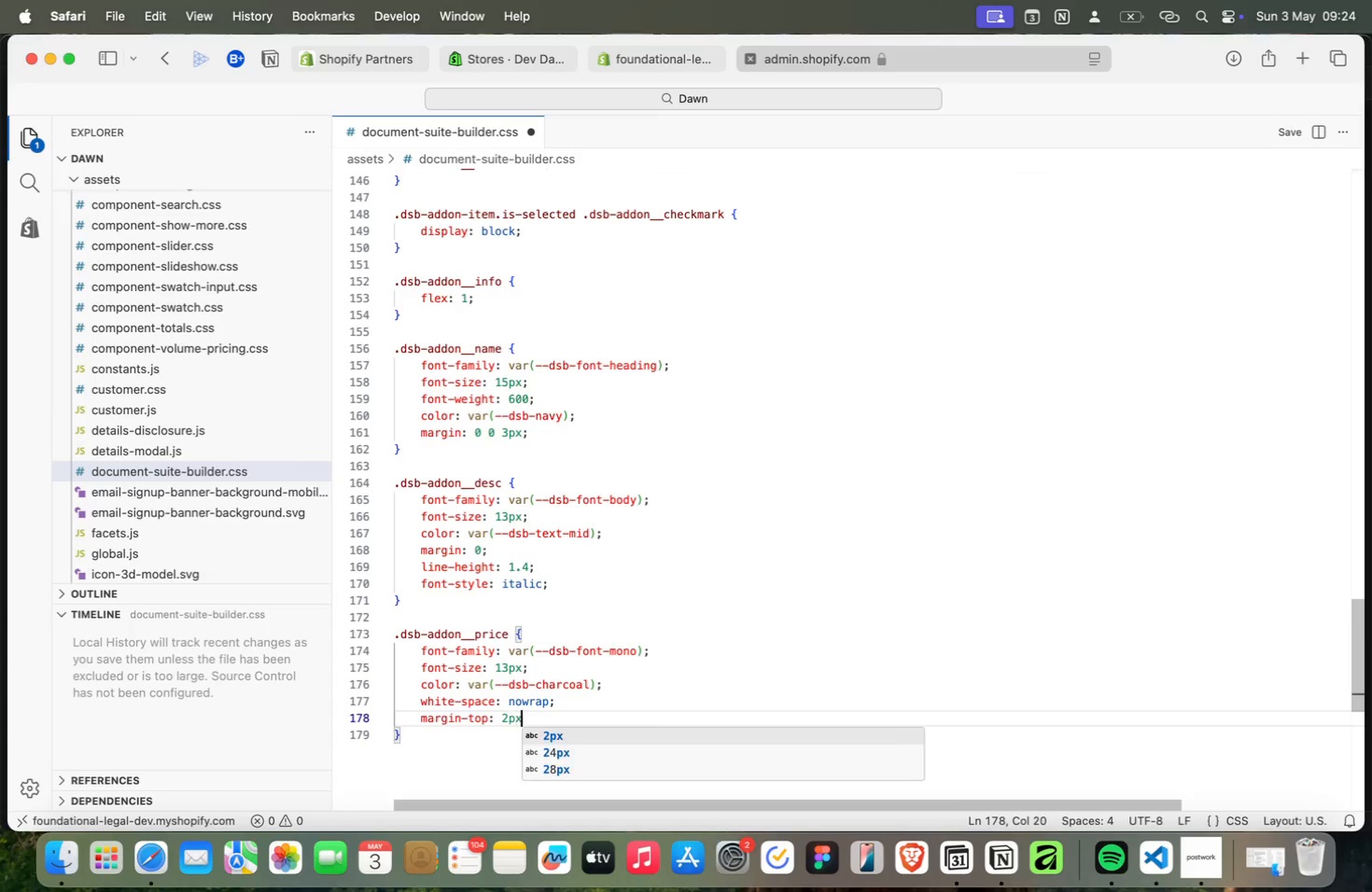 
key(Meta+X)
 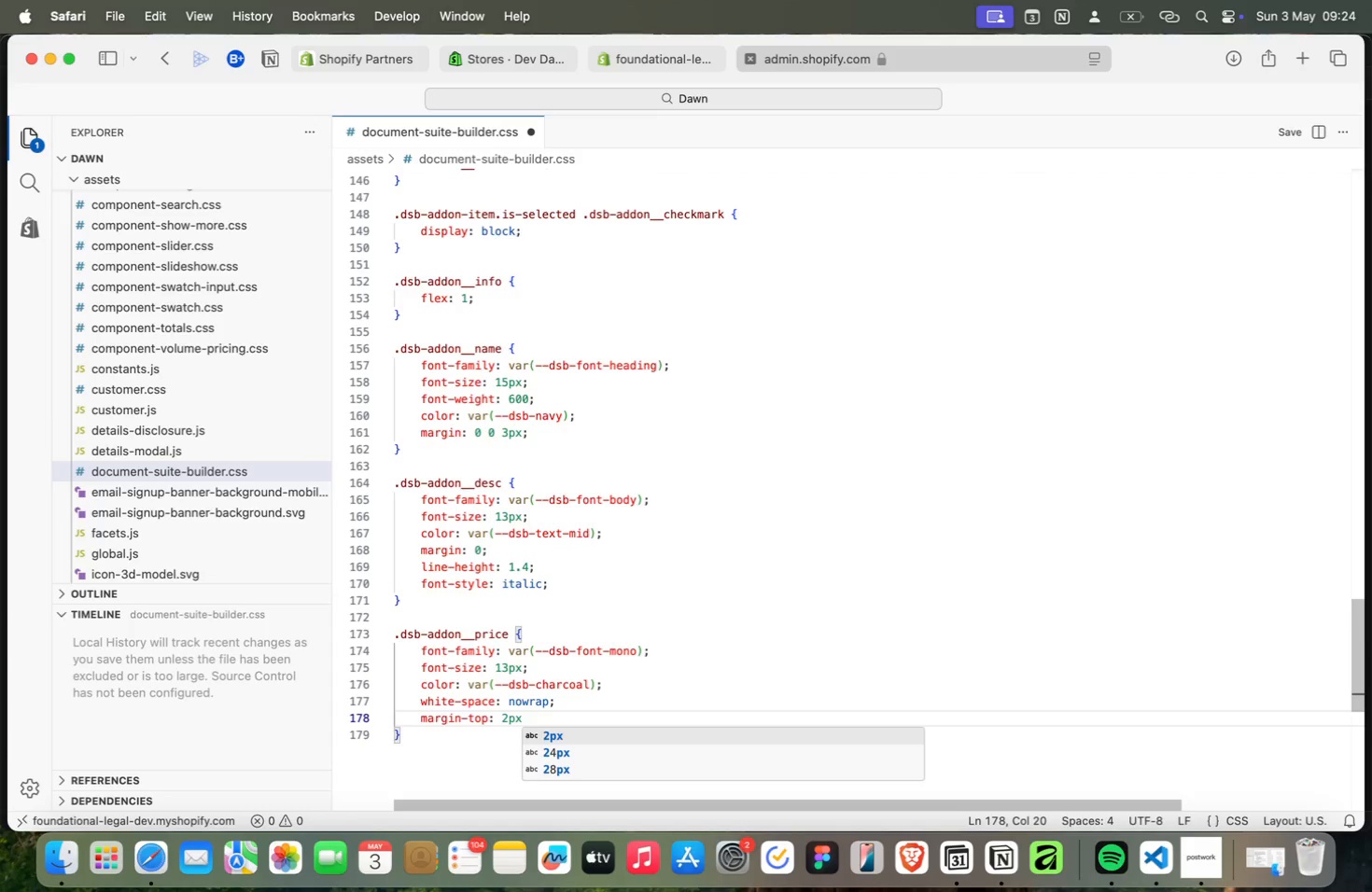 
key(Meta+Semicolon)
 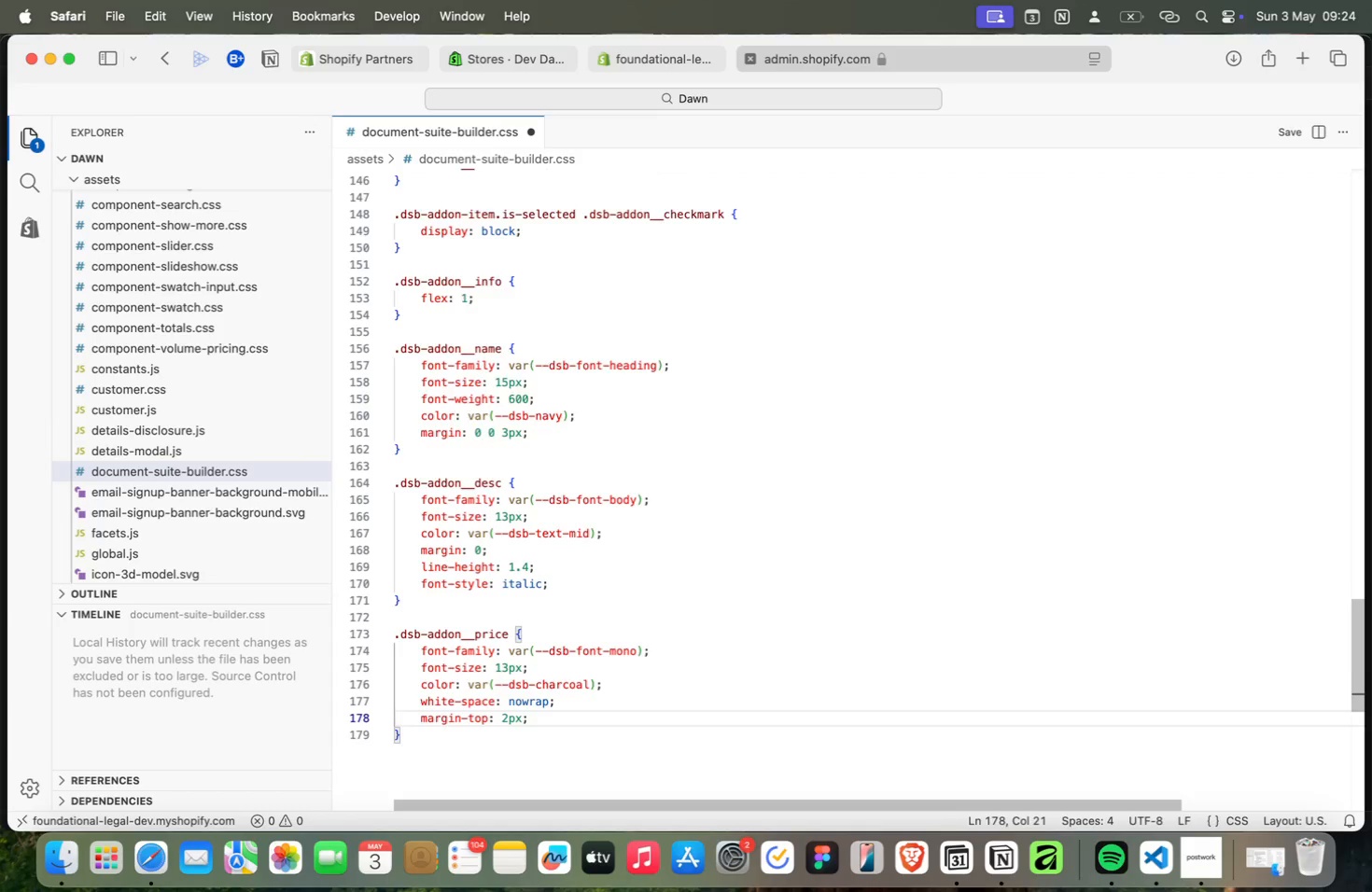 
key(Meta+ArrowDown)
 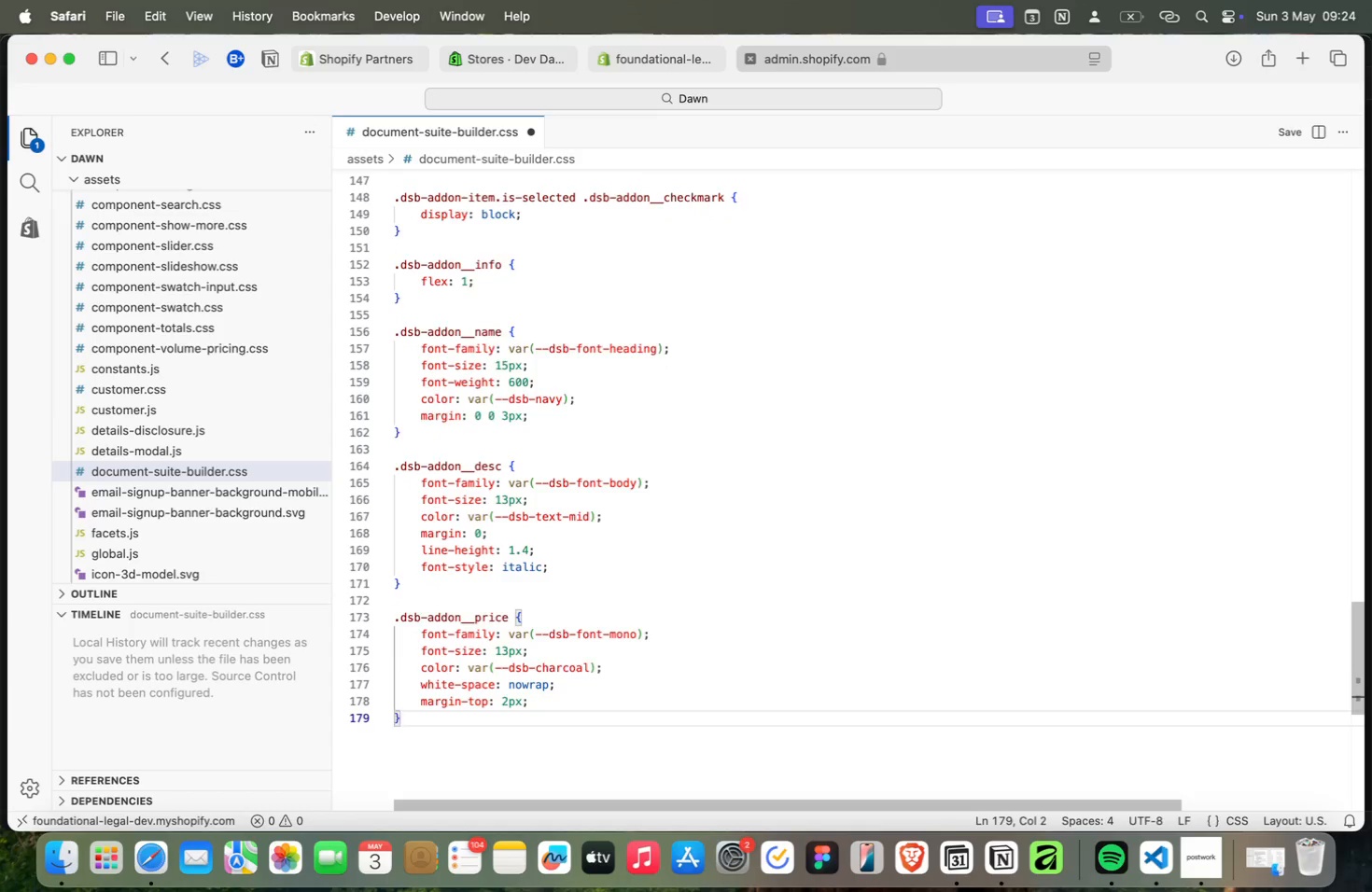 
key(Meta+Enter)
 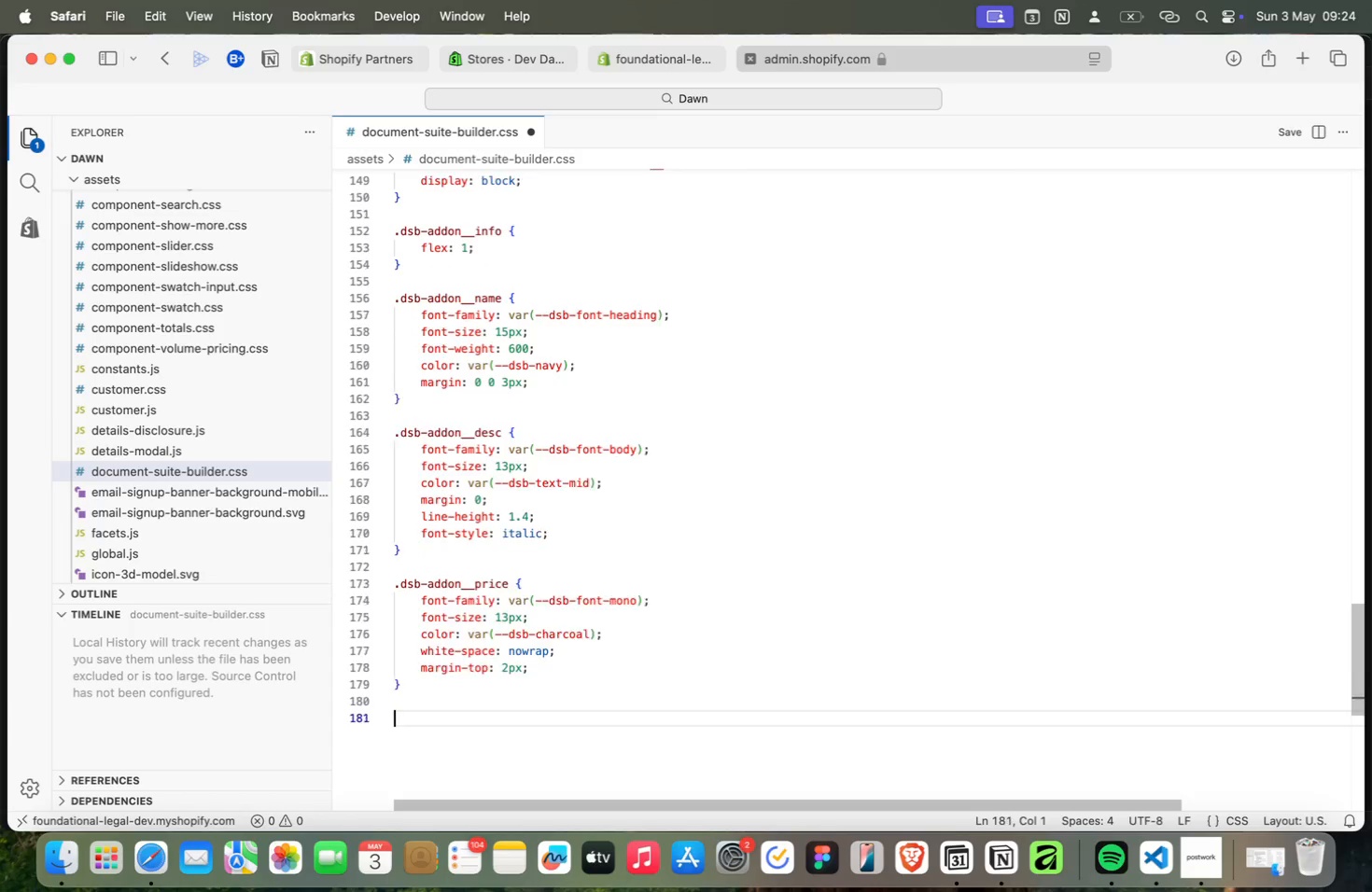 
key(Meta+Enter)
 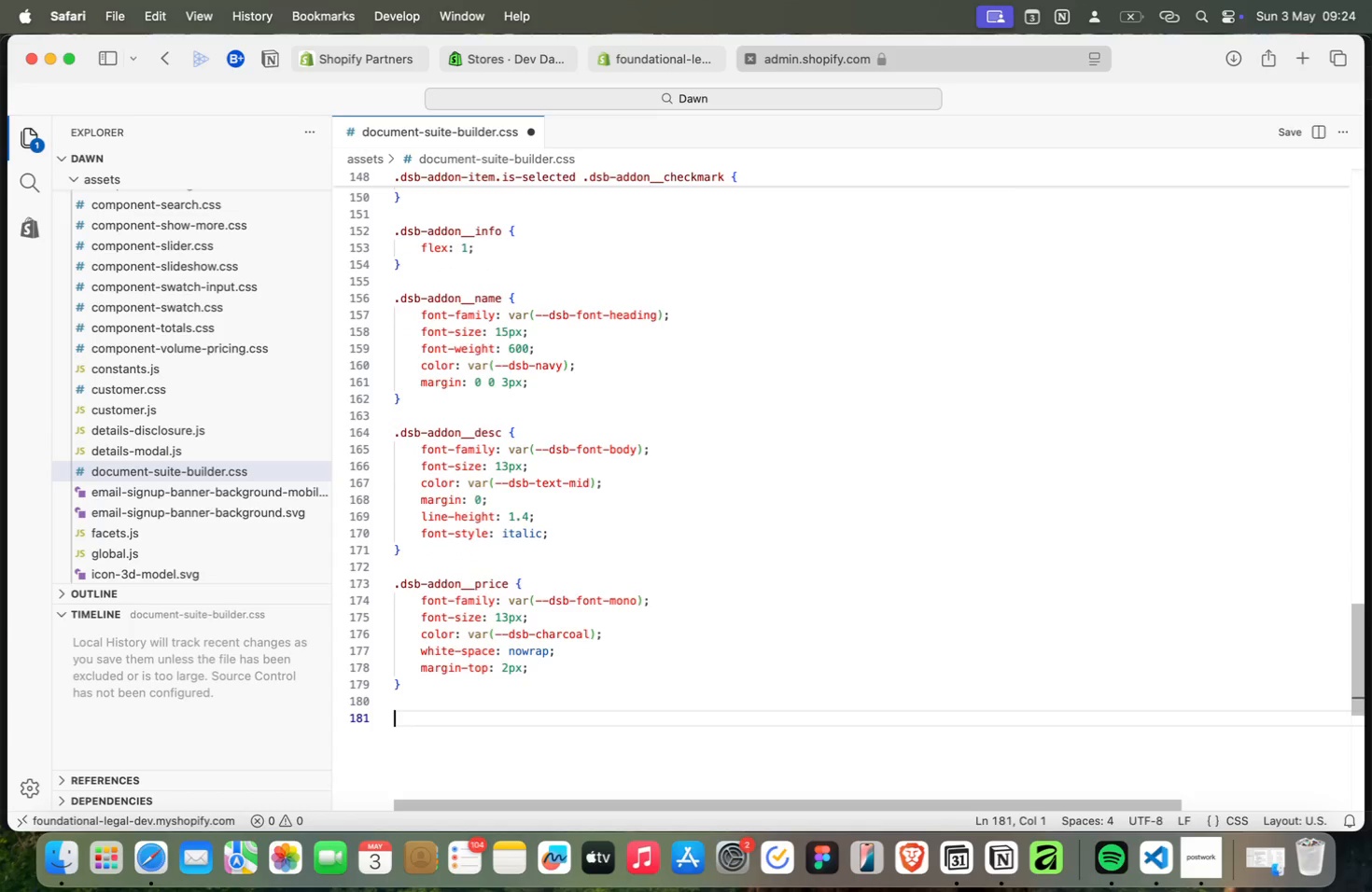 
key(Meta+Period)
 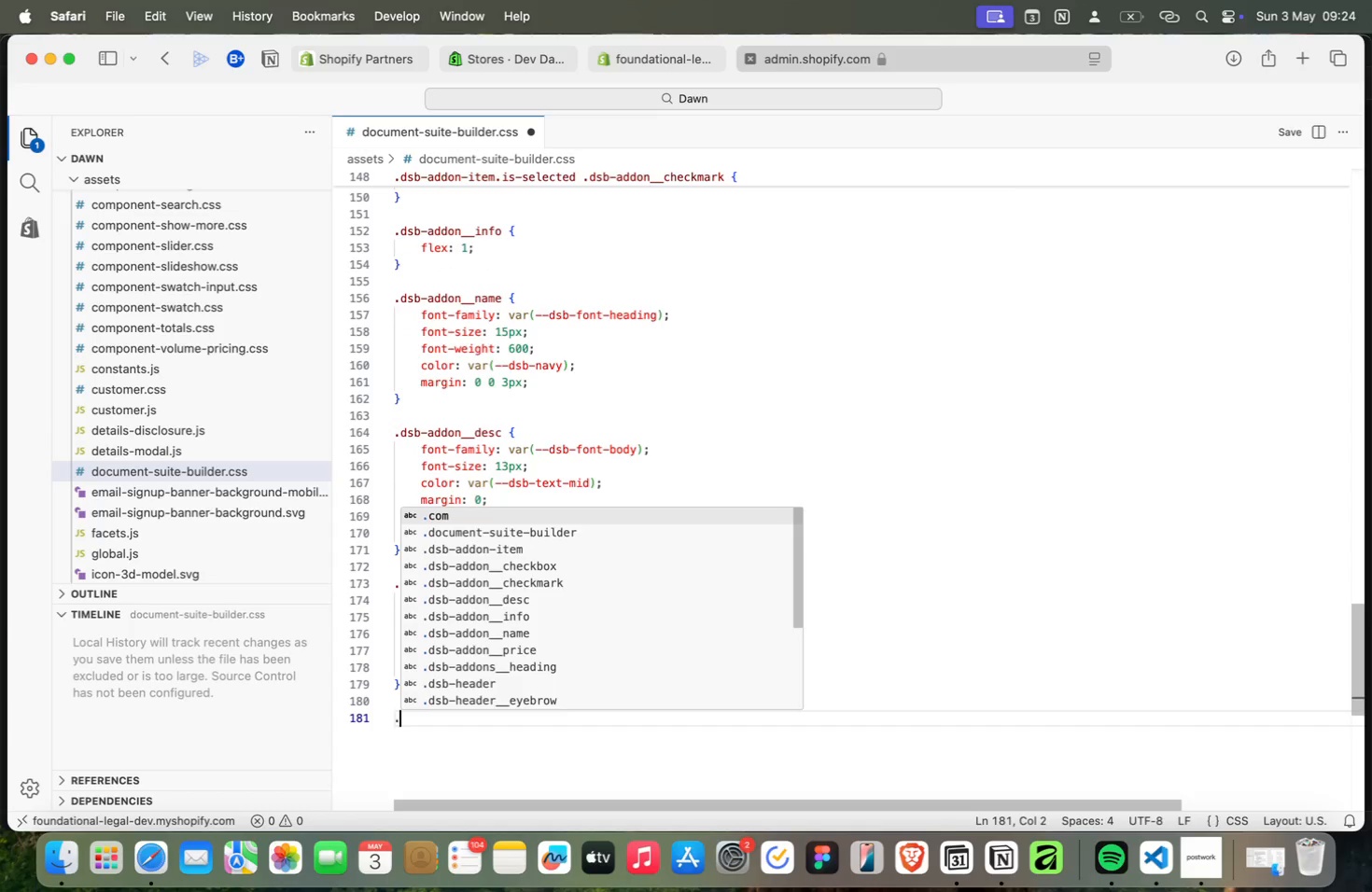 
key(Meta+D)
 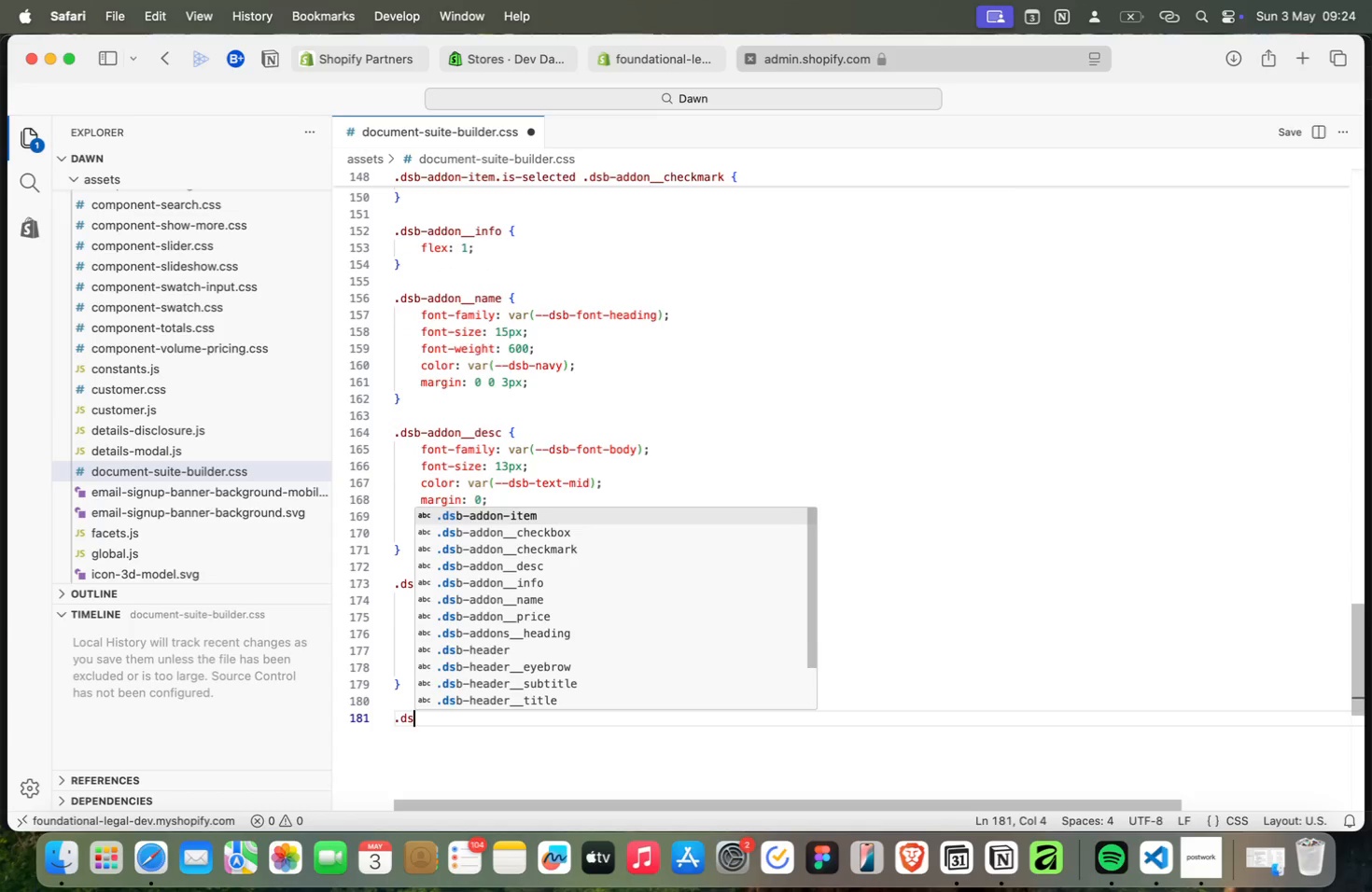 
key(Meta+S)
 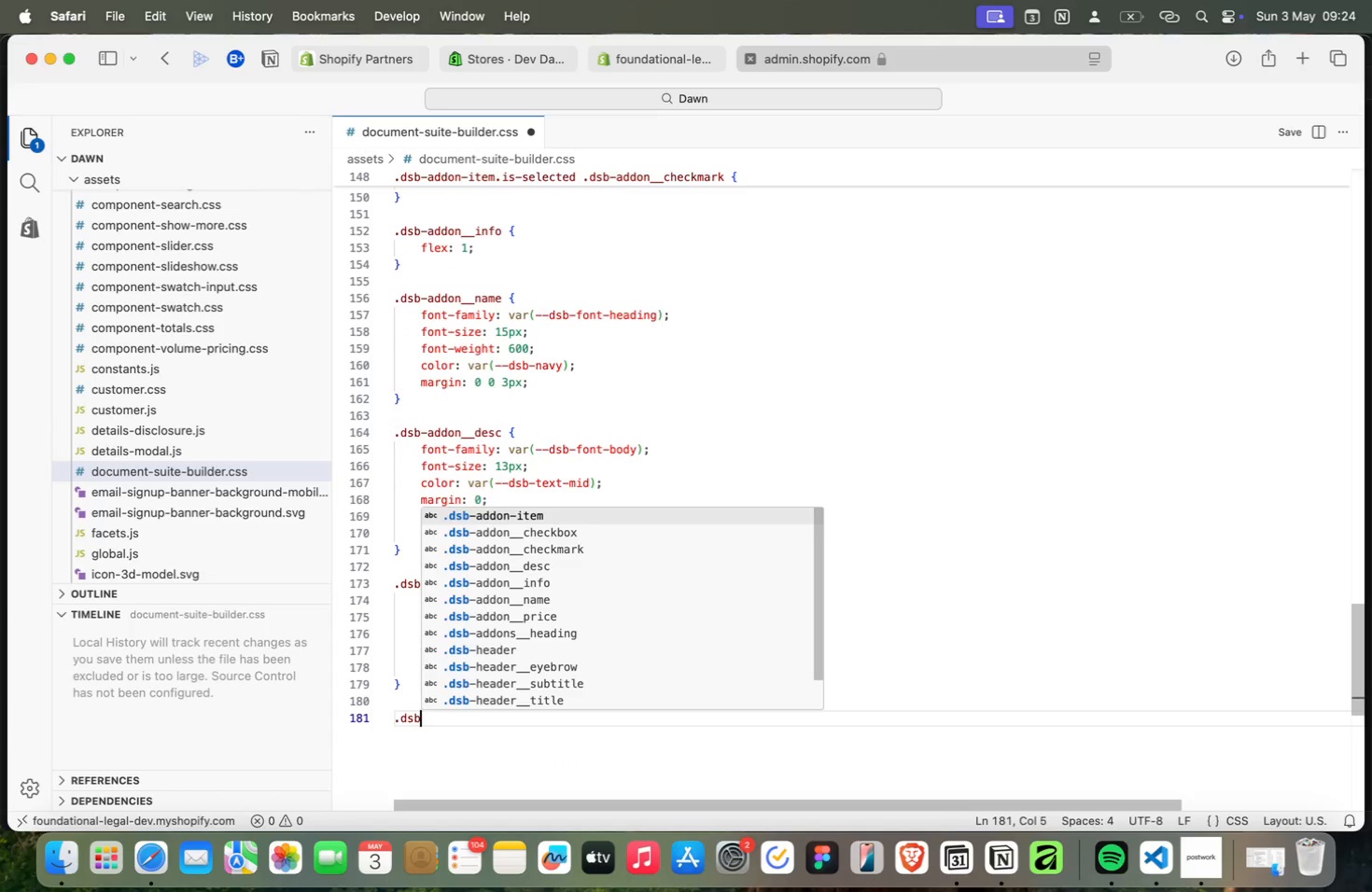 
key(Meta+B)
 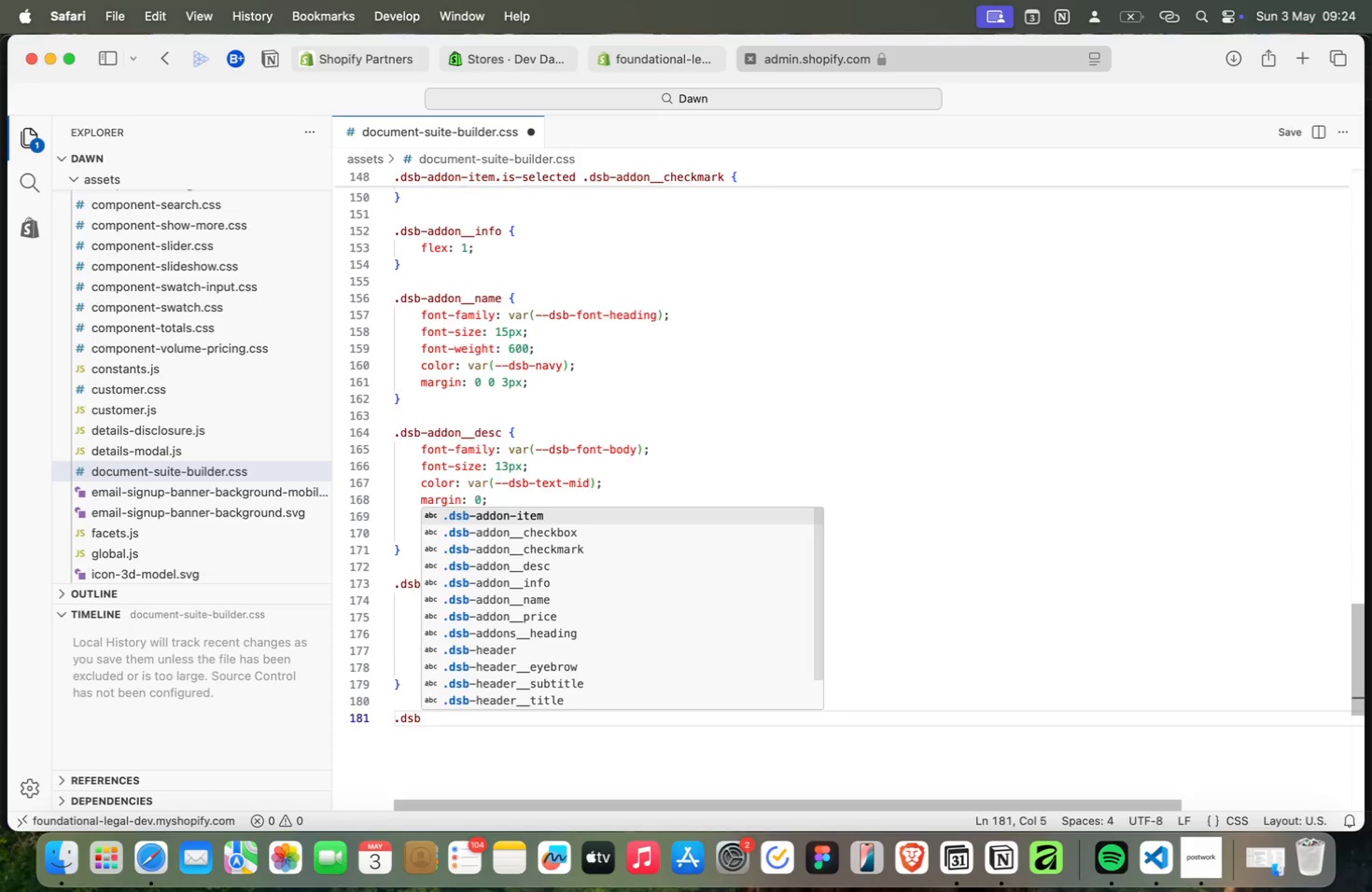 
key(Meta+Minus)
 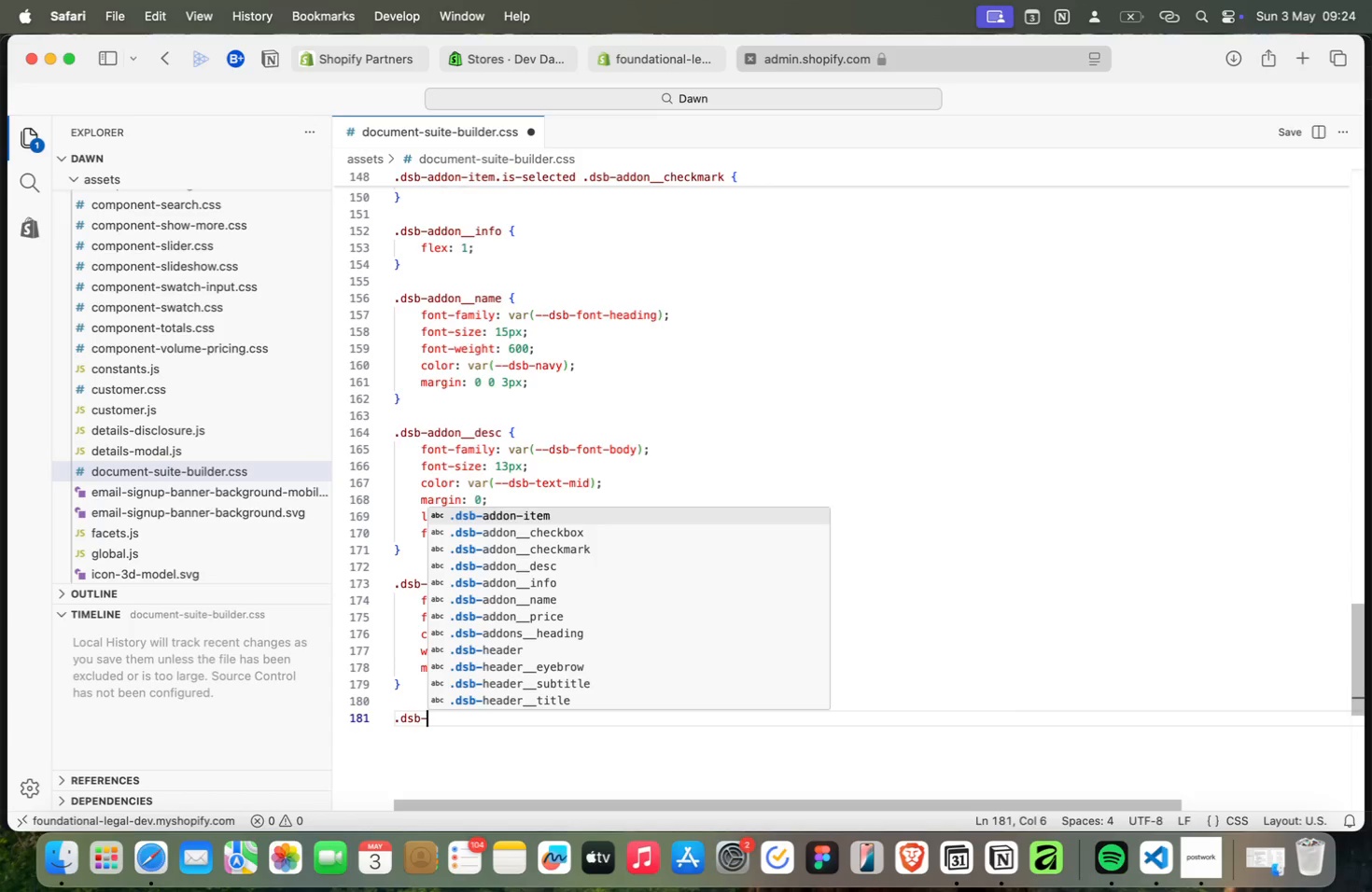 
key(Meta+S)
 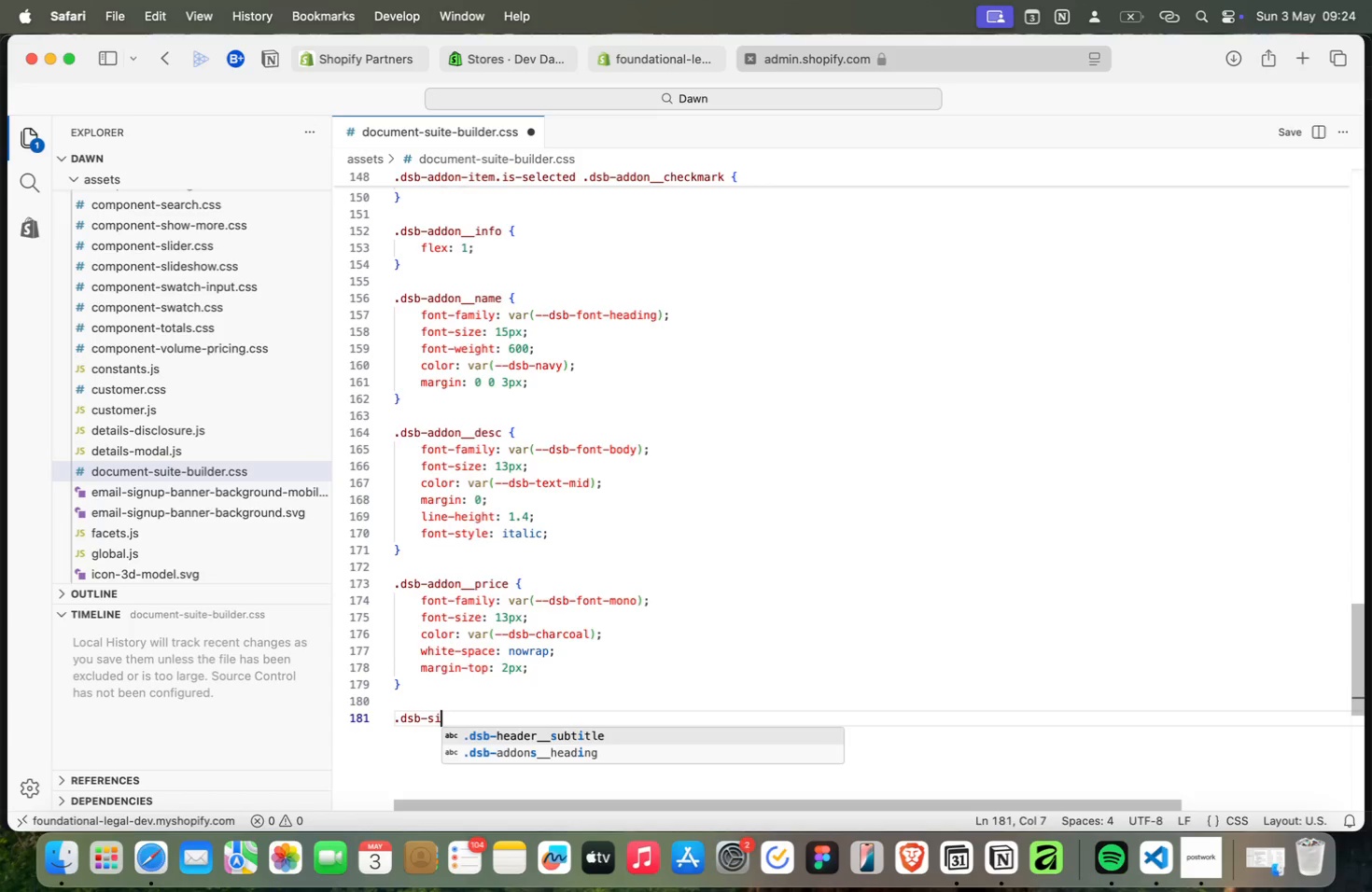 
key(Meta+I)
 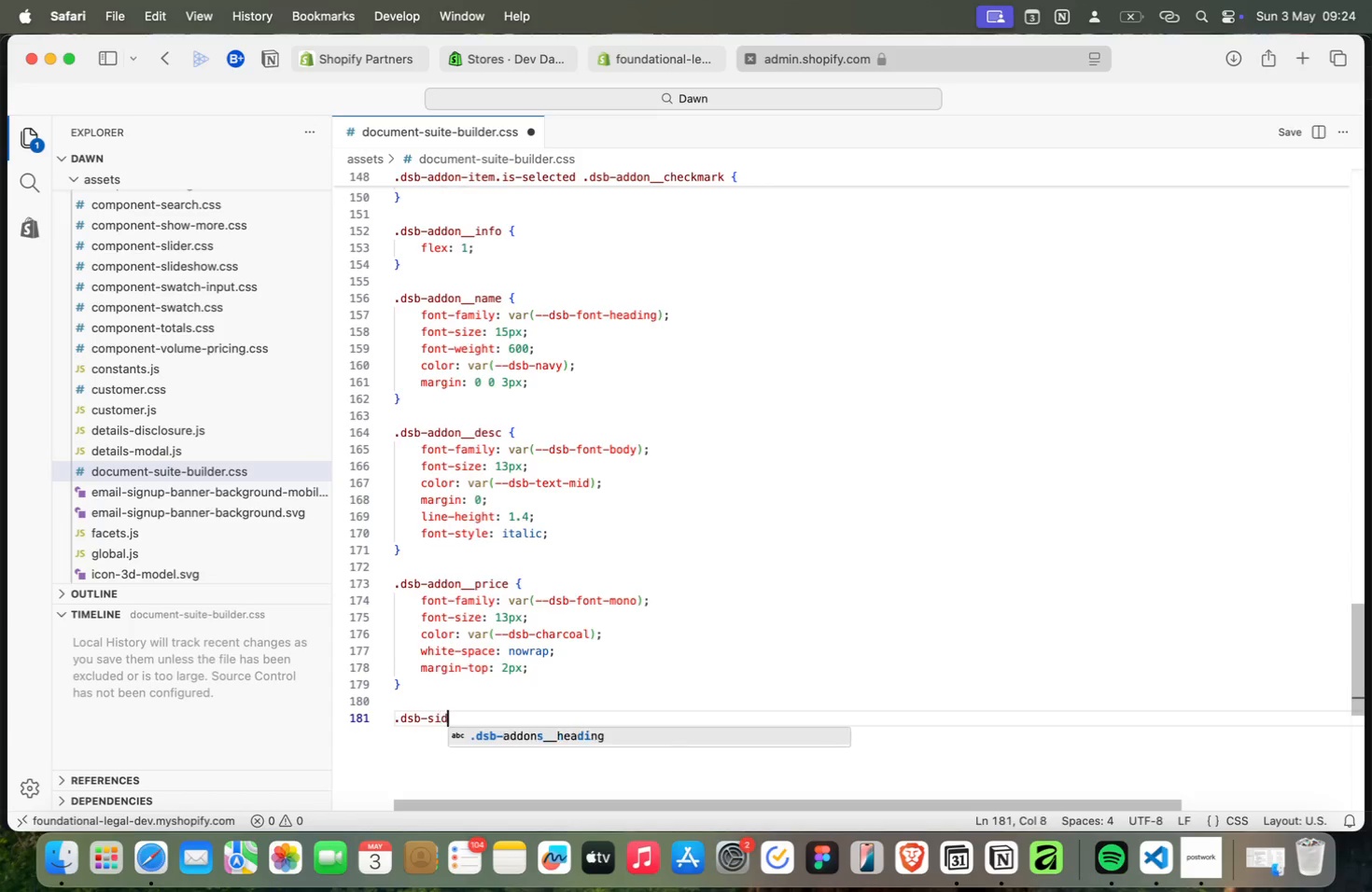 
key(Meta+D)
 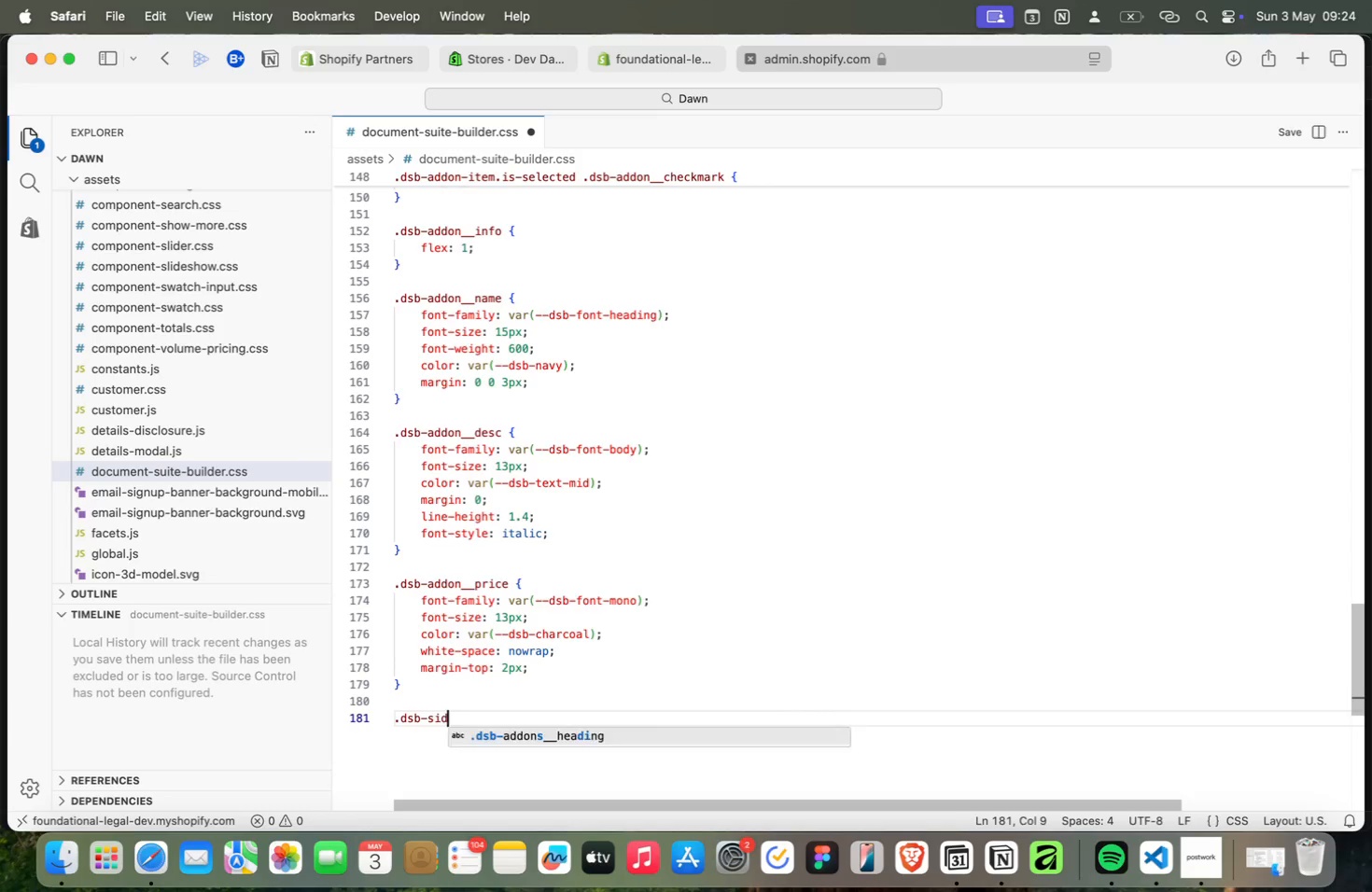 
key(Meta+E)
 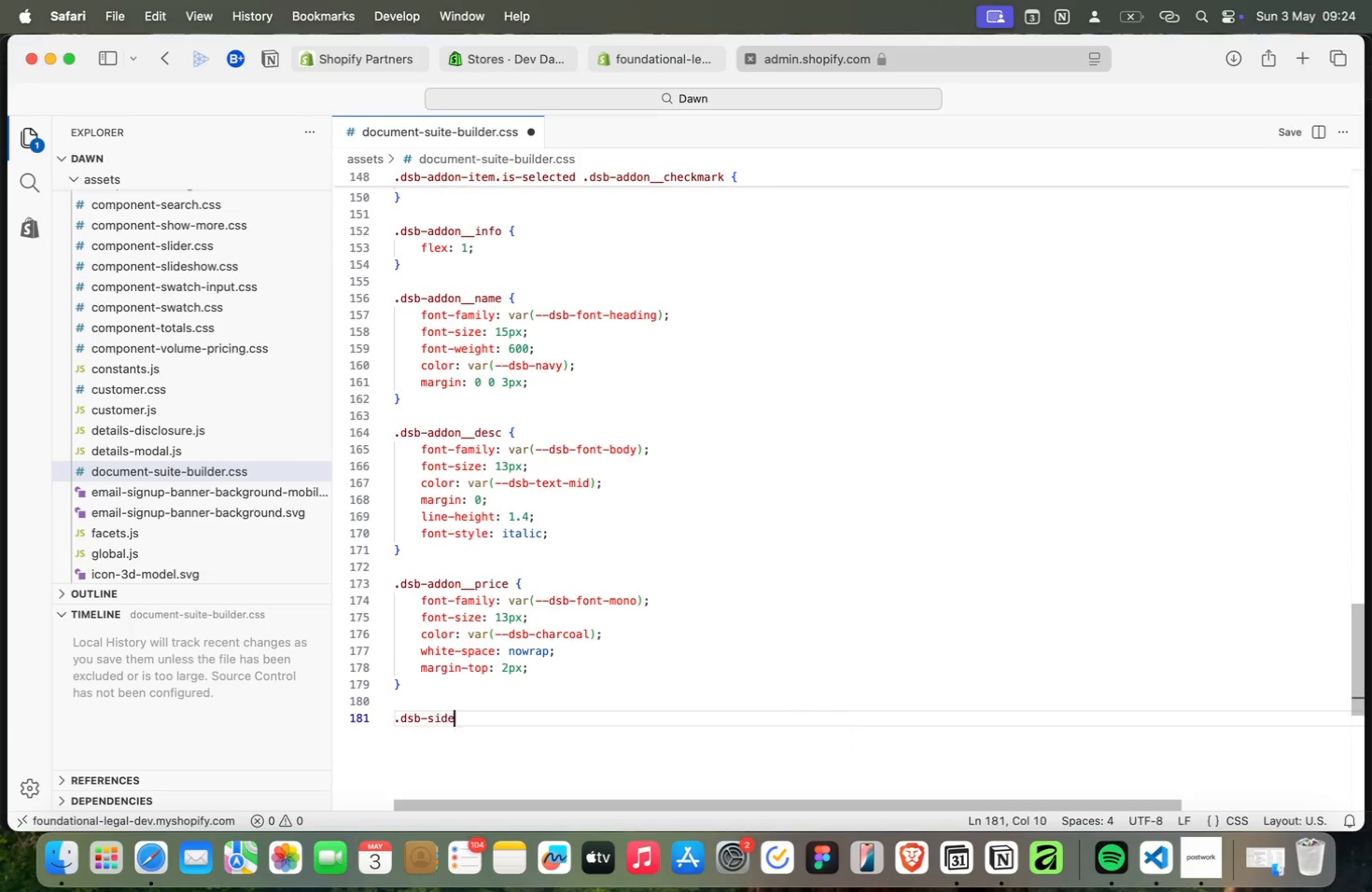 
key(Meta+B)
 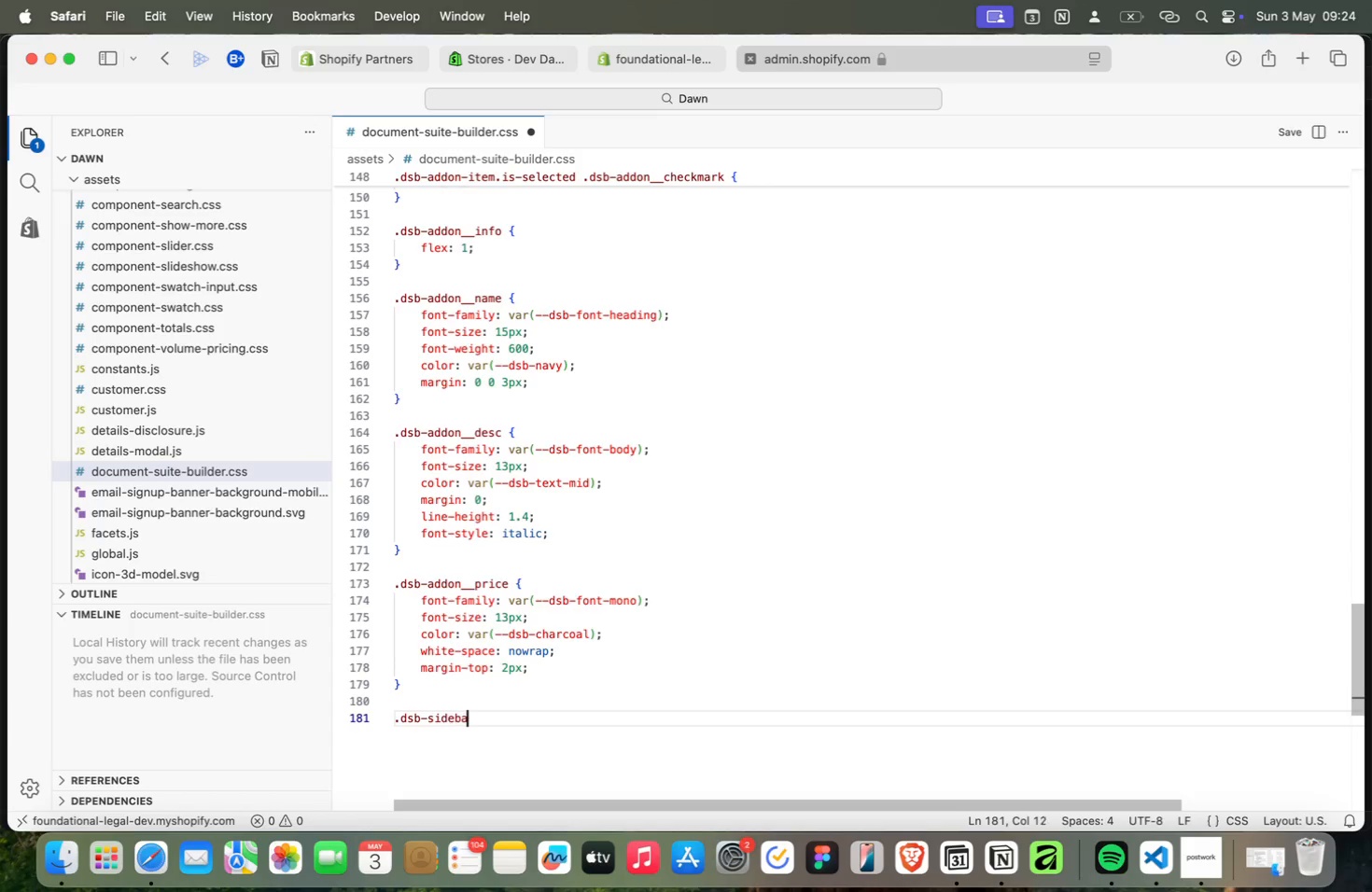 
key(Meta+A)
 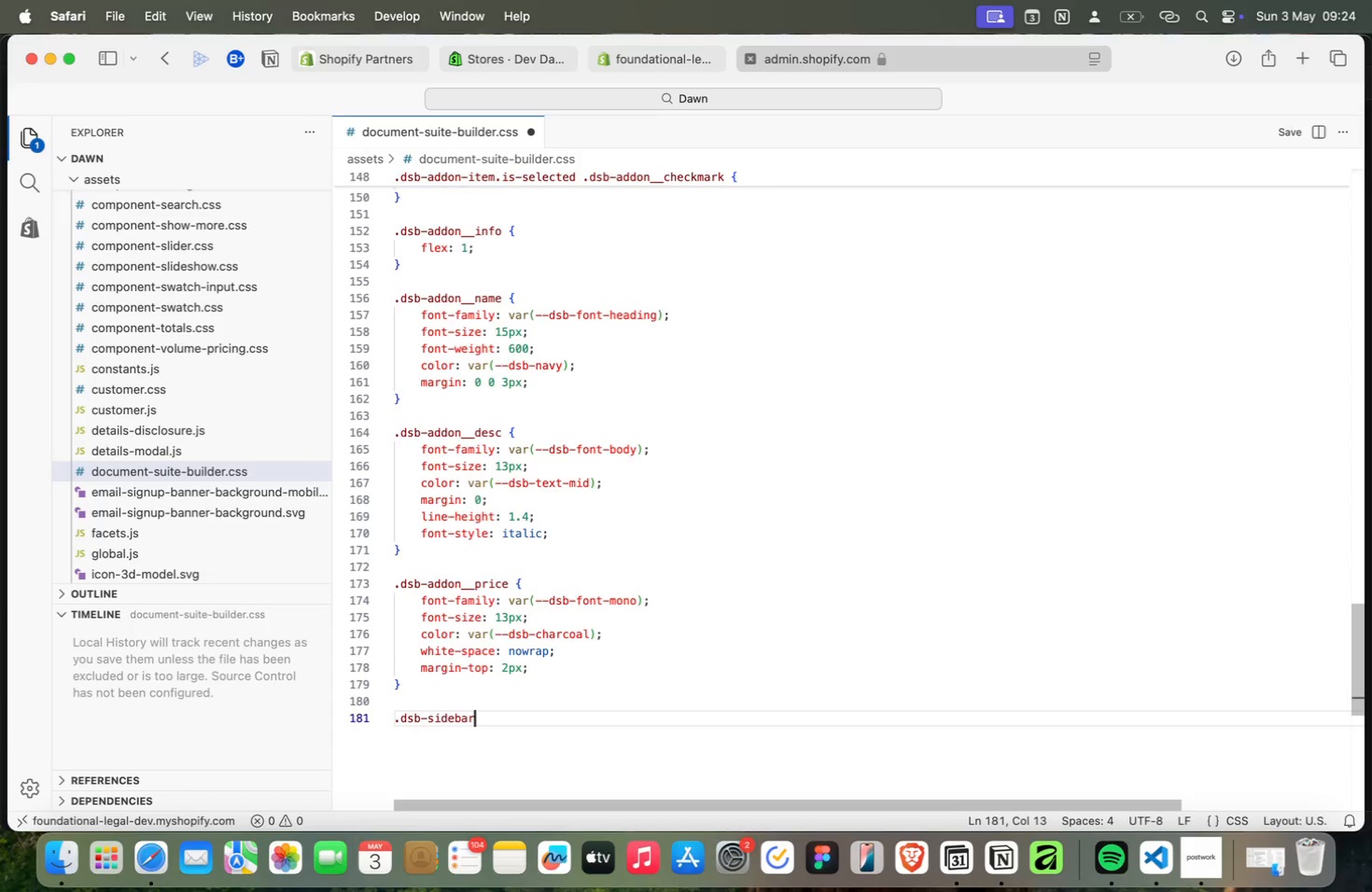 
key(Meta+R)
 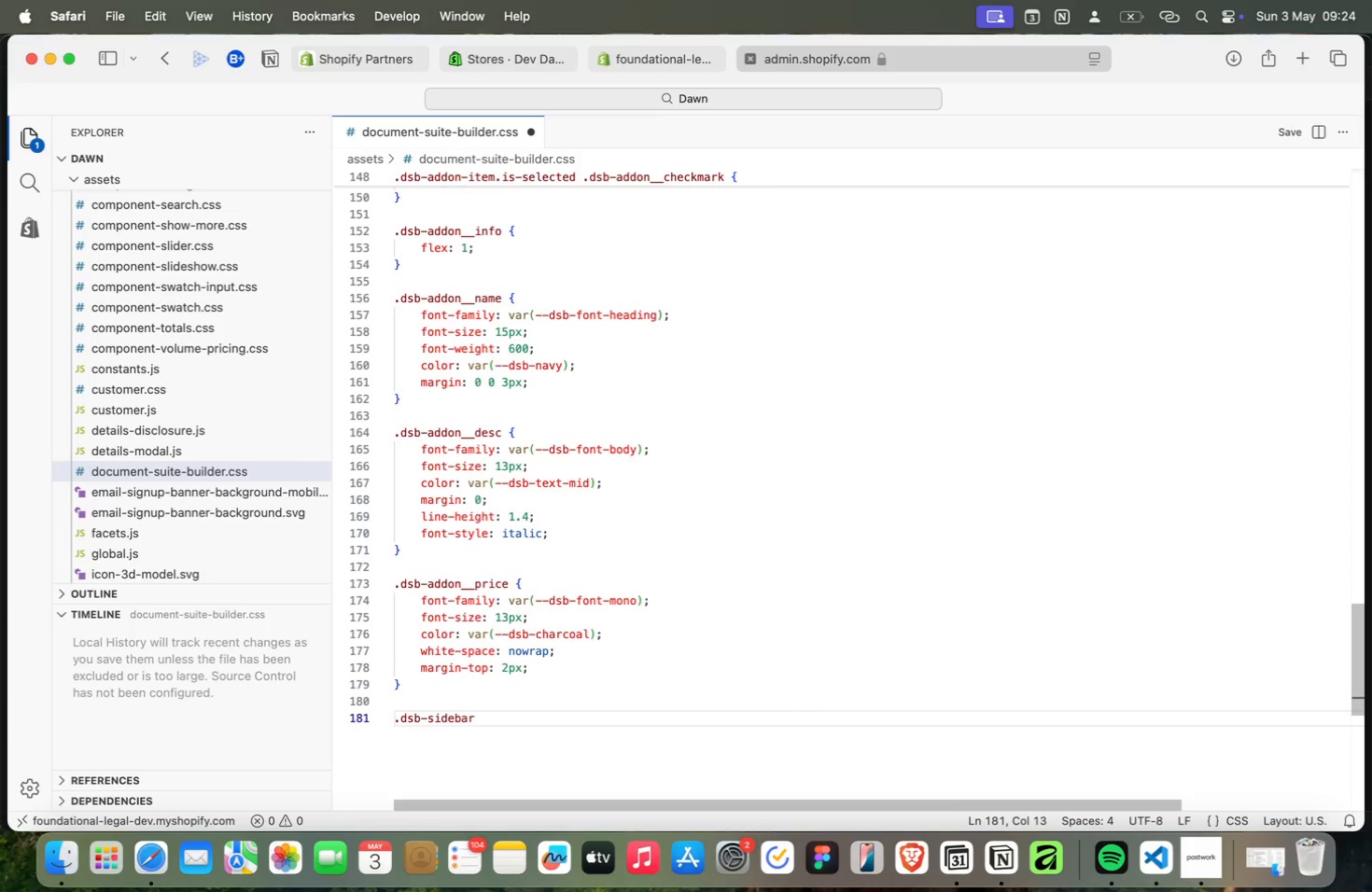 
key(Meta+Shift+ShiftRight)
 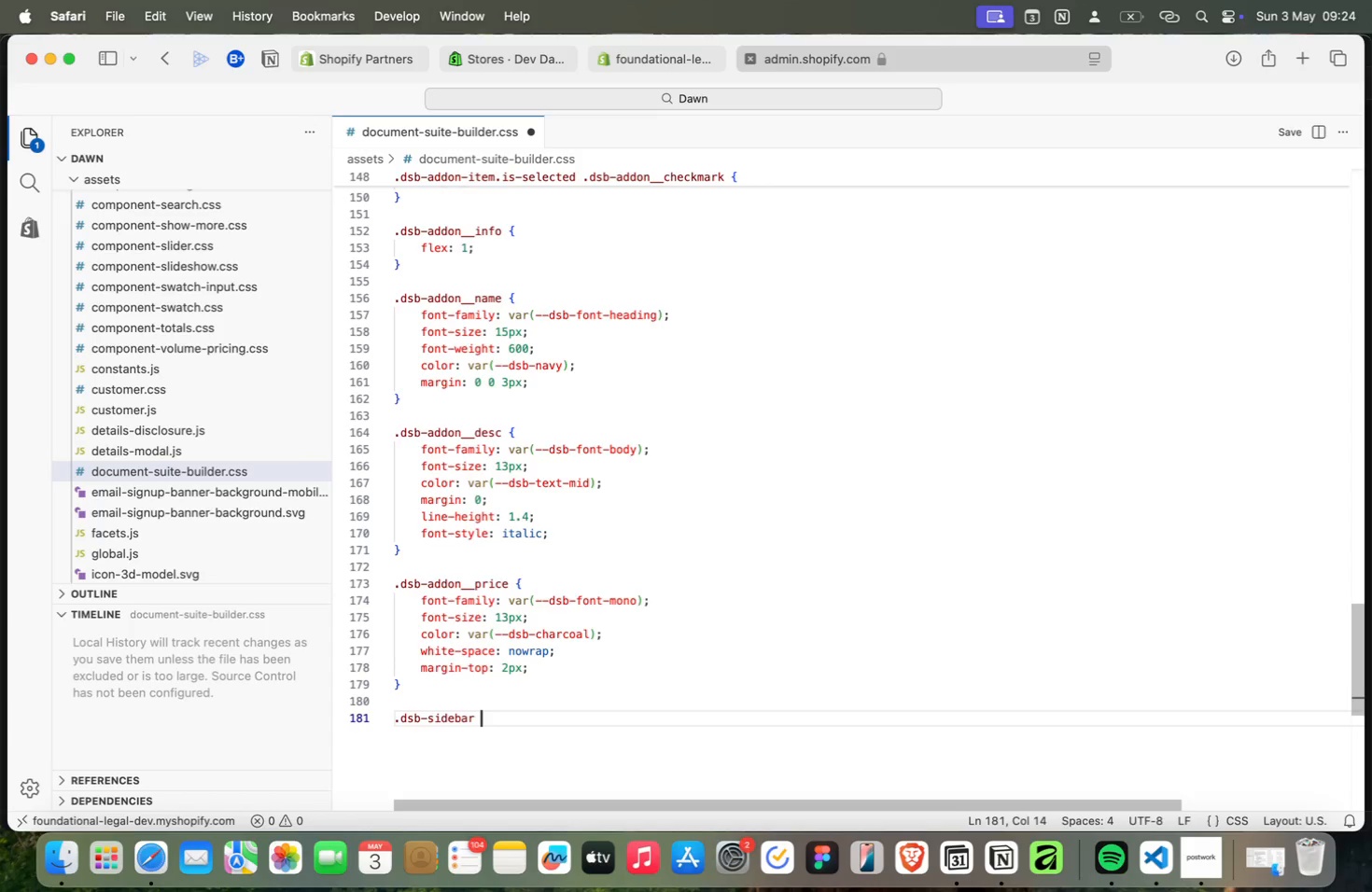 
key(Meta+Space)
 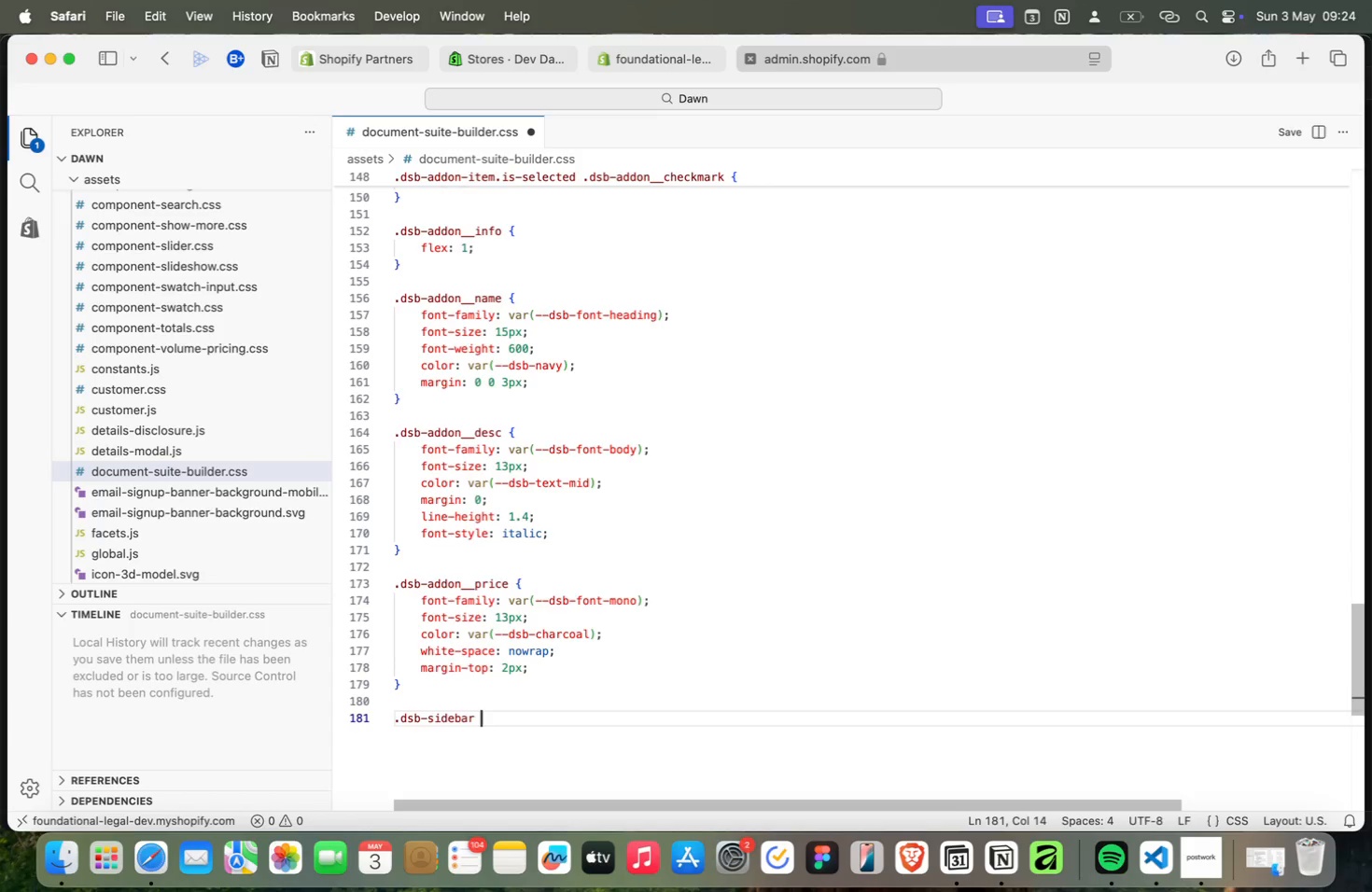 
hold_key(key=ShiftRight, duration=0.9)
 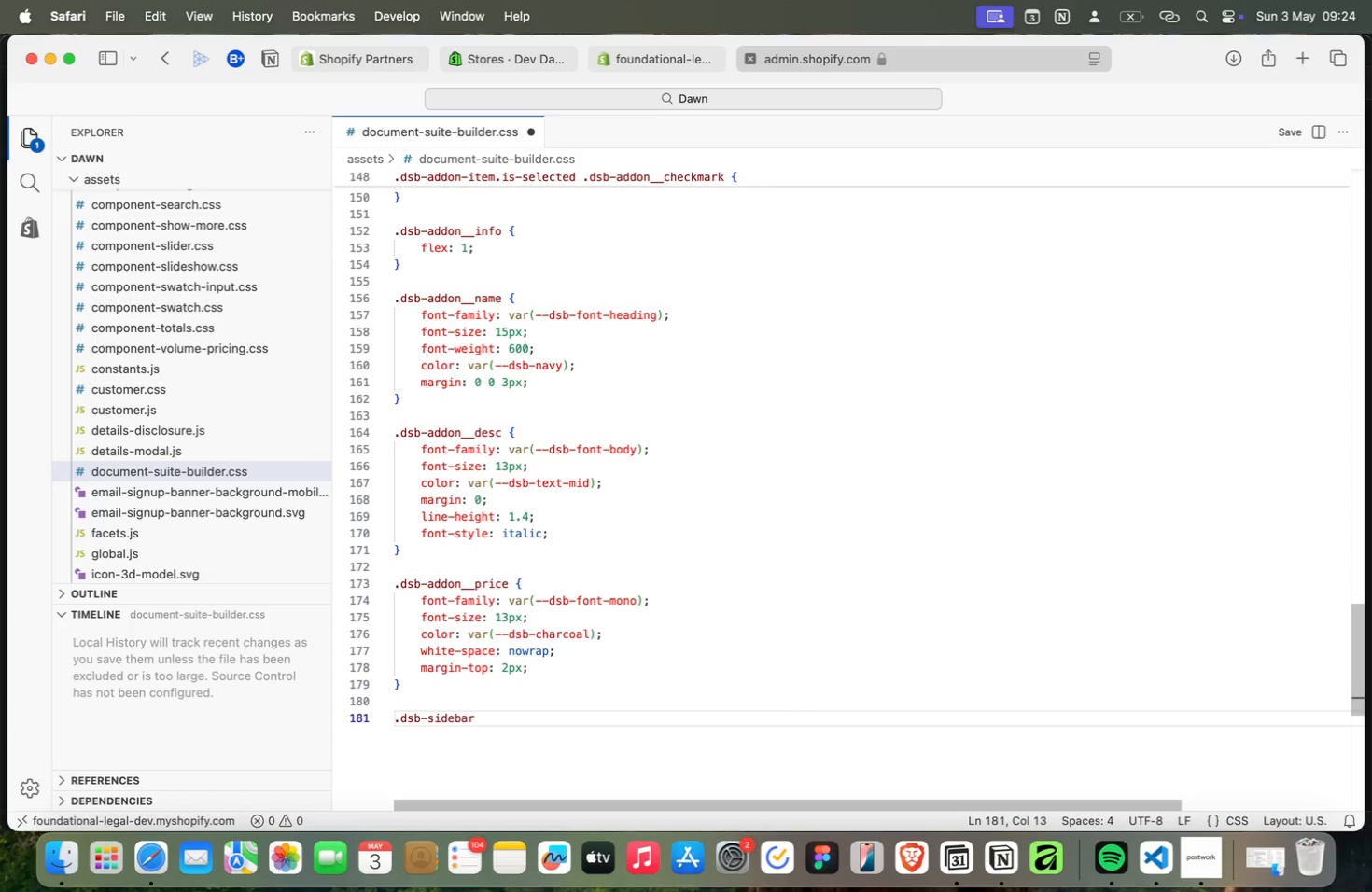 
key(Meta+Enter)
 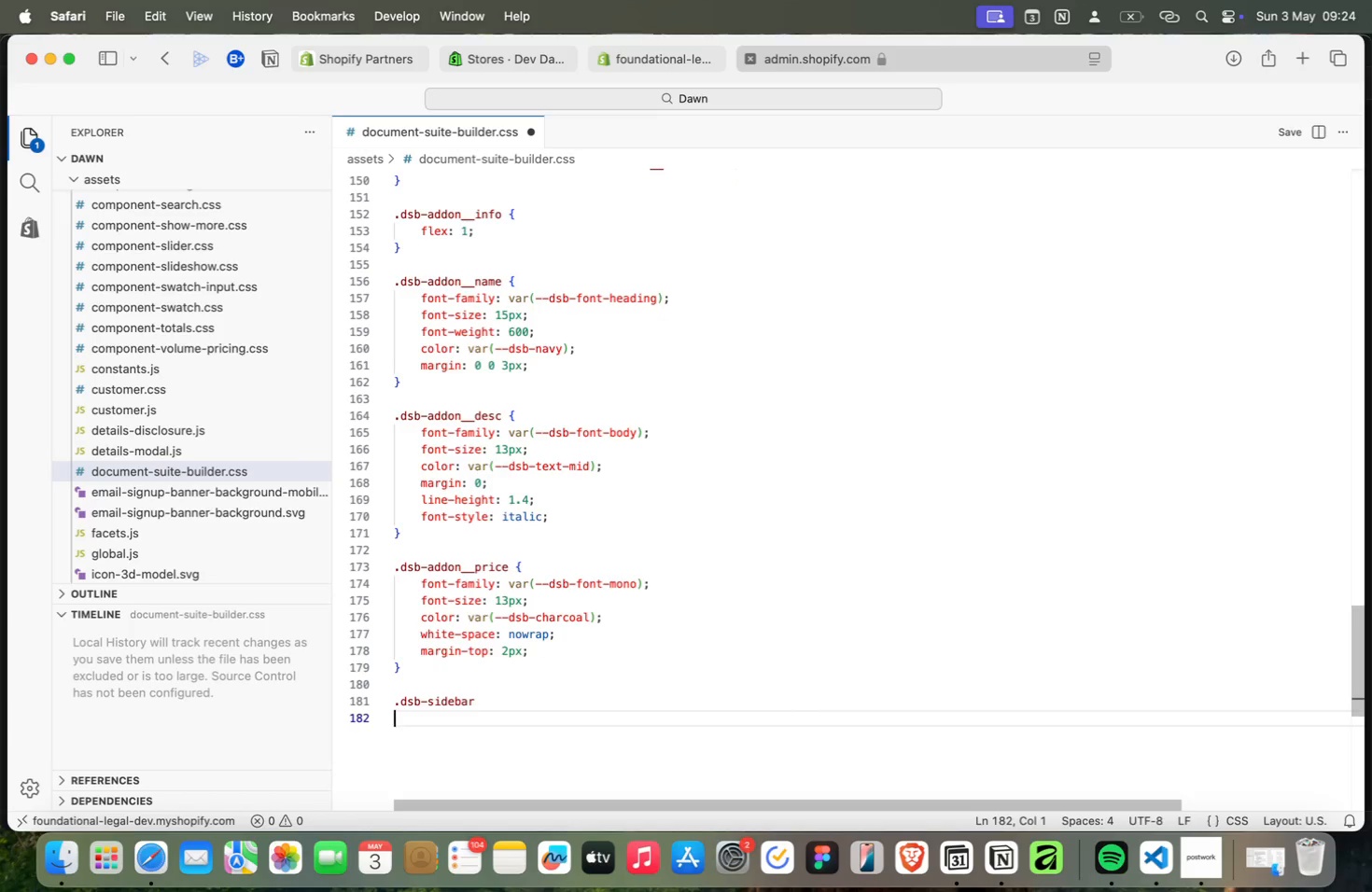 
key(Meta+CommandLeft)
 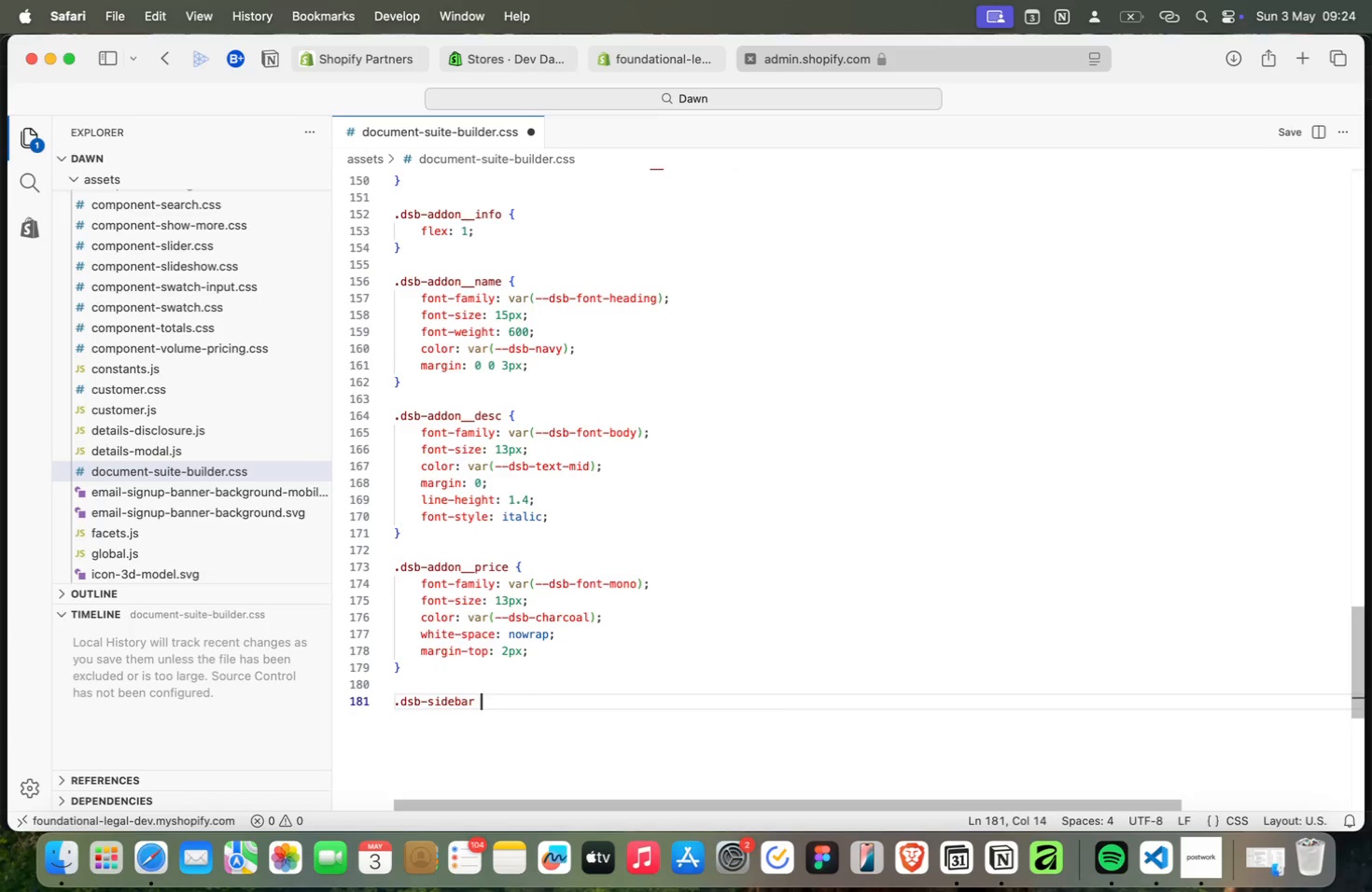 
key(Meta+Z)
 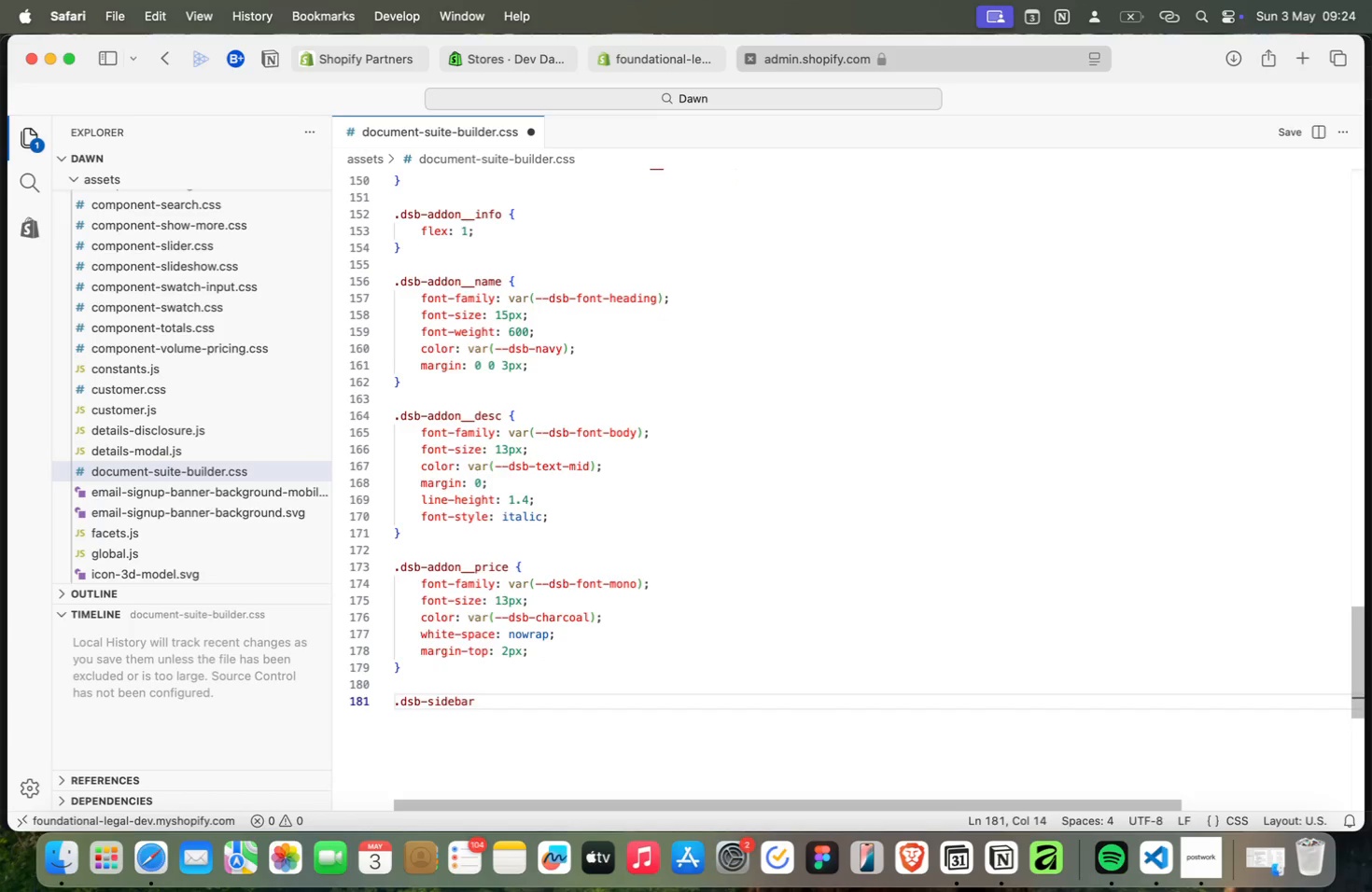 
key(Meta+Shift+BracketLeft)
 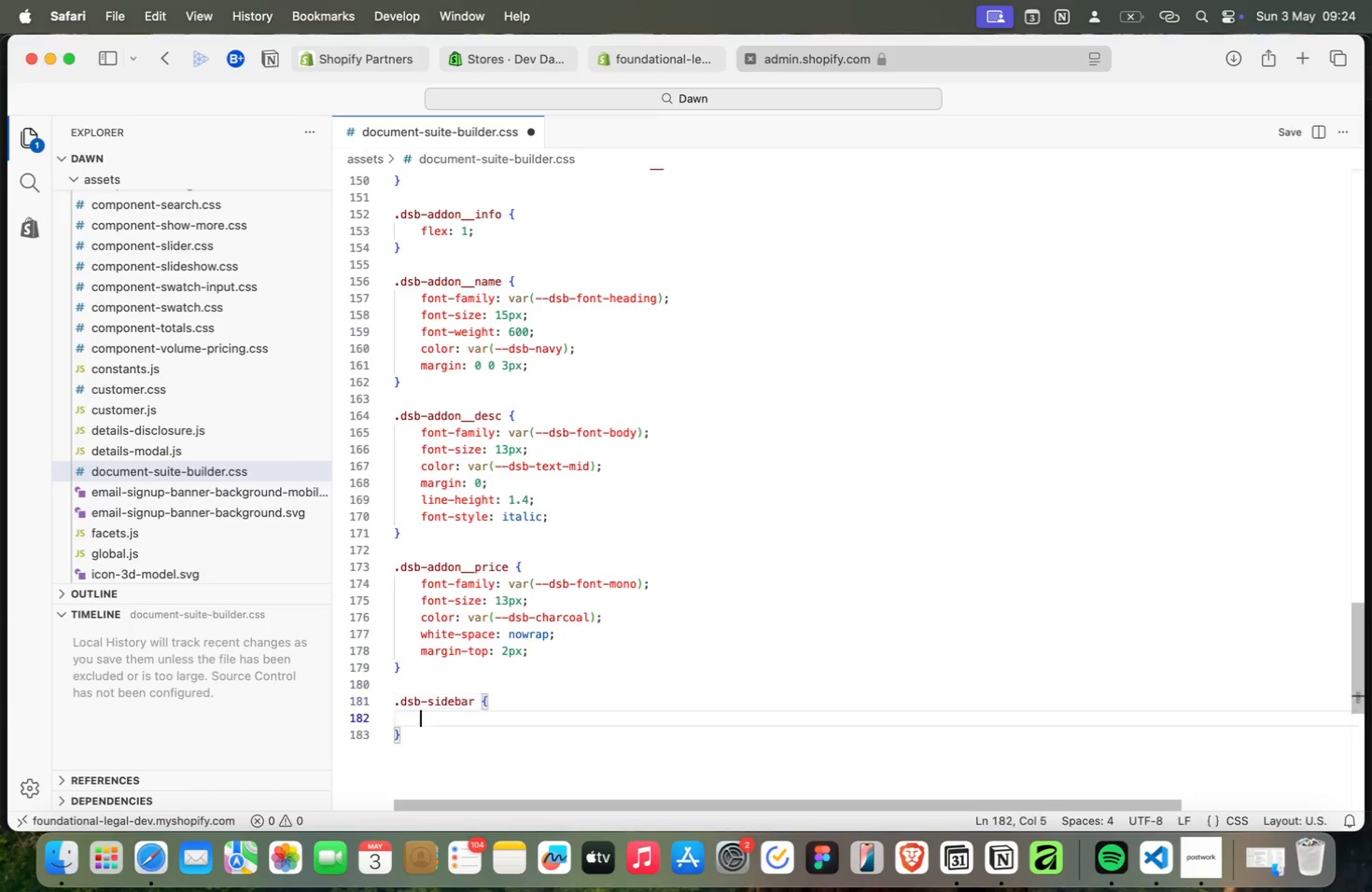 
key(Meta+Enter)
 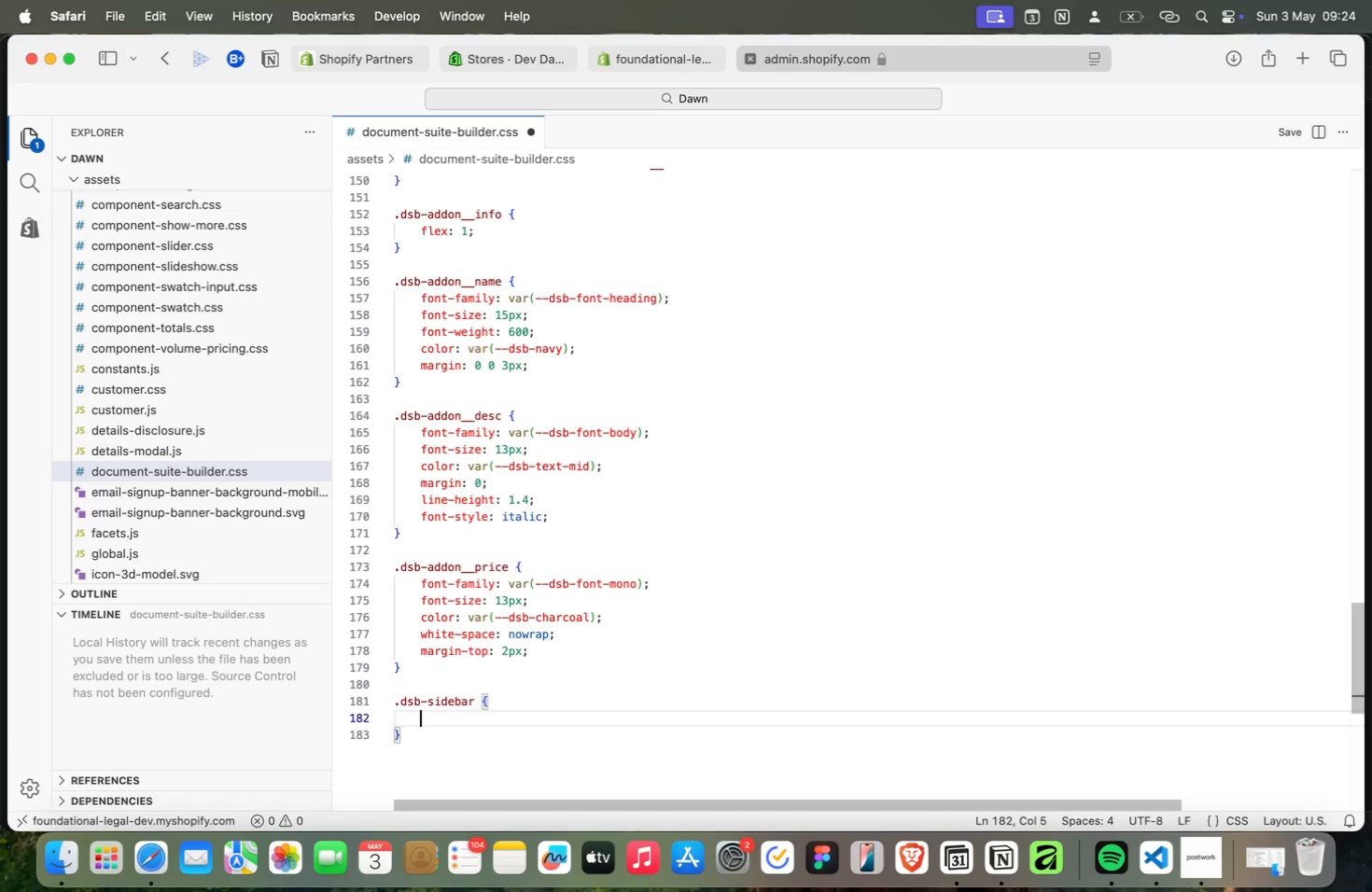 
key(Meta+B)
 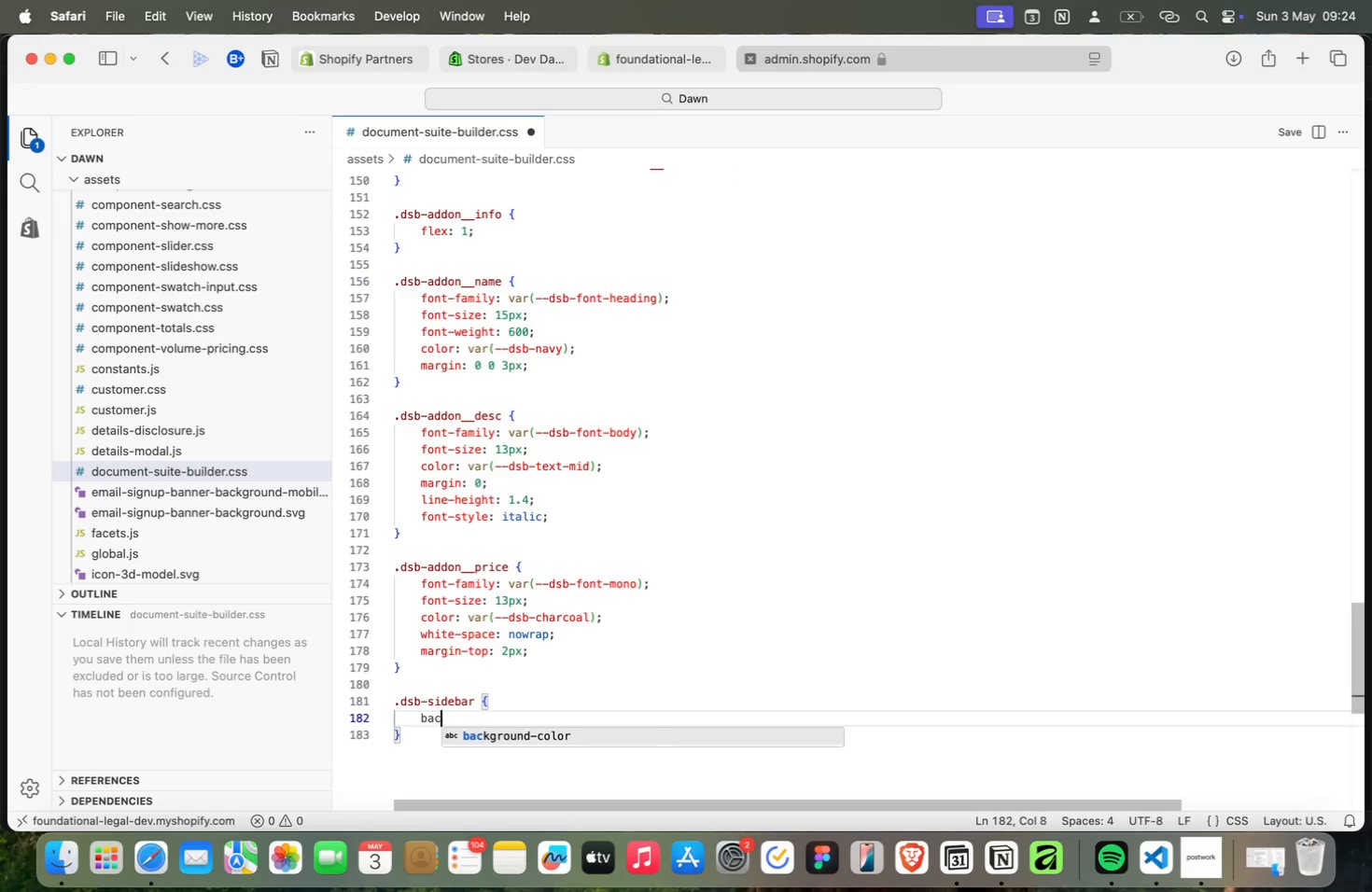 
key(Meta+A)
 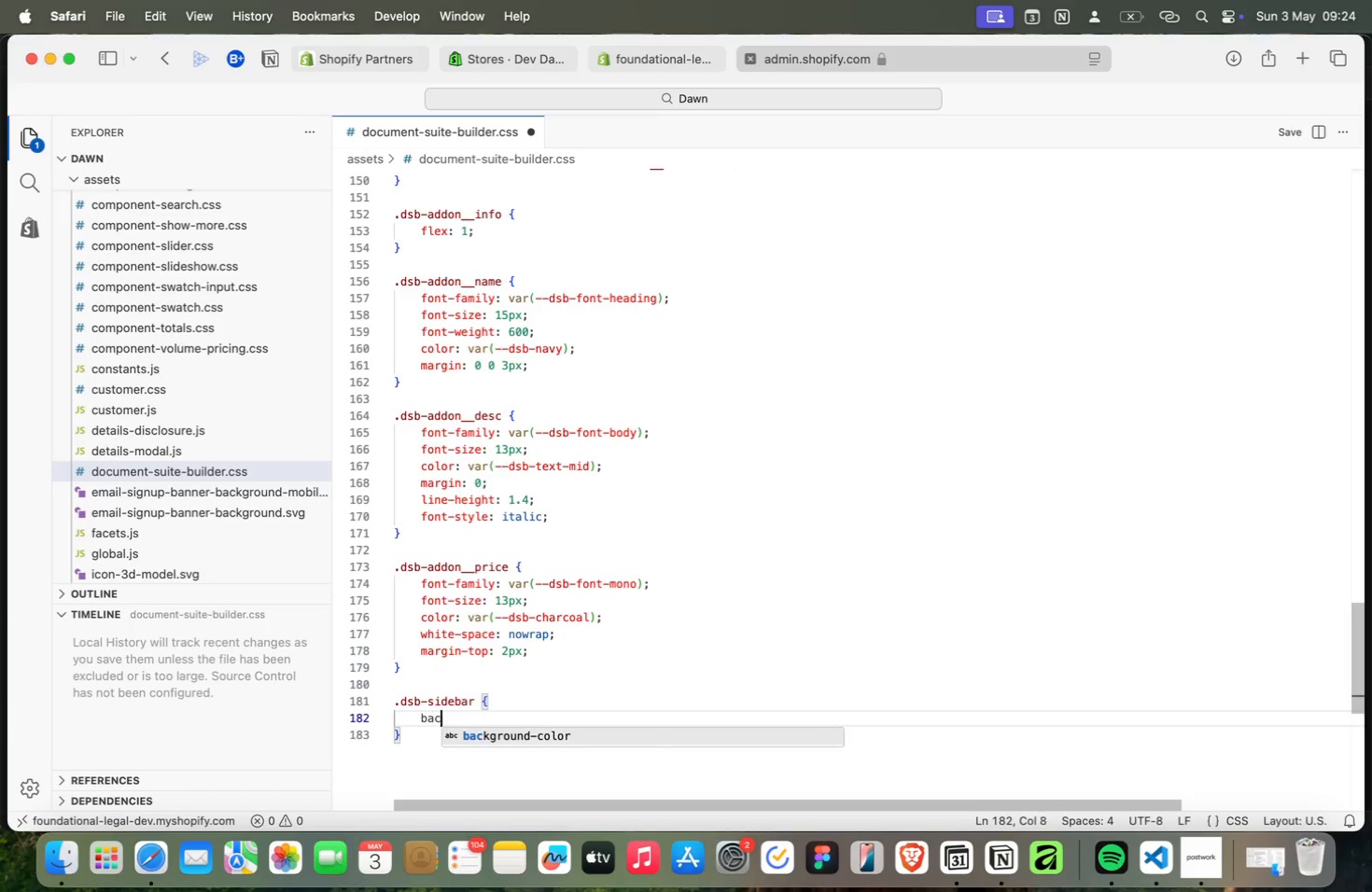 
key(Meta+C)
 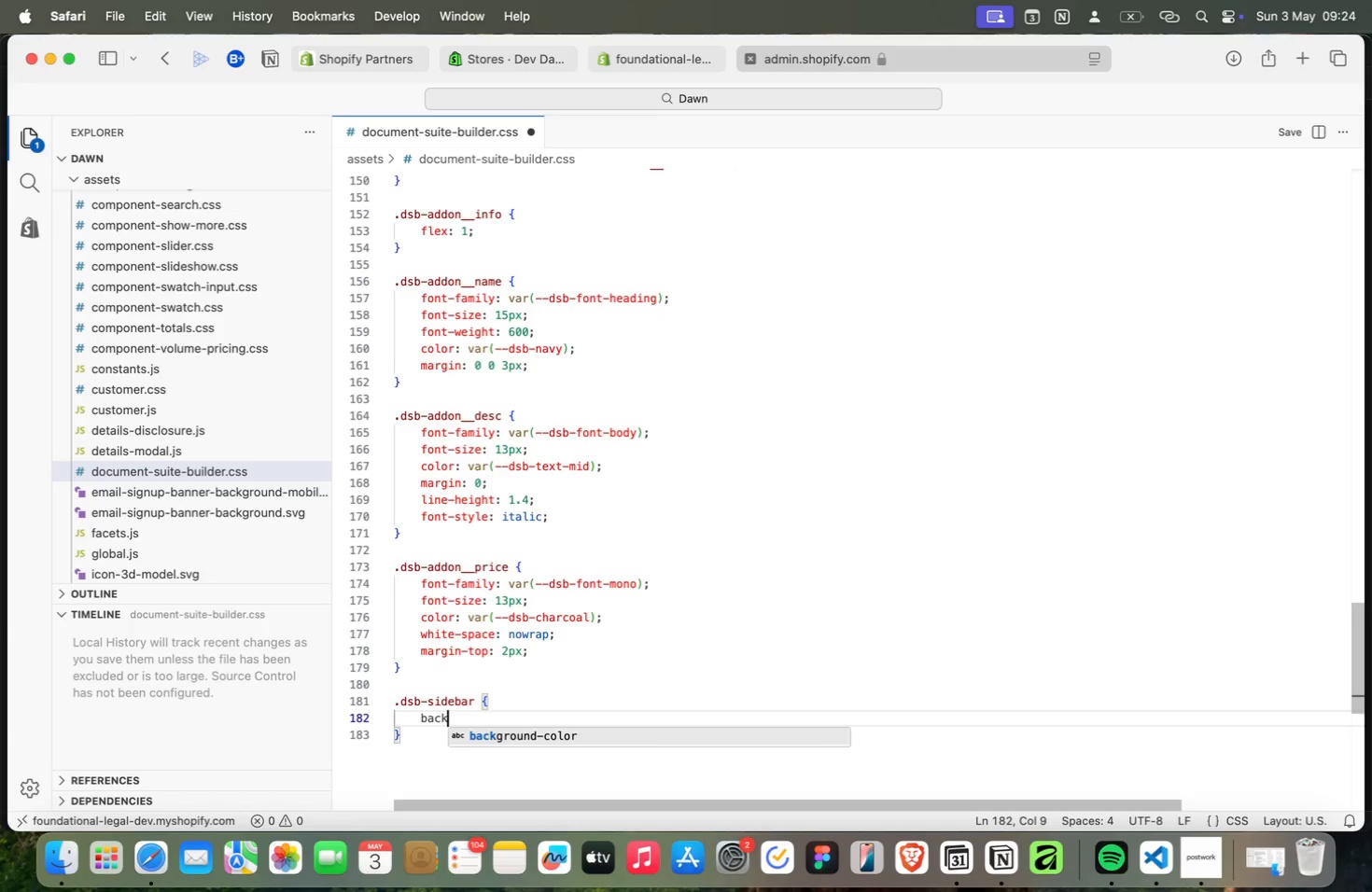 
key(Meta+K)
 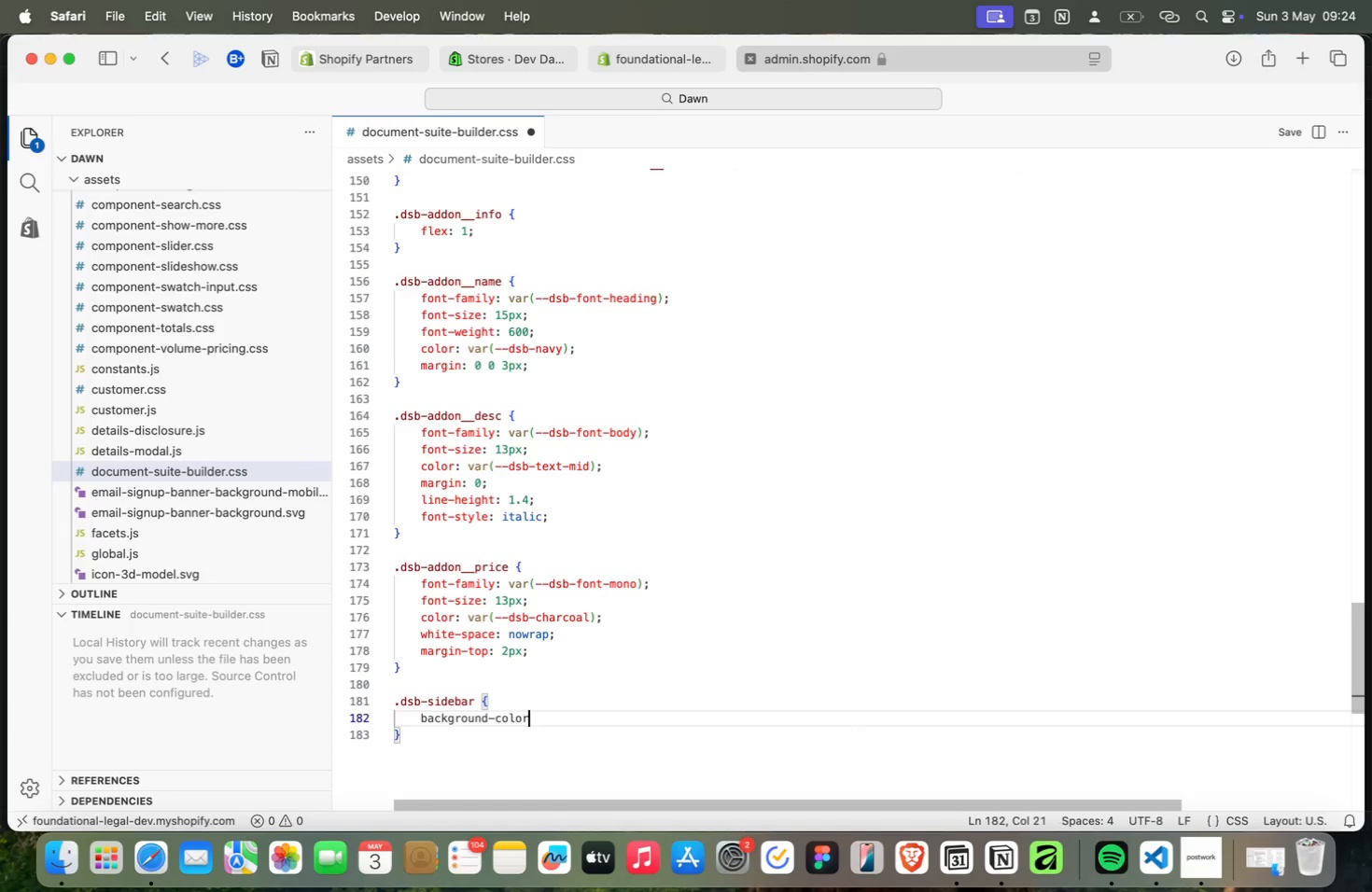 
key(Meta+Enter)
 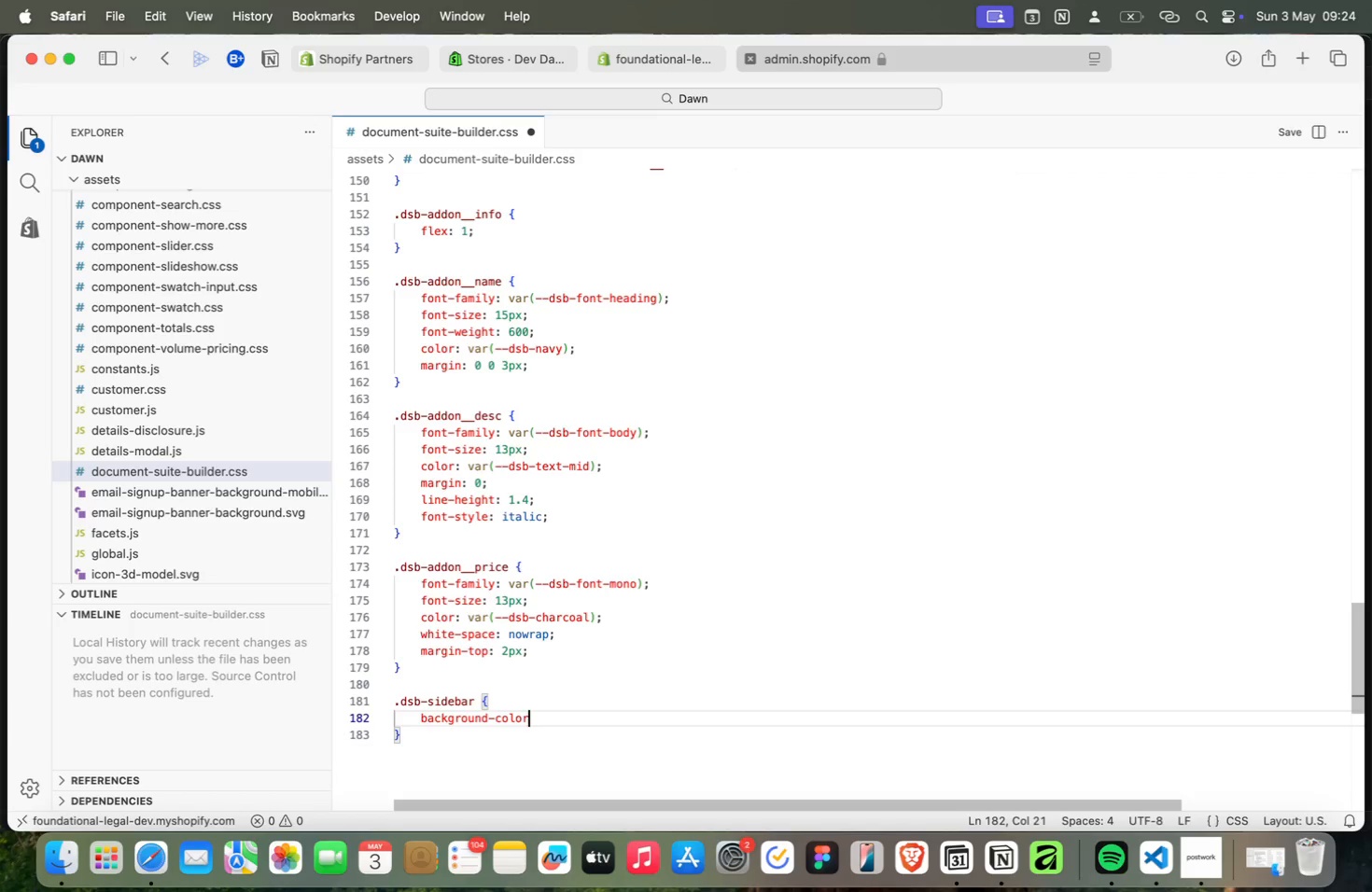 
key(Meta+Shift+Semicolon)
 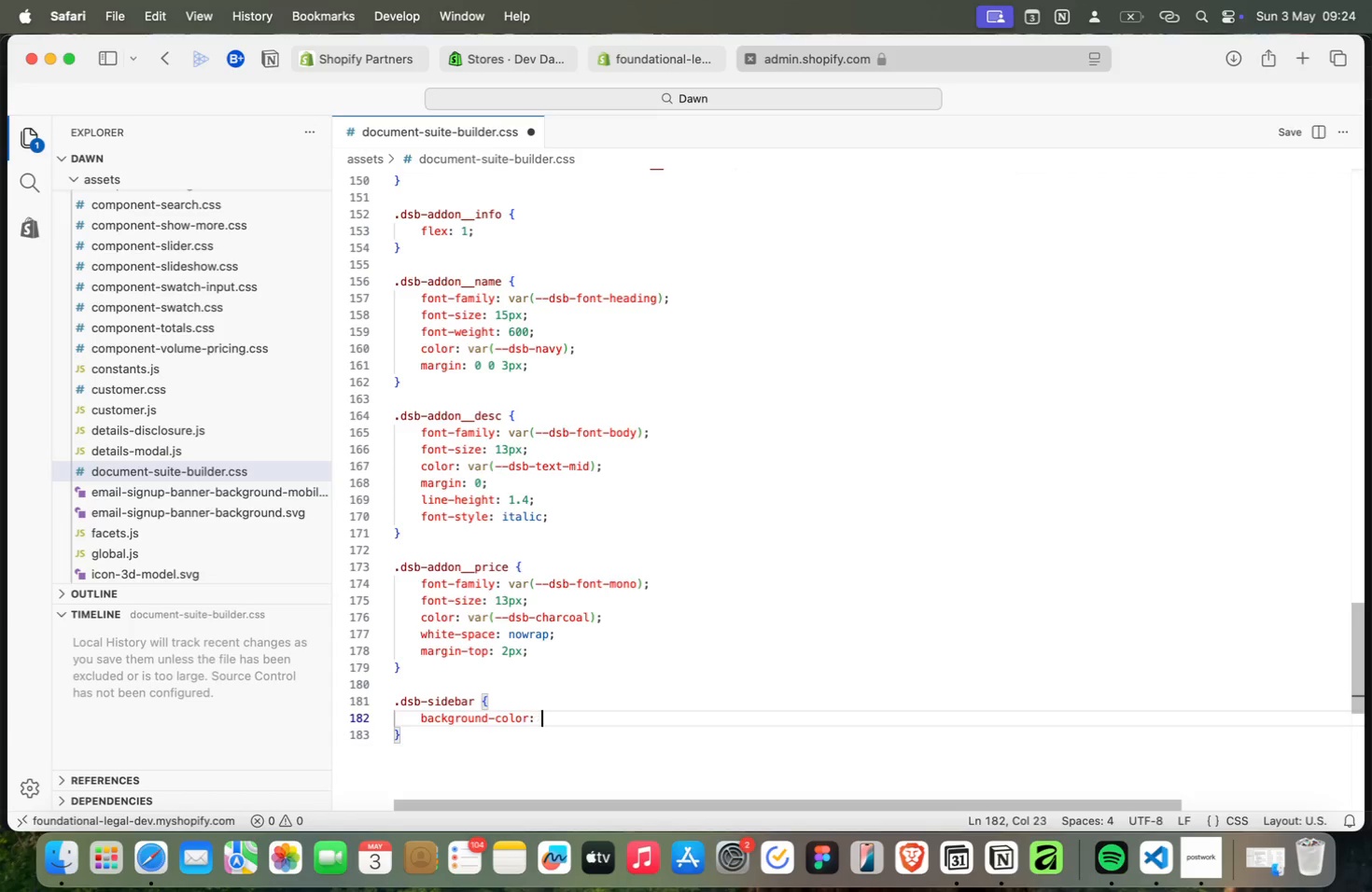 
key(Meta+Space)
 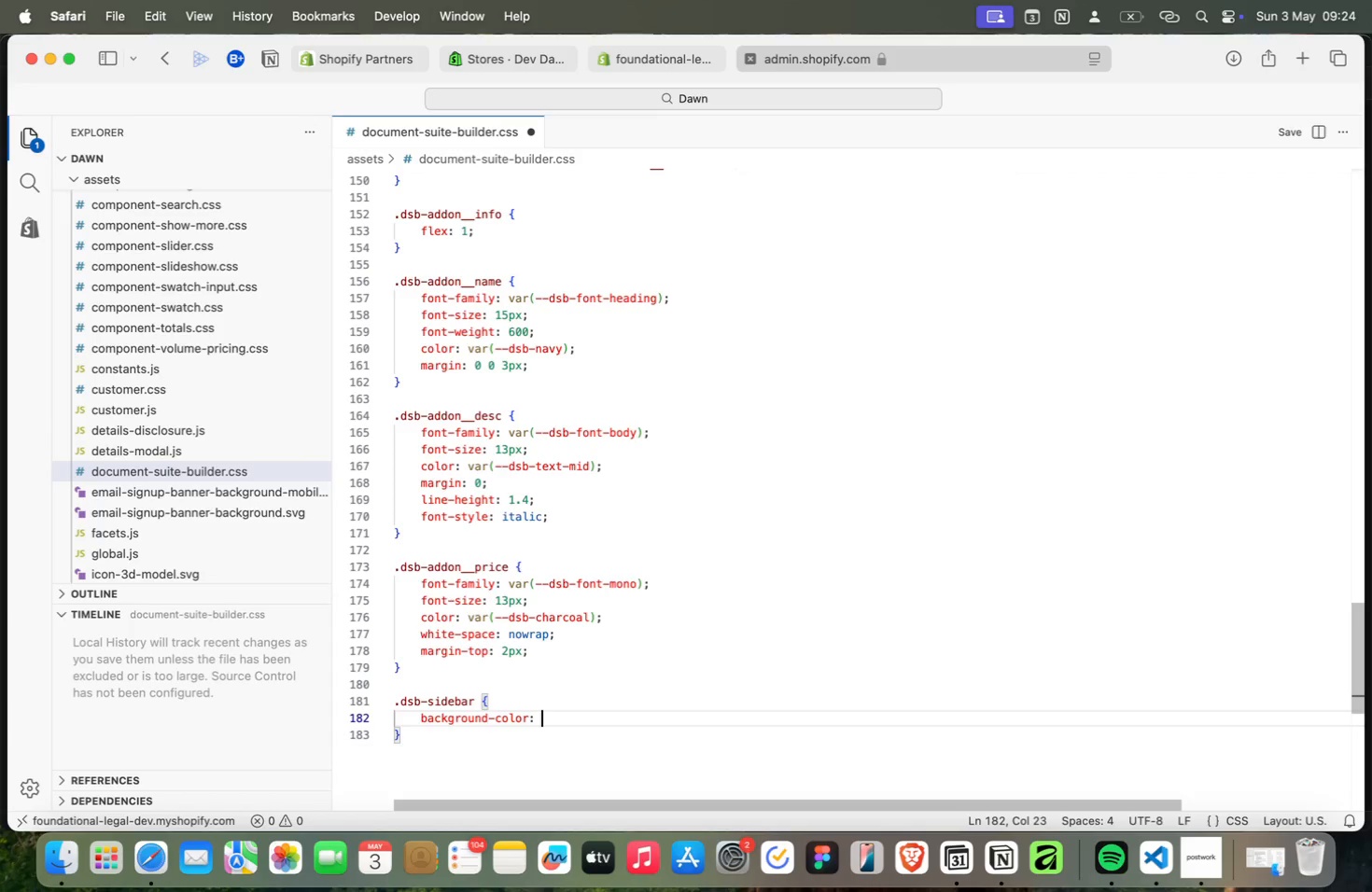 
key(Meta+V)
 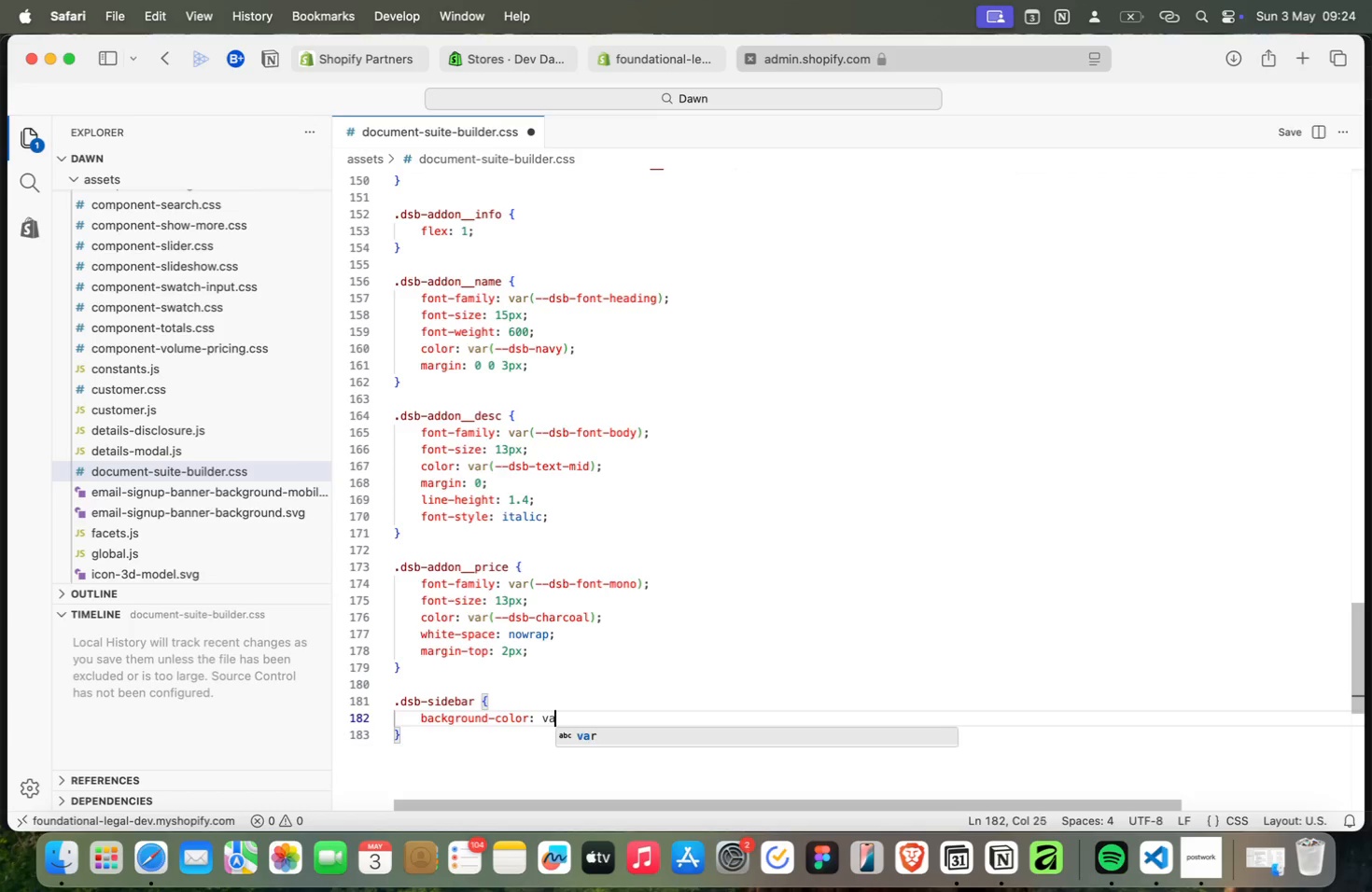 
key(Meta+A)
 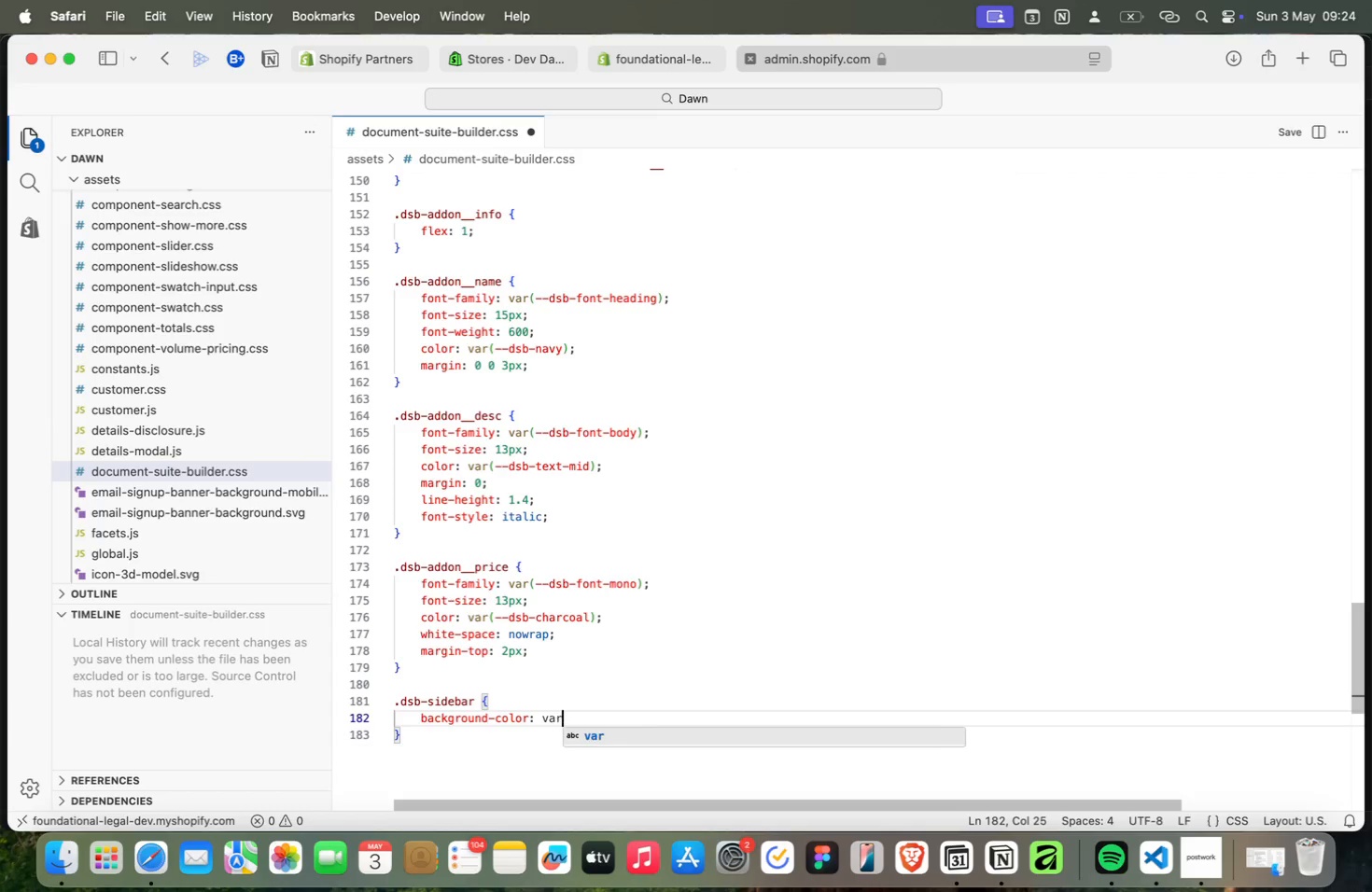 
key(Meta+R)
 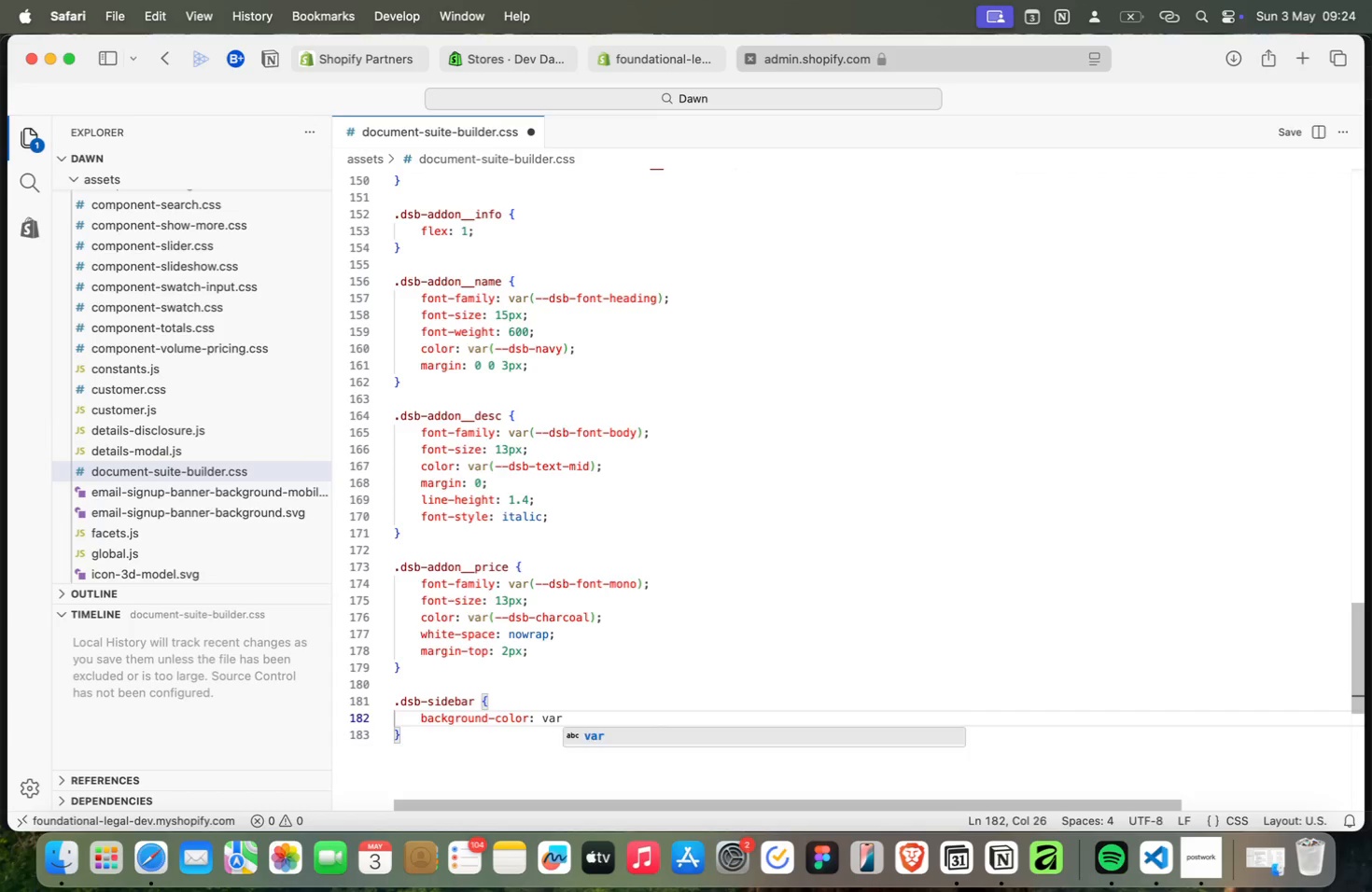 
key(Meta+Shift+9)
 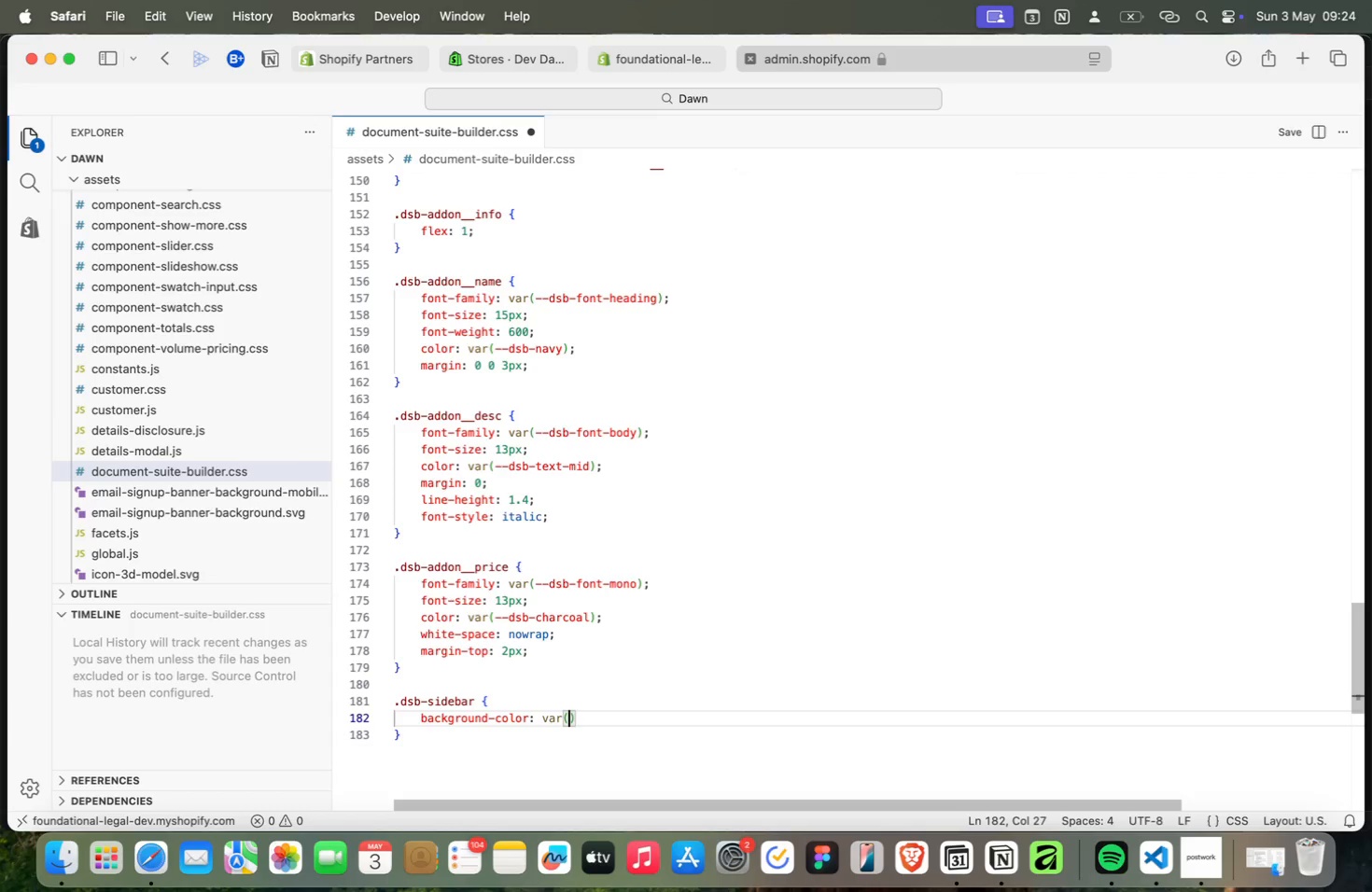 
key(Meta+N)
 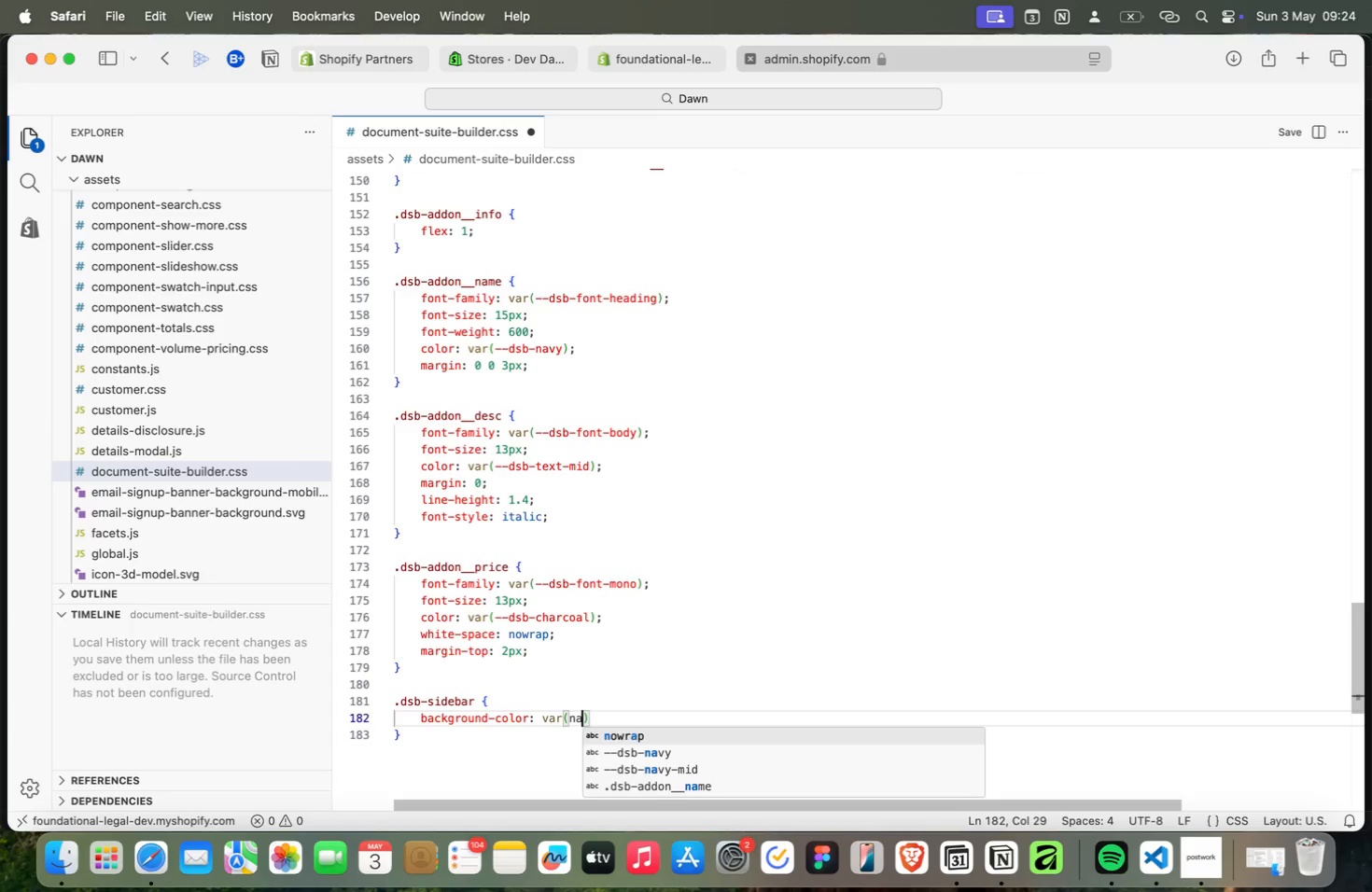 
key(Meta+A)
 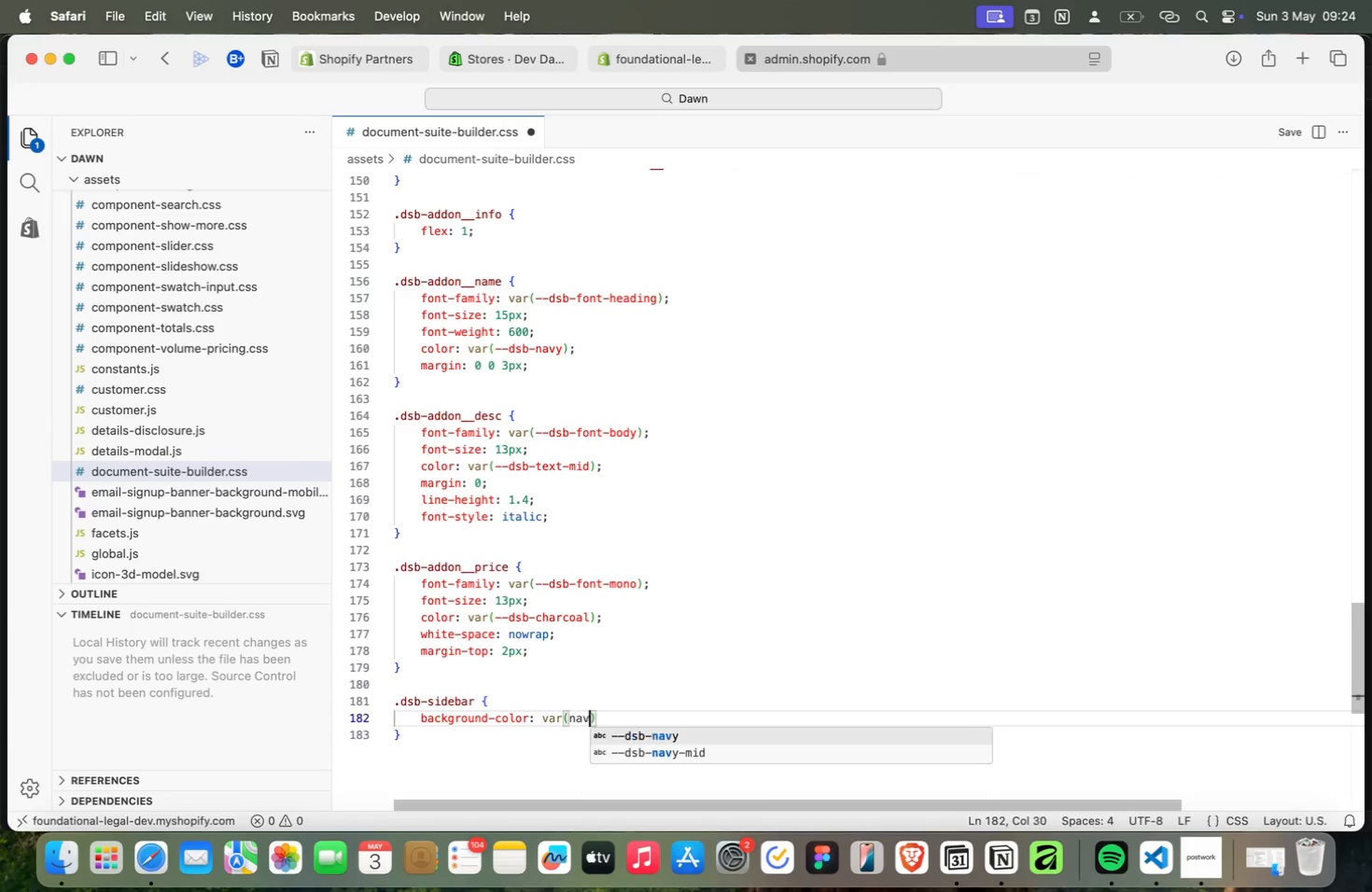 
key(Meta+V)
 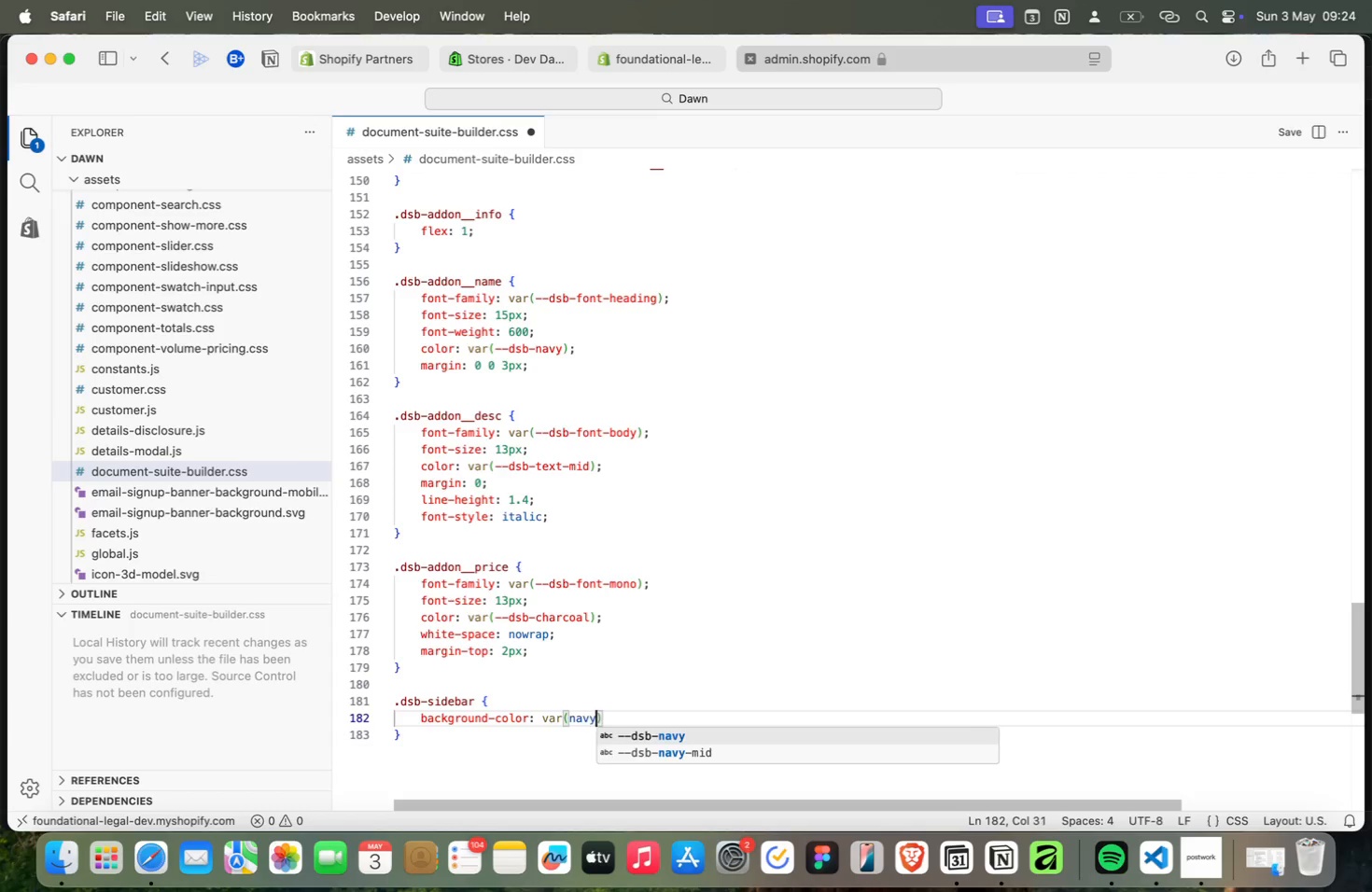 
key(Meta+Y)
 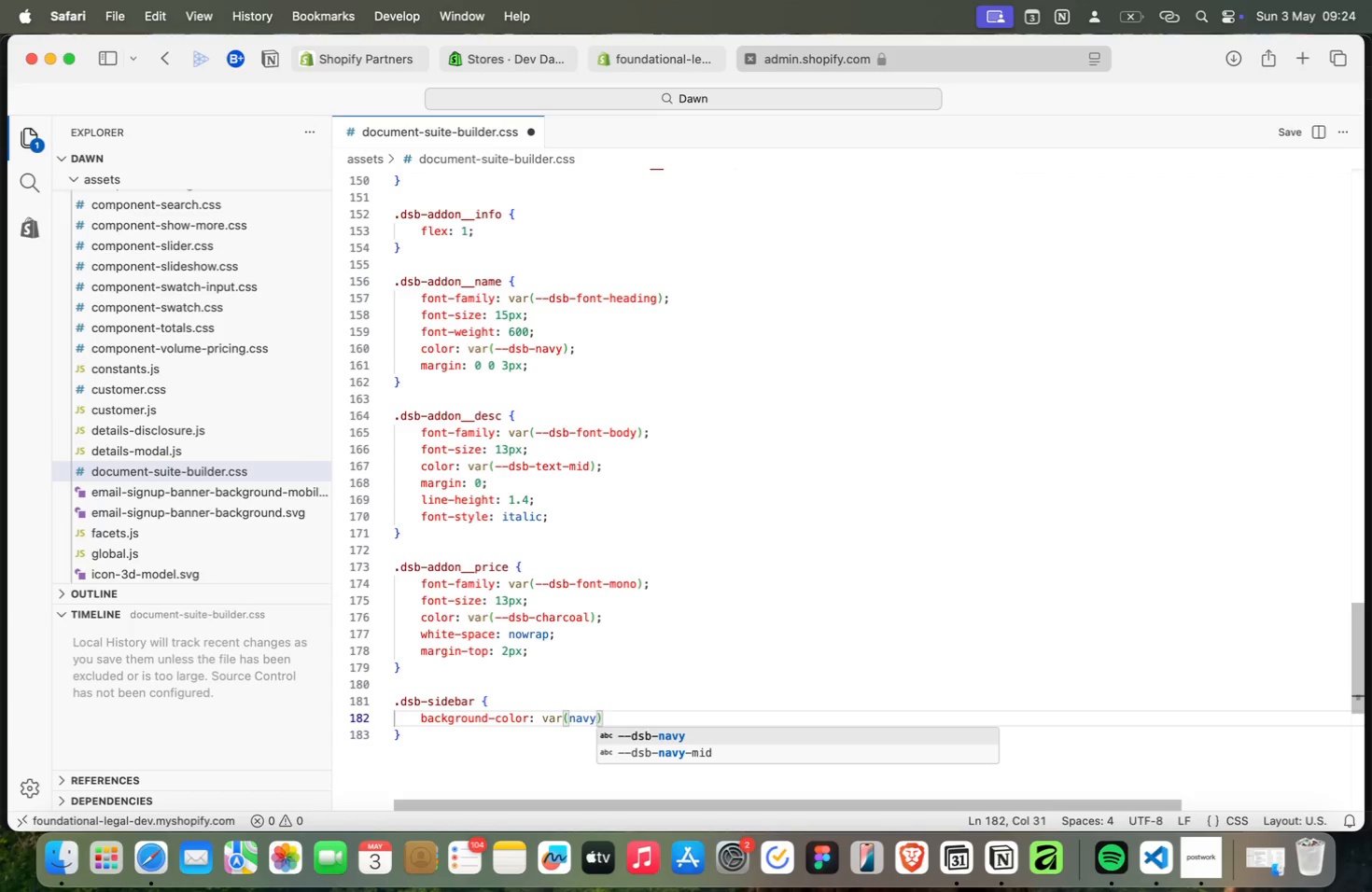 
key(Meta+Enter)
 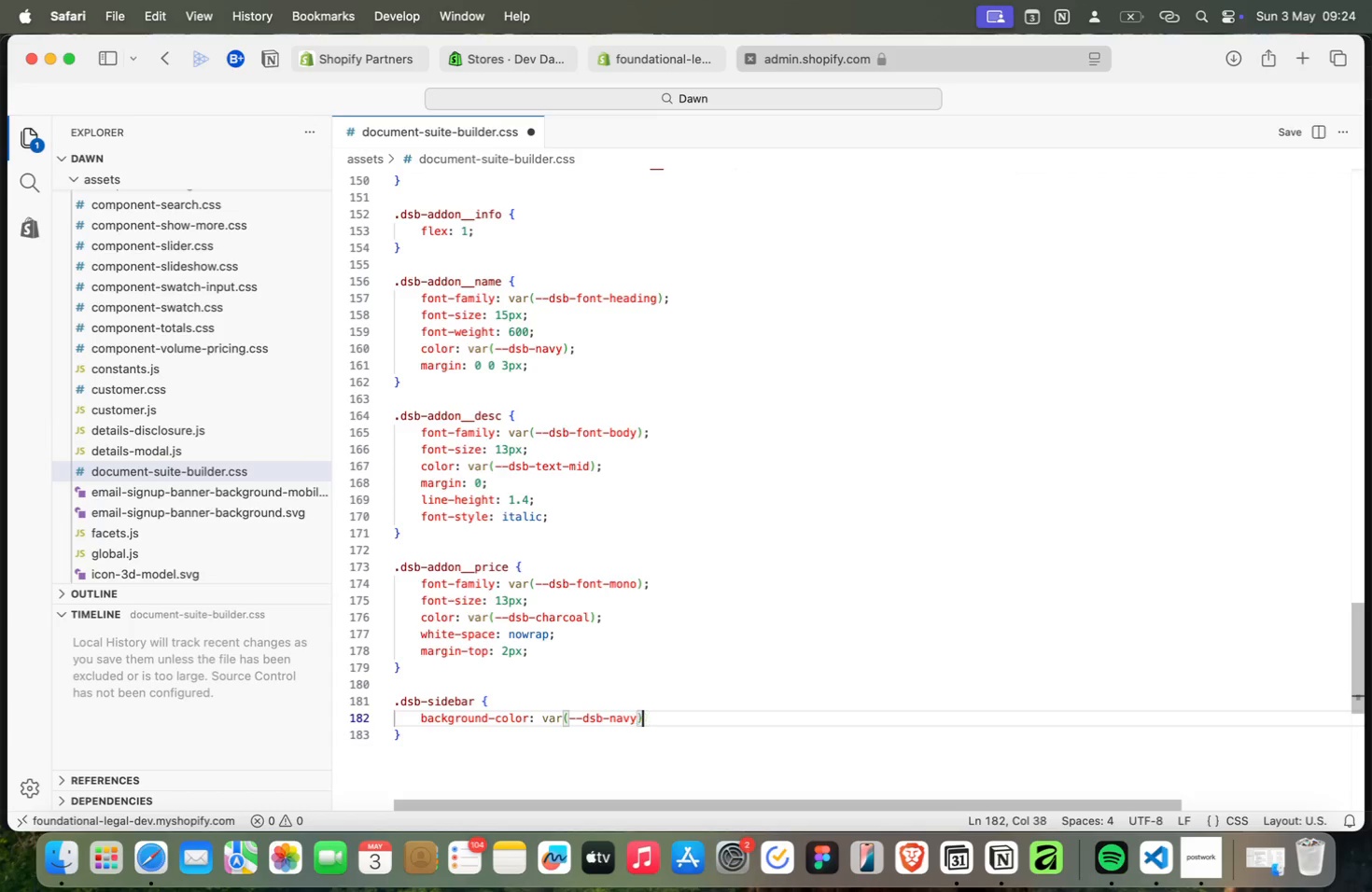 
key(Meta+ArrowRight)
 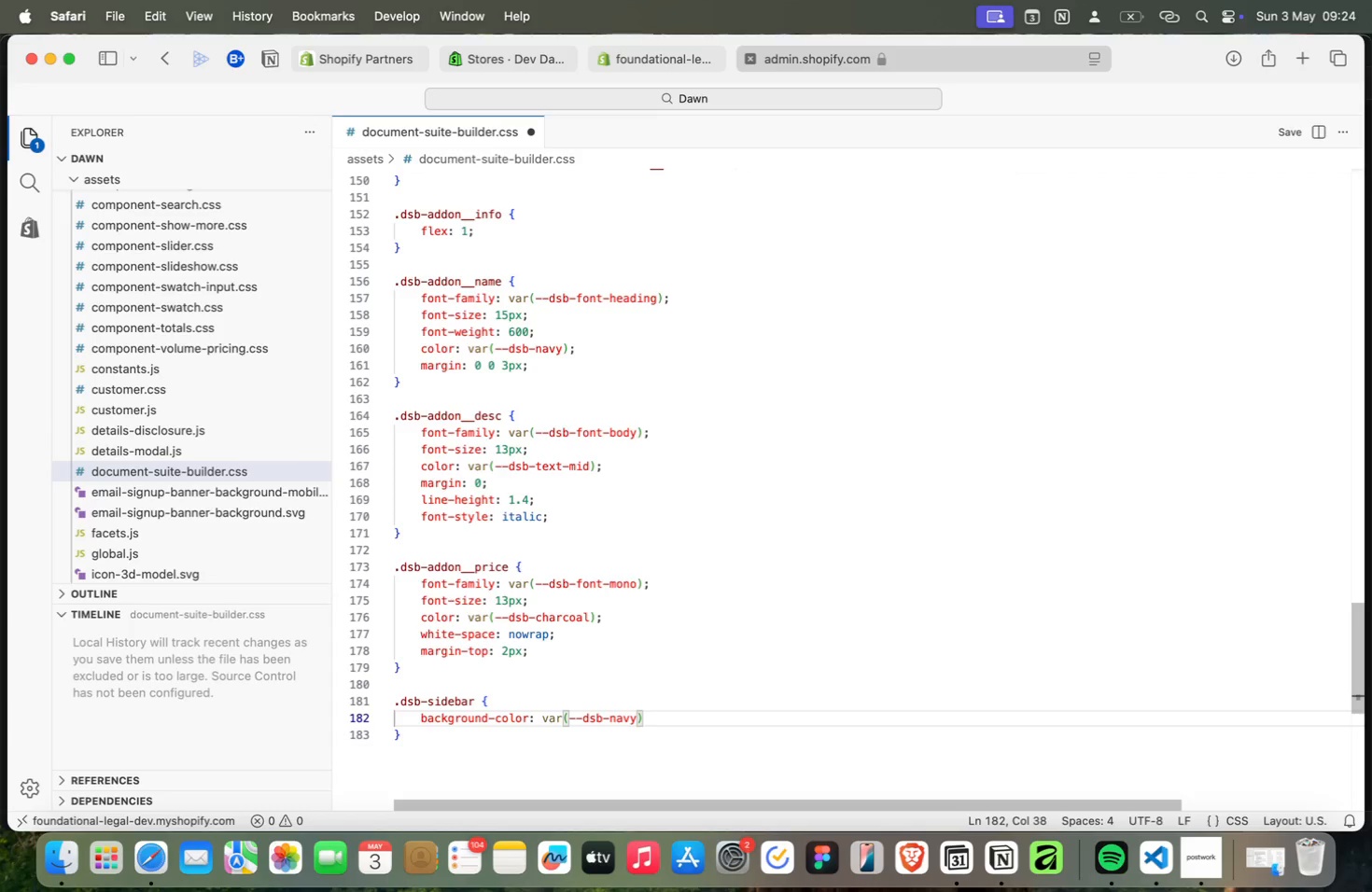 
key(Meta+Semicolon)
 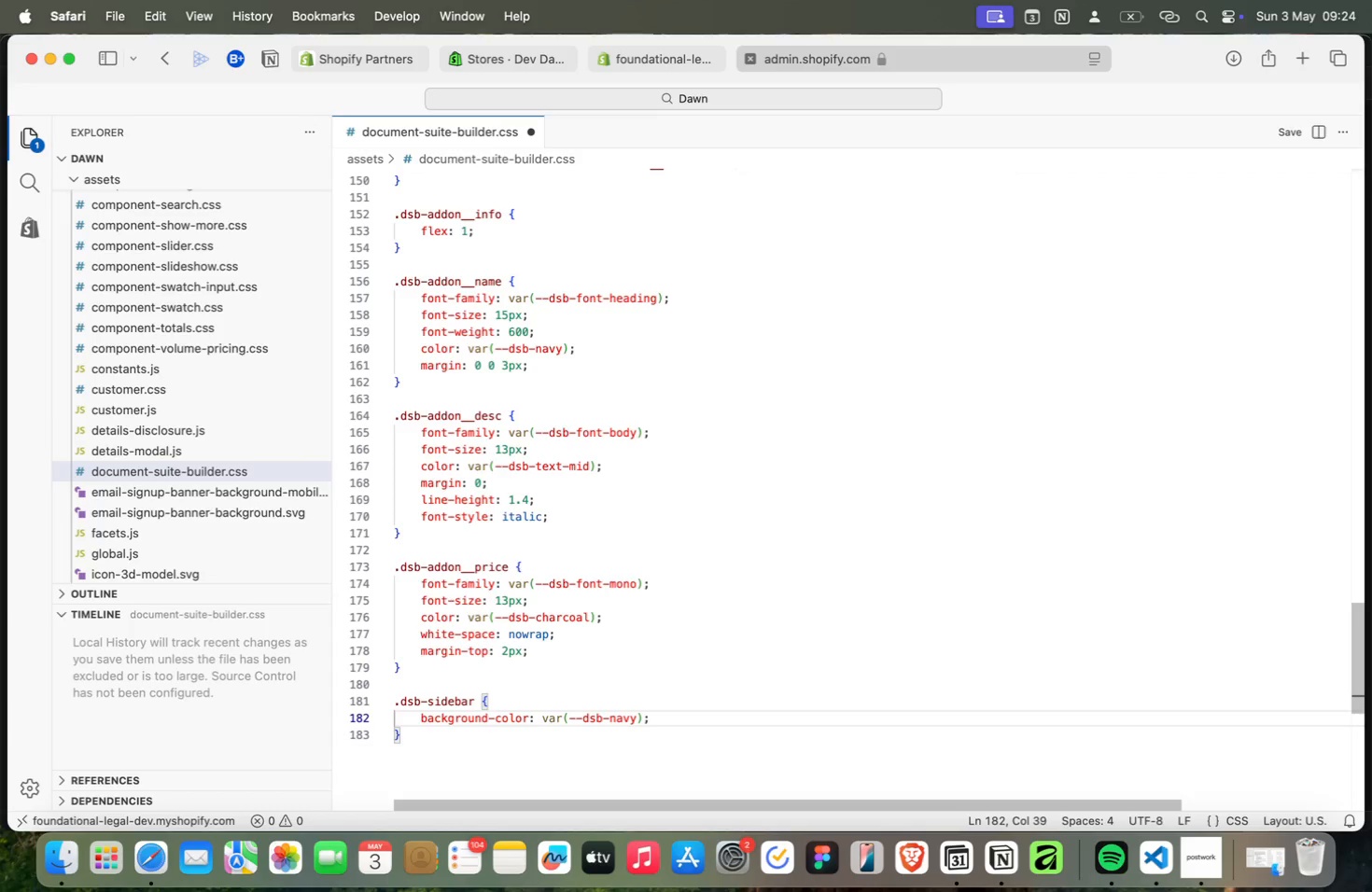 
key(Meta+Enter)
 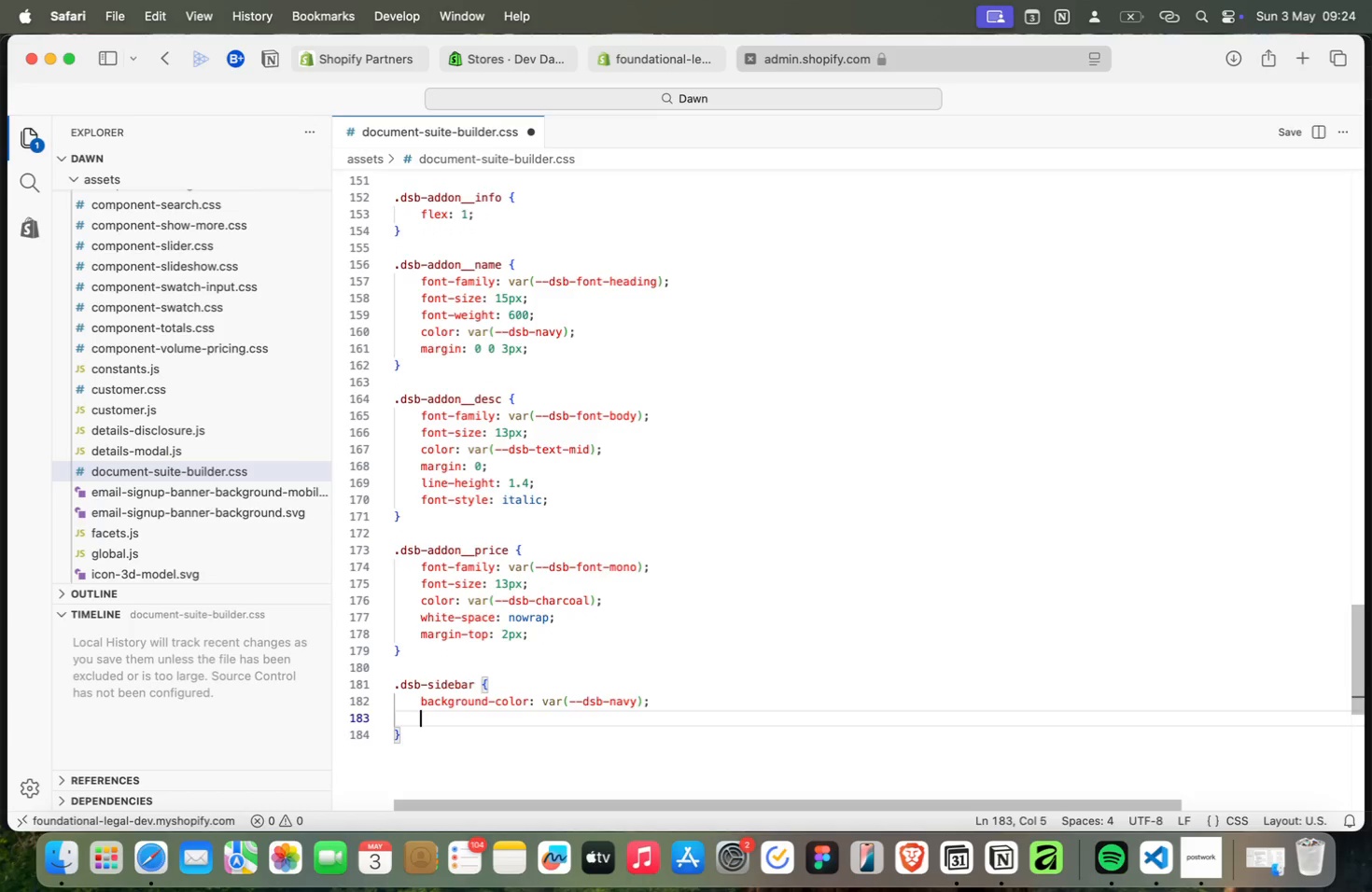 
key(Meta+C)
 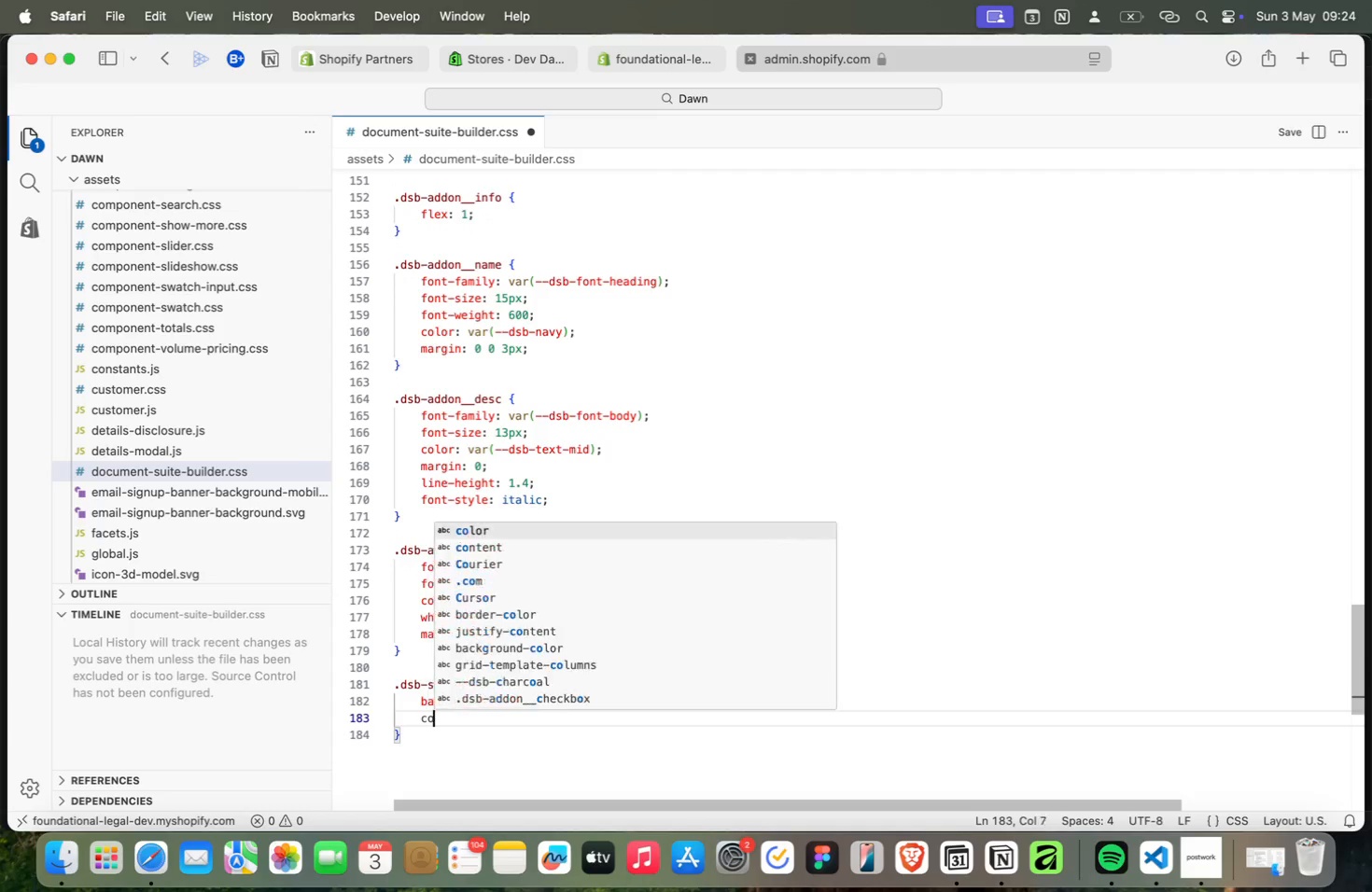 
key(Meta+O)
 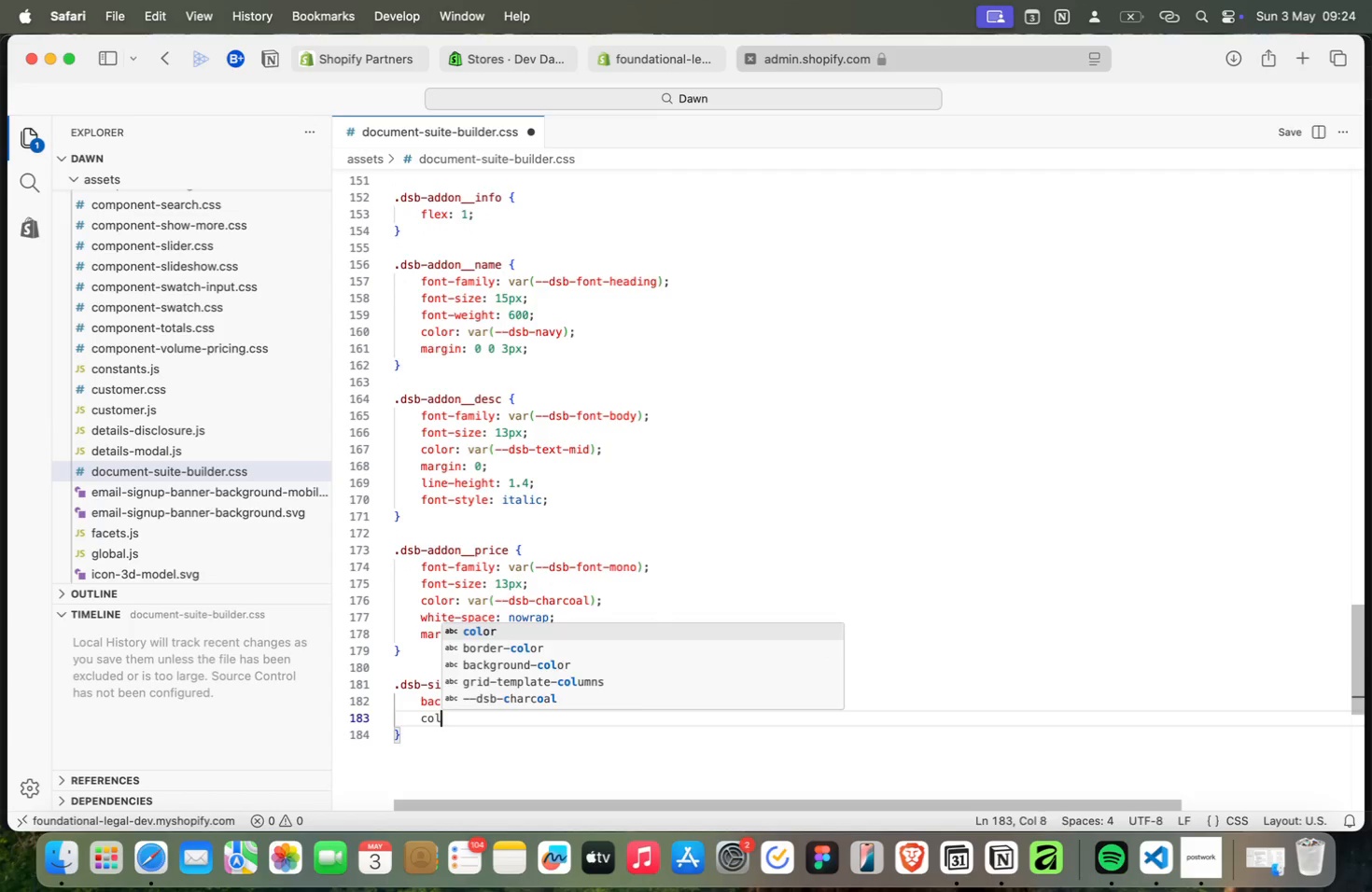 
key(Meta+L)
 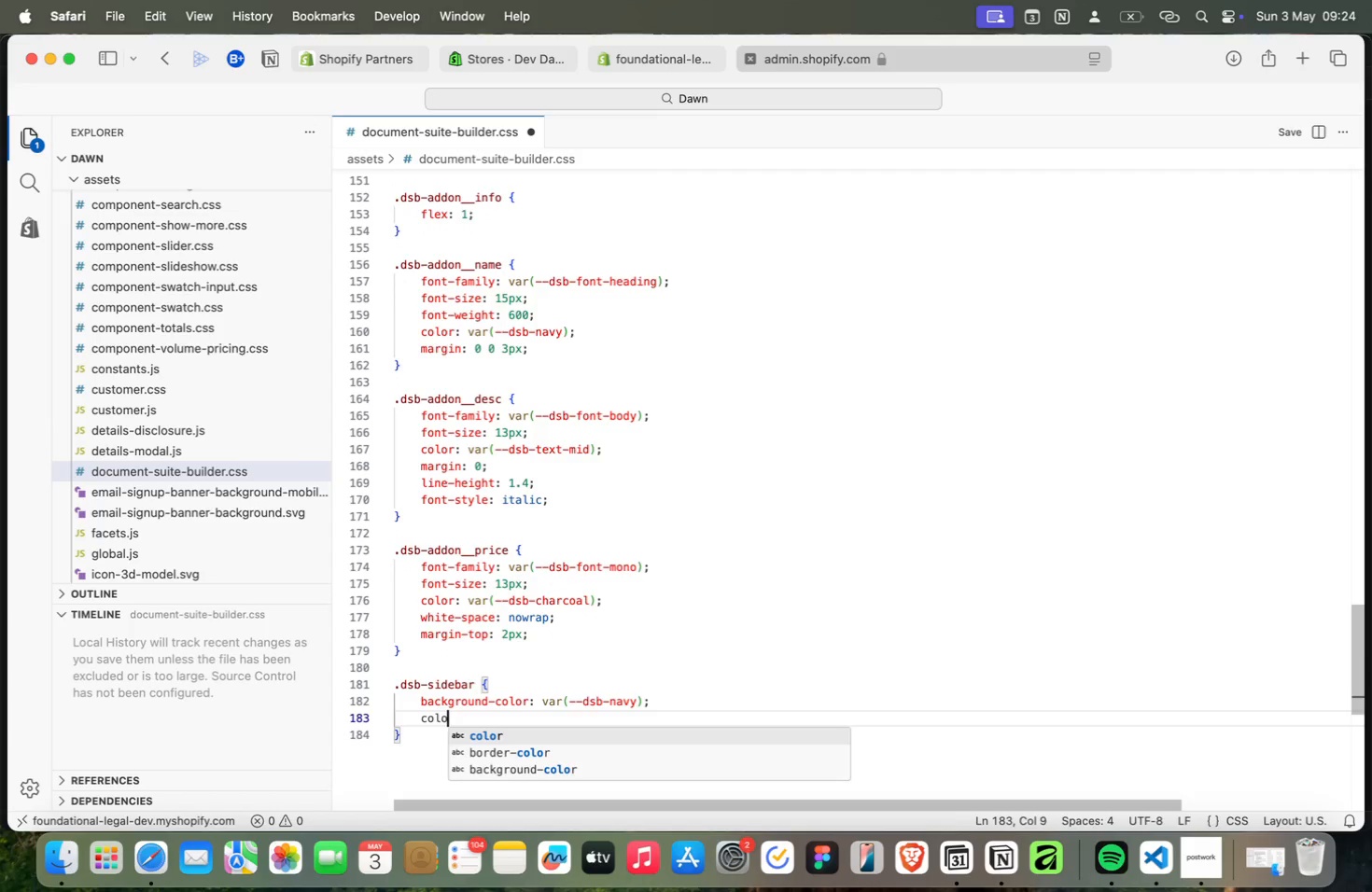 
key(Meta+O)
 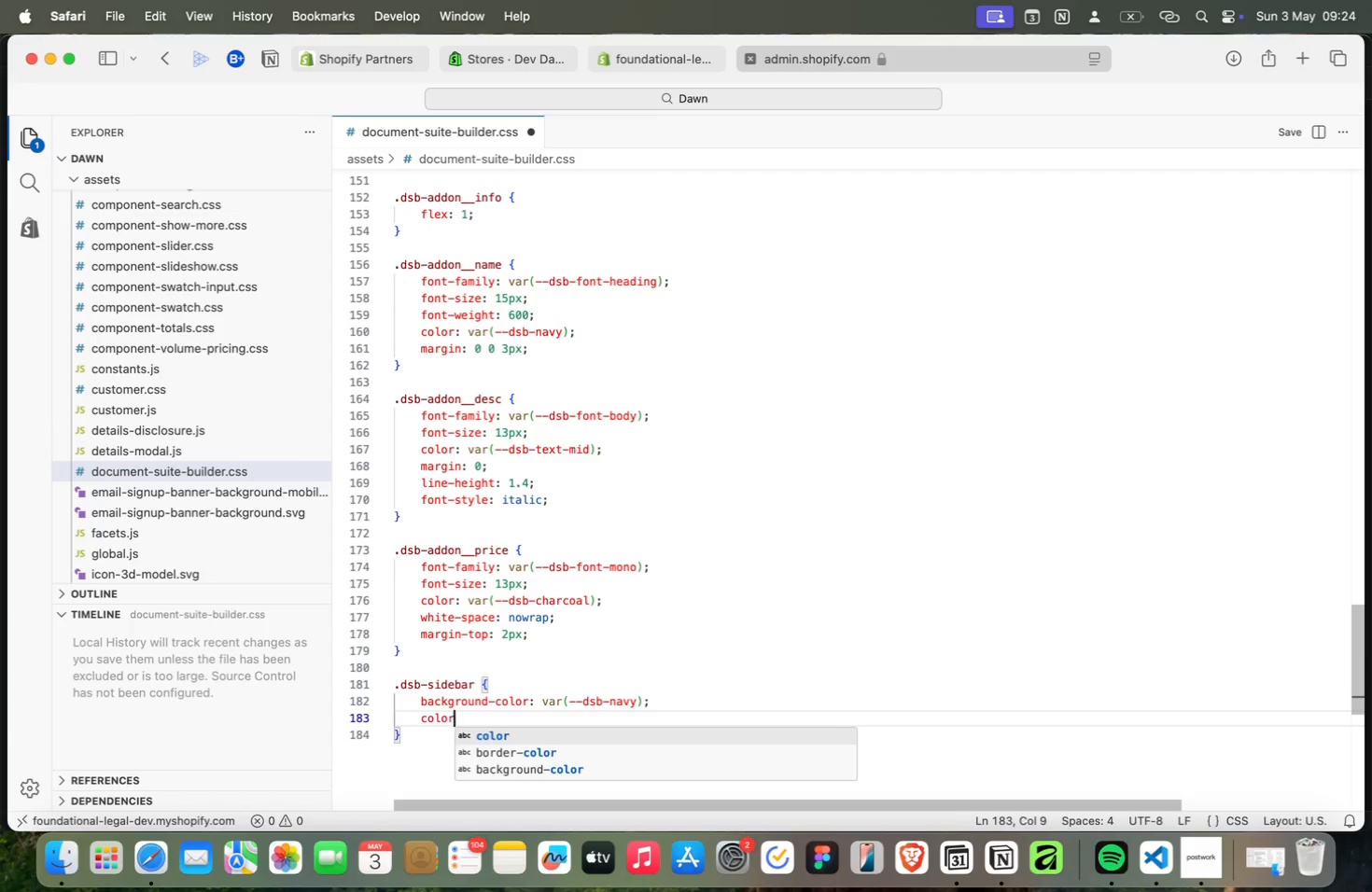 
key(Meta+R)
 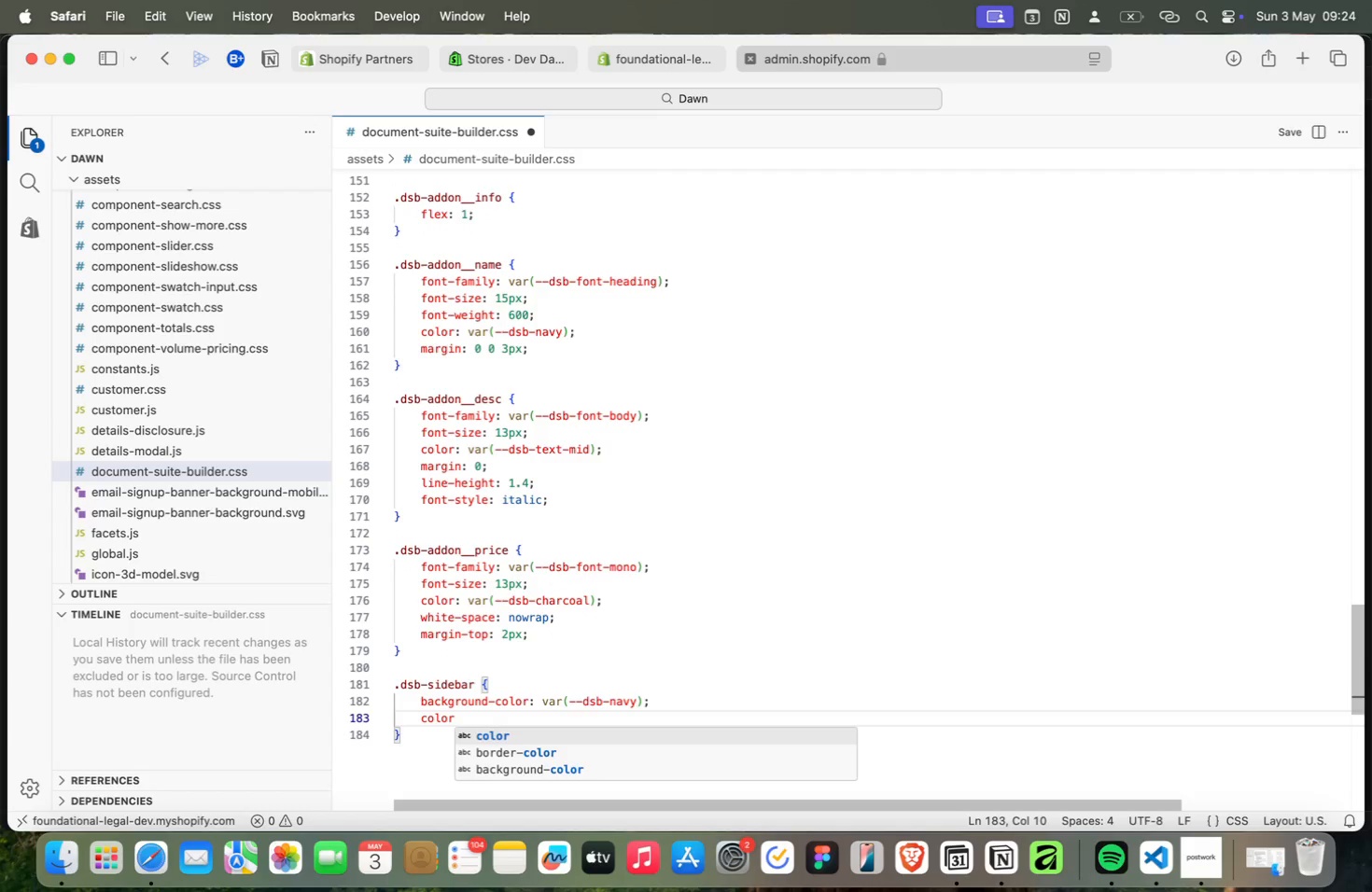 
key(Meta+Enter)
 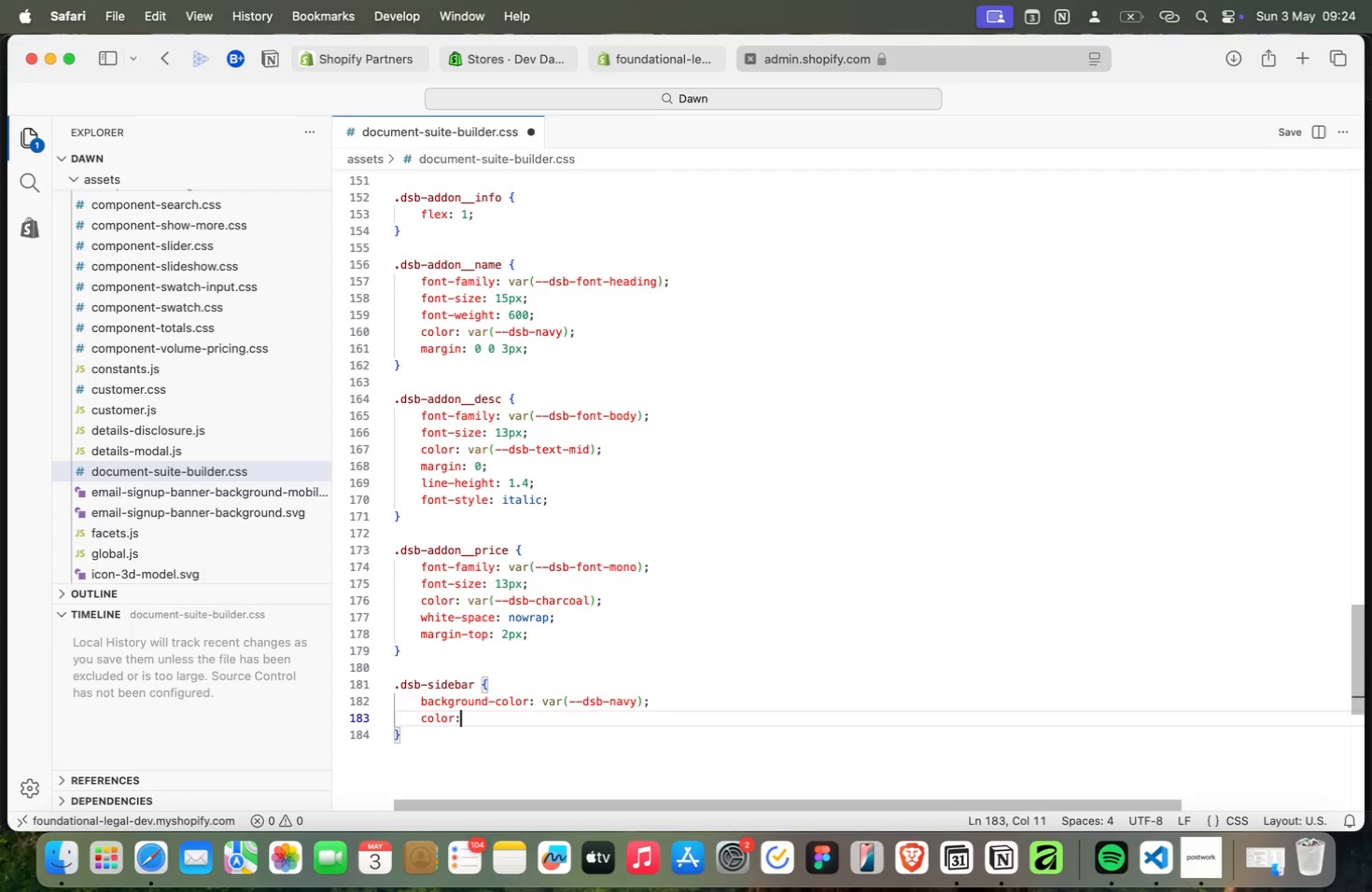 
key(Meta+Shift+Semicolon)
 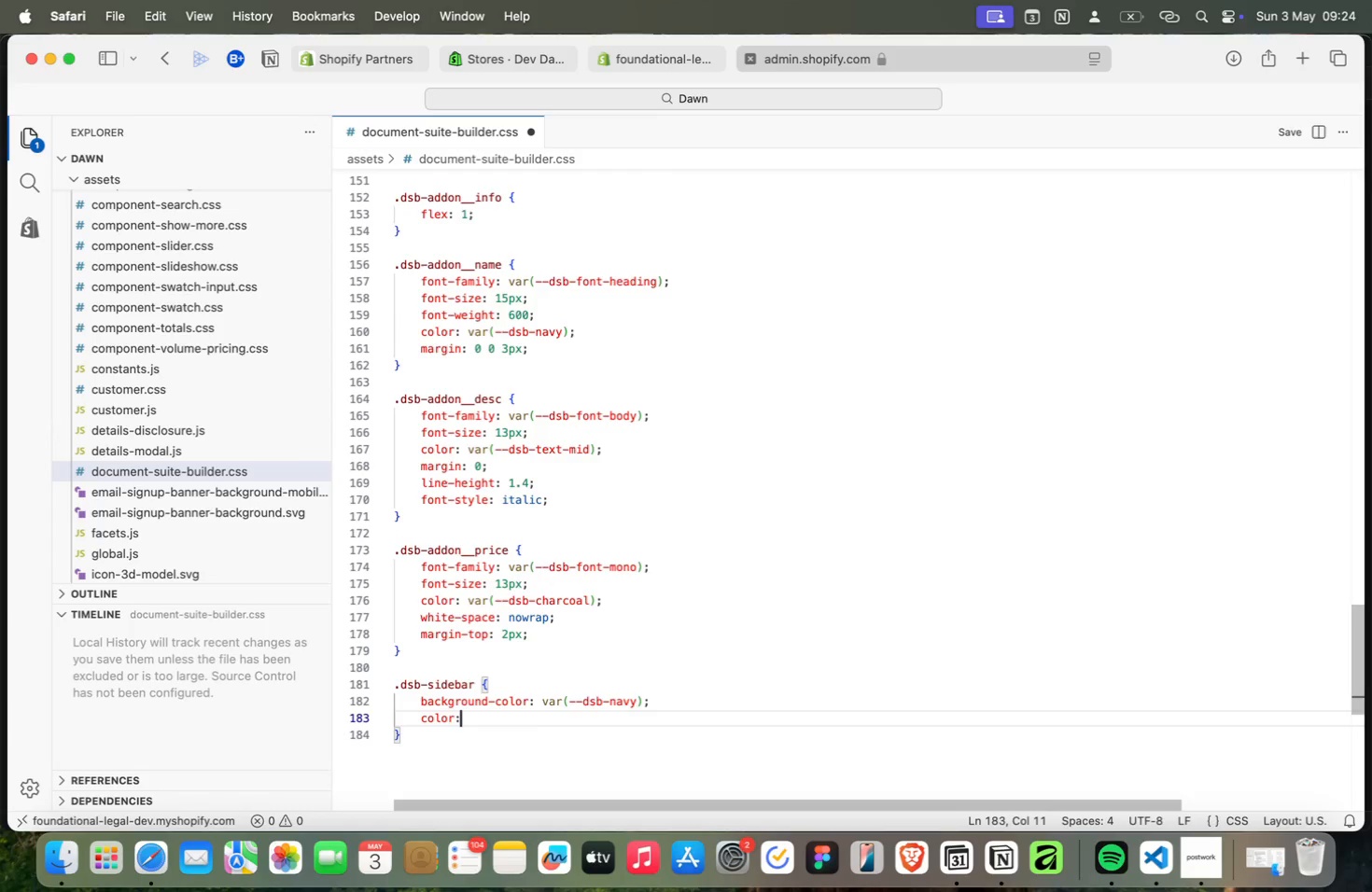 
key(Meta+Space)
 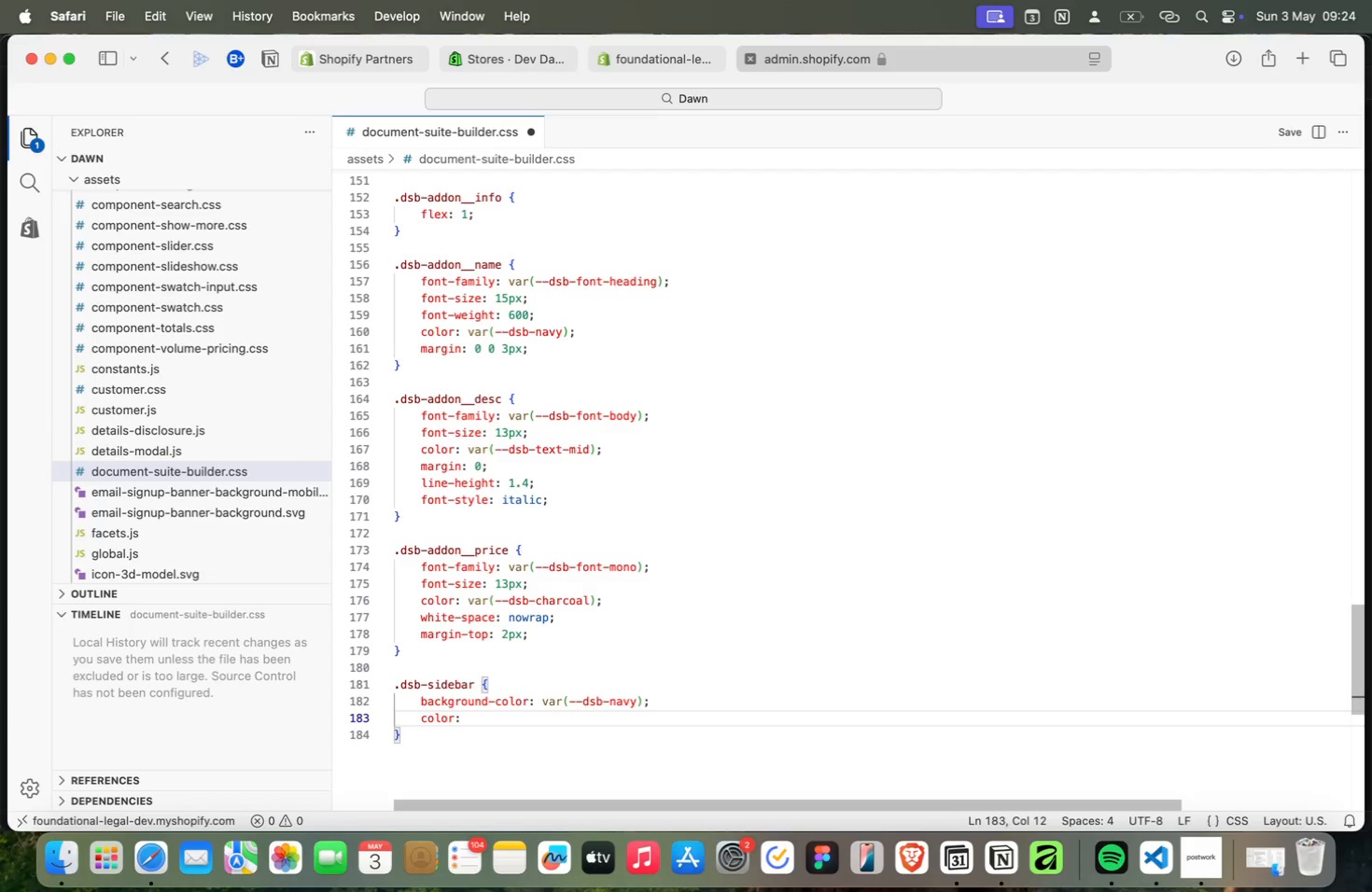 
key(Meta+V)
 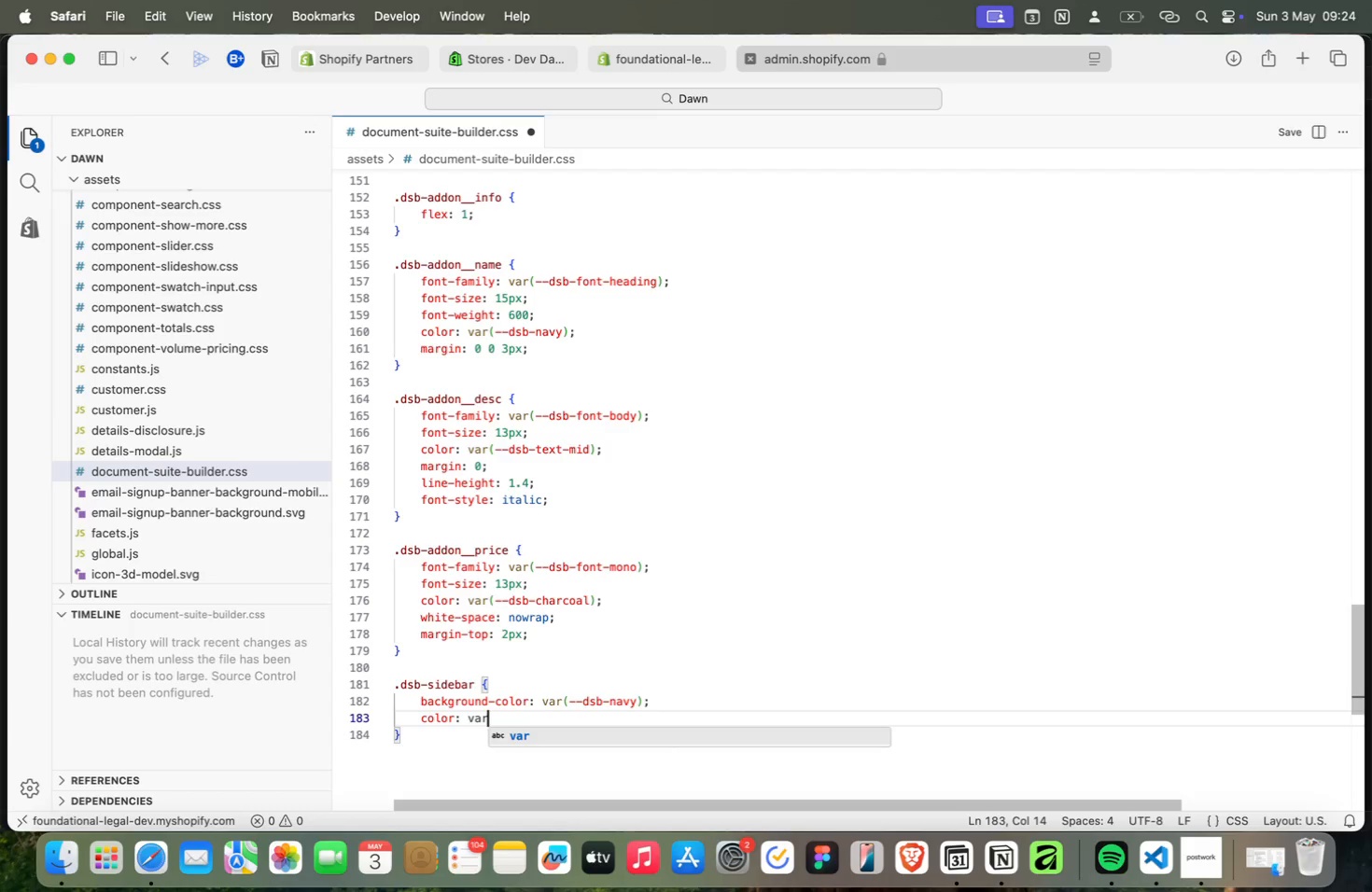 
key(Meta+A)
 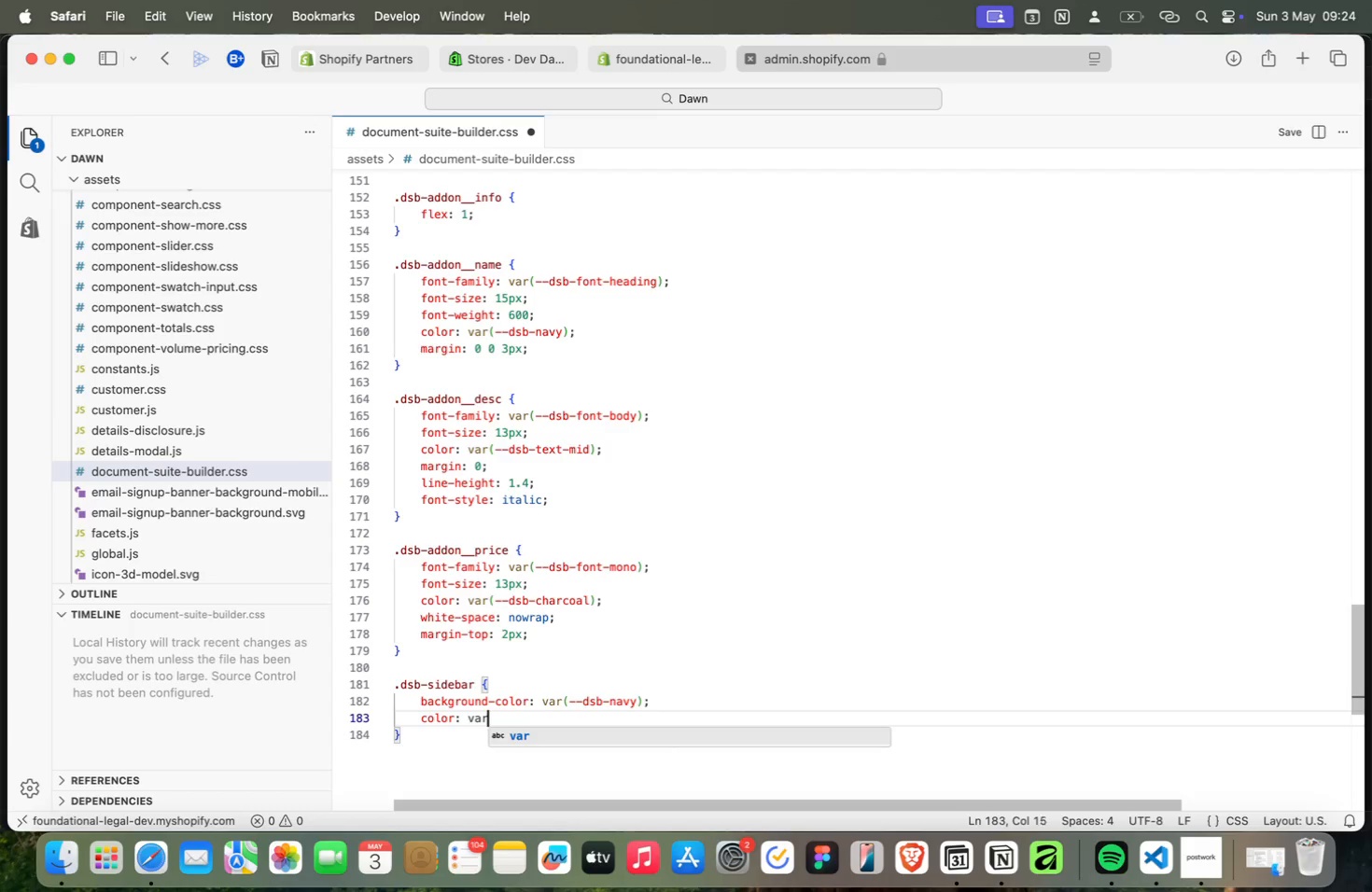 
key(Meta+R)
 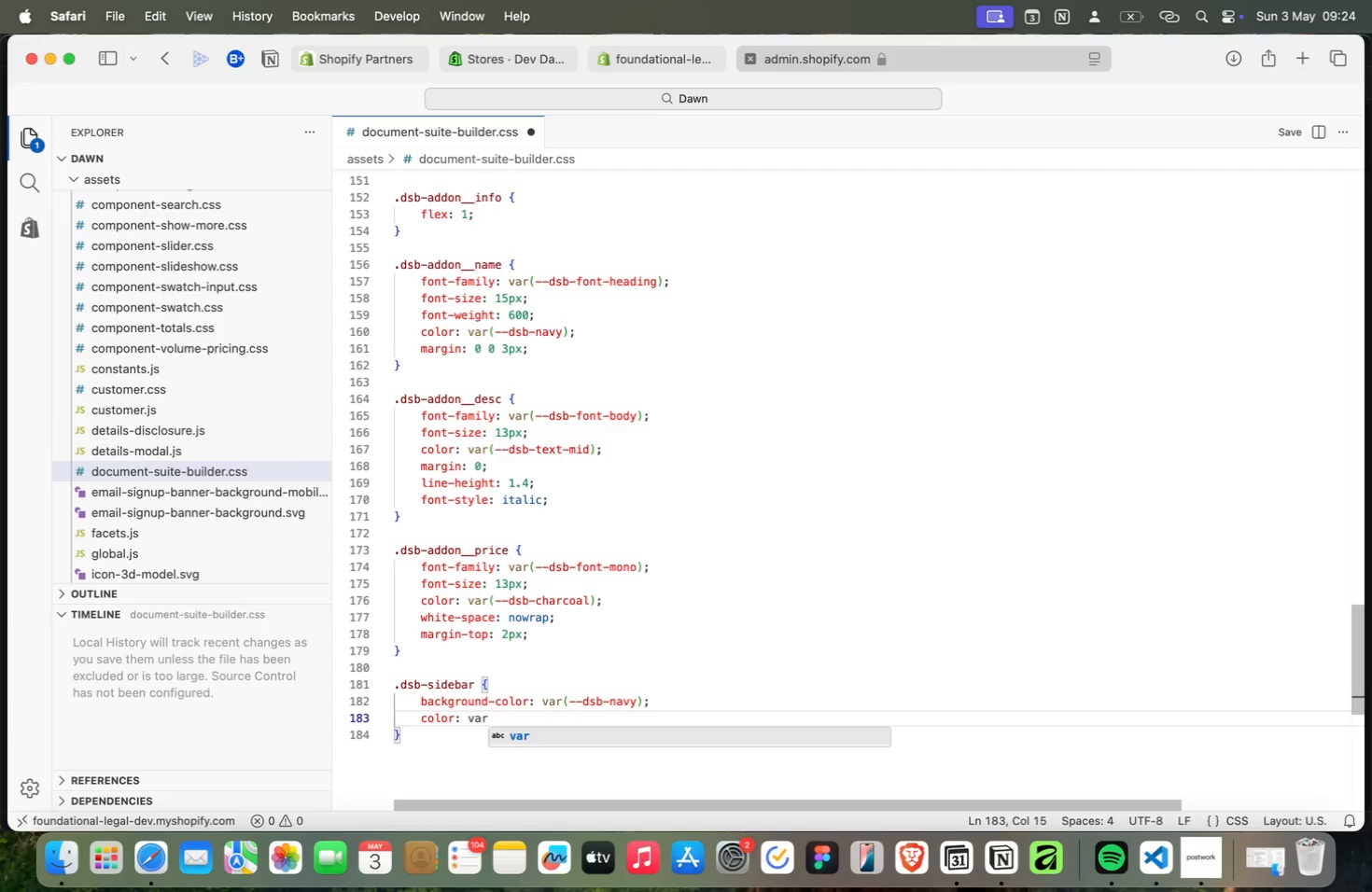 
key(Meta+Shift+9)
 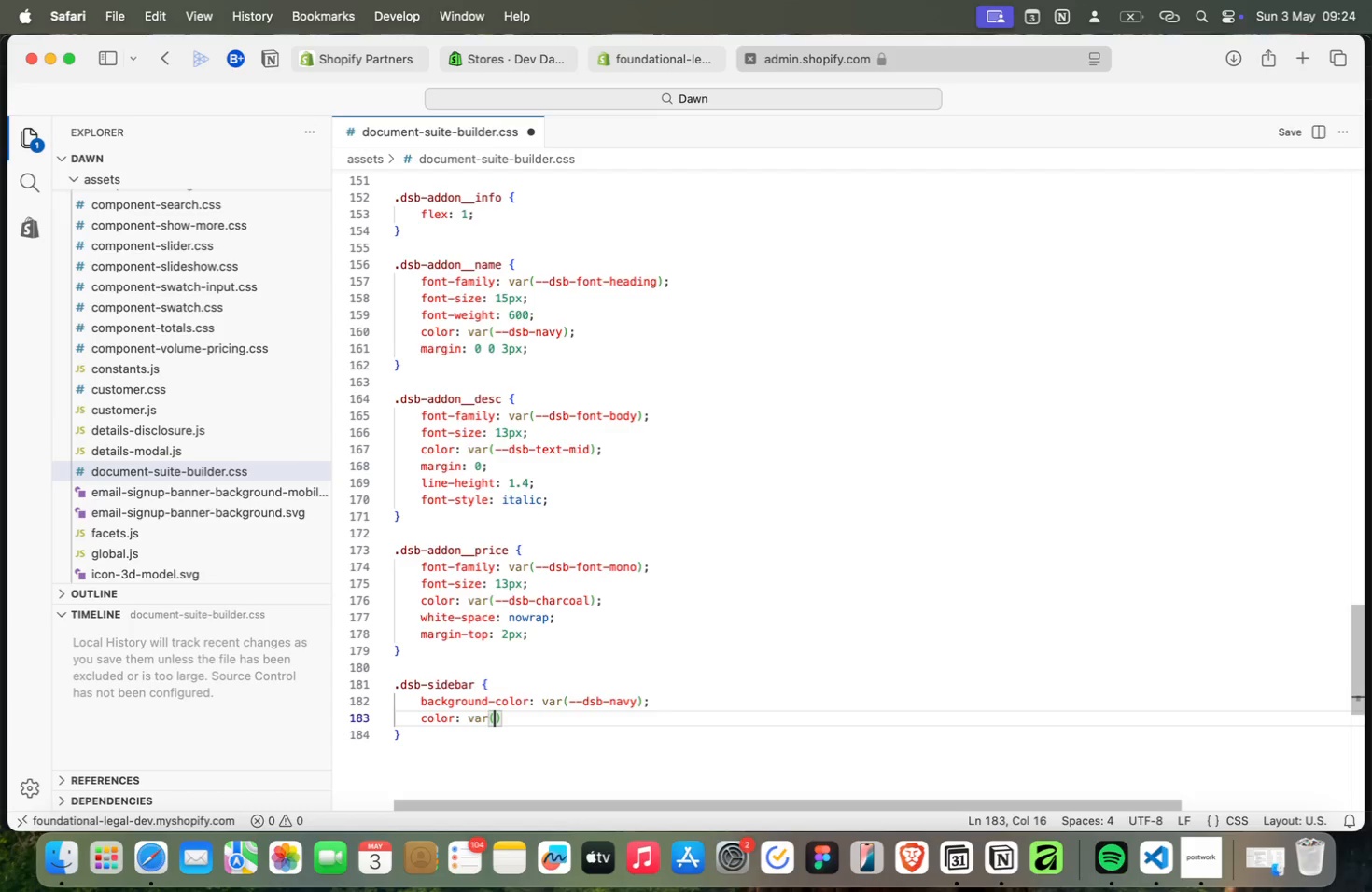 
key(Meta+C)
 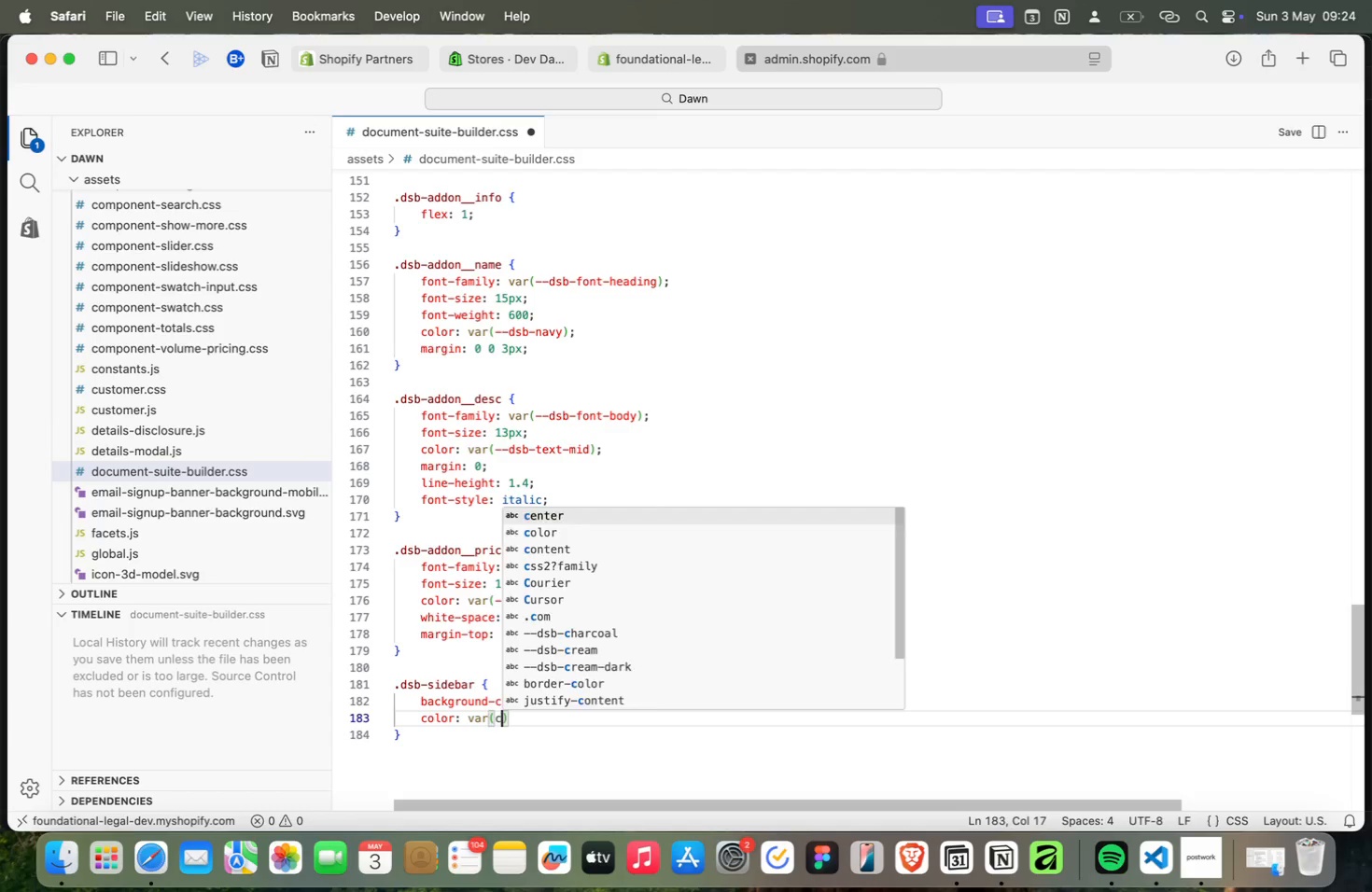 
key(Meta+R)
 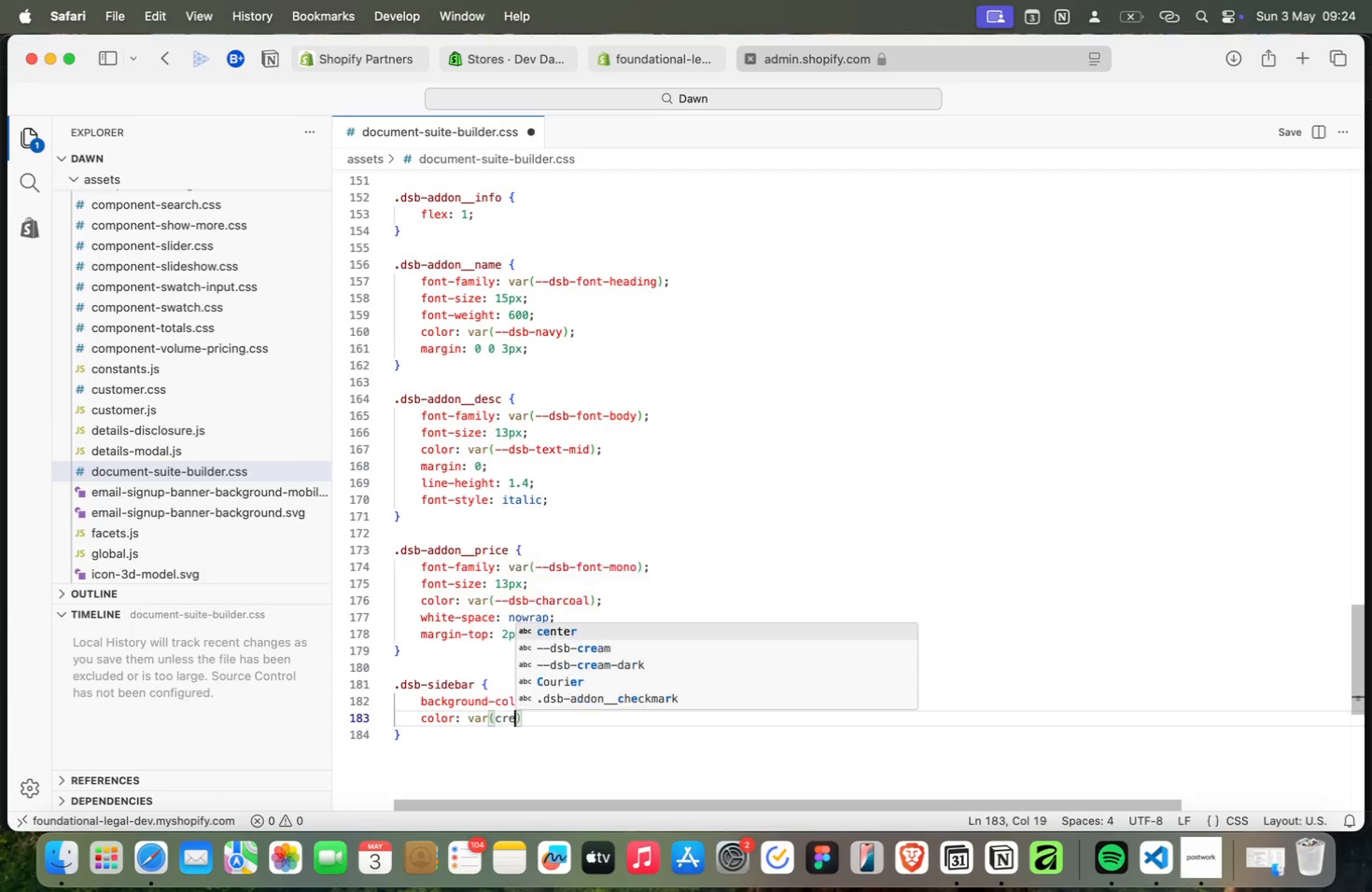 
key(Meta+E)
 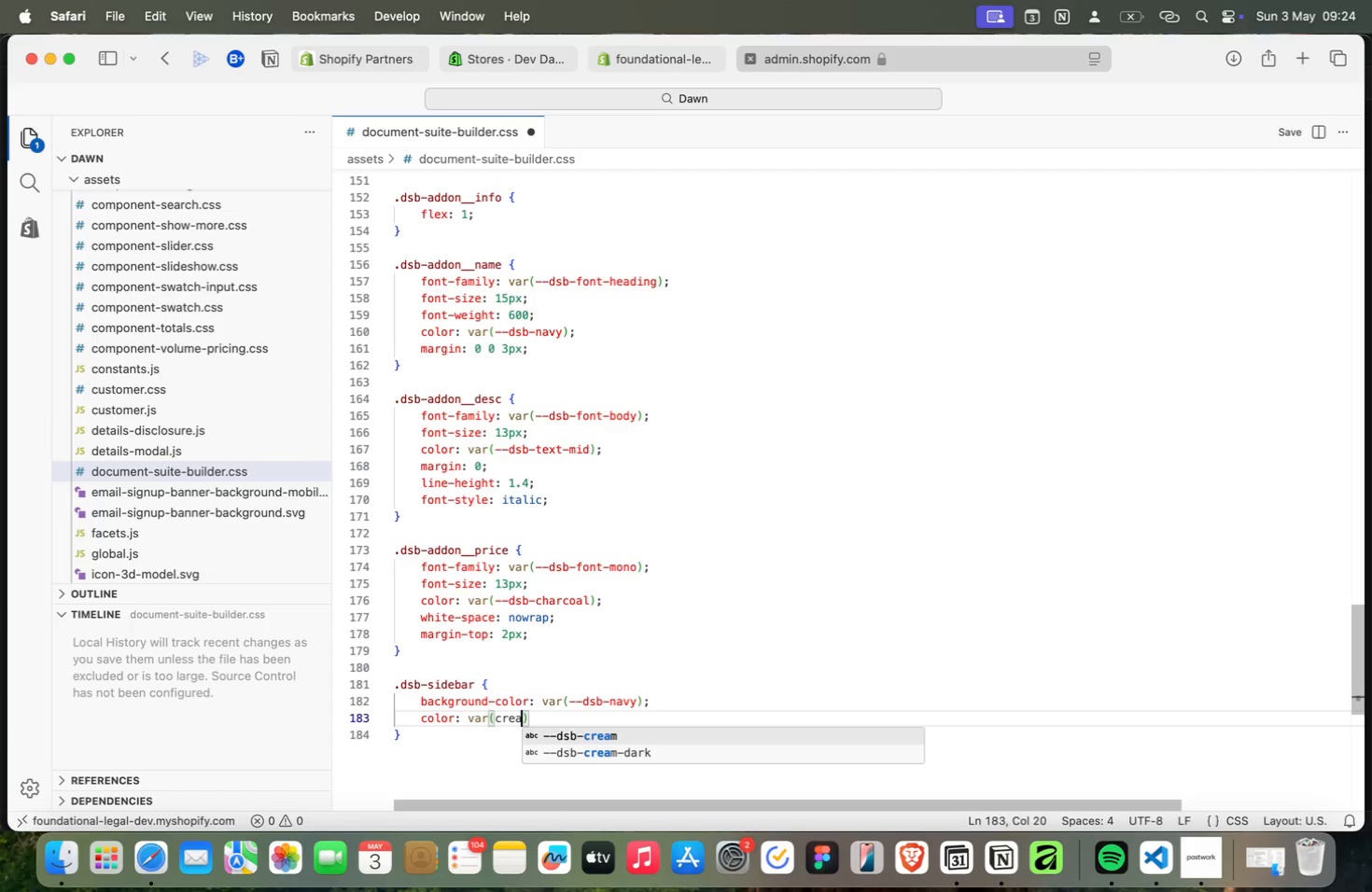 
key(Meta+A)
 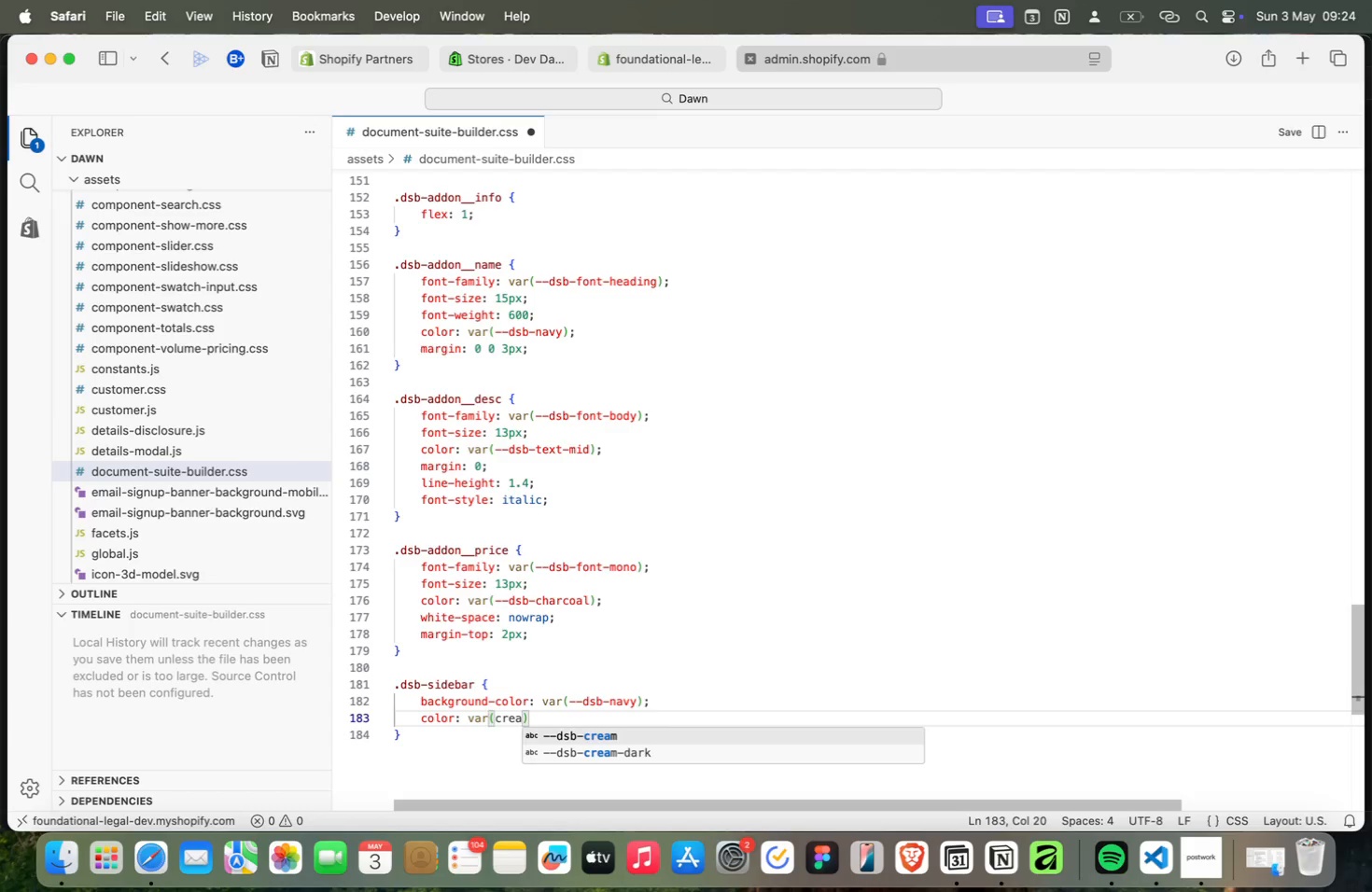 
key(Meta+Enter)
 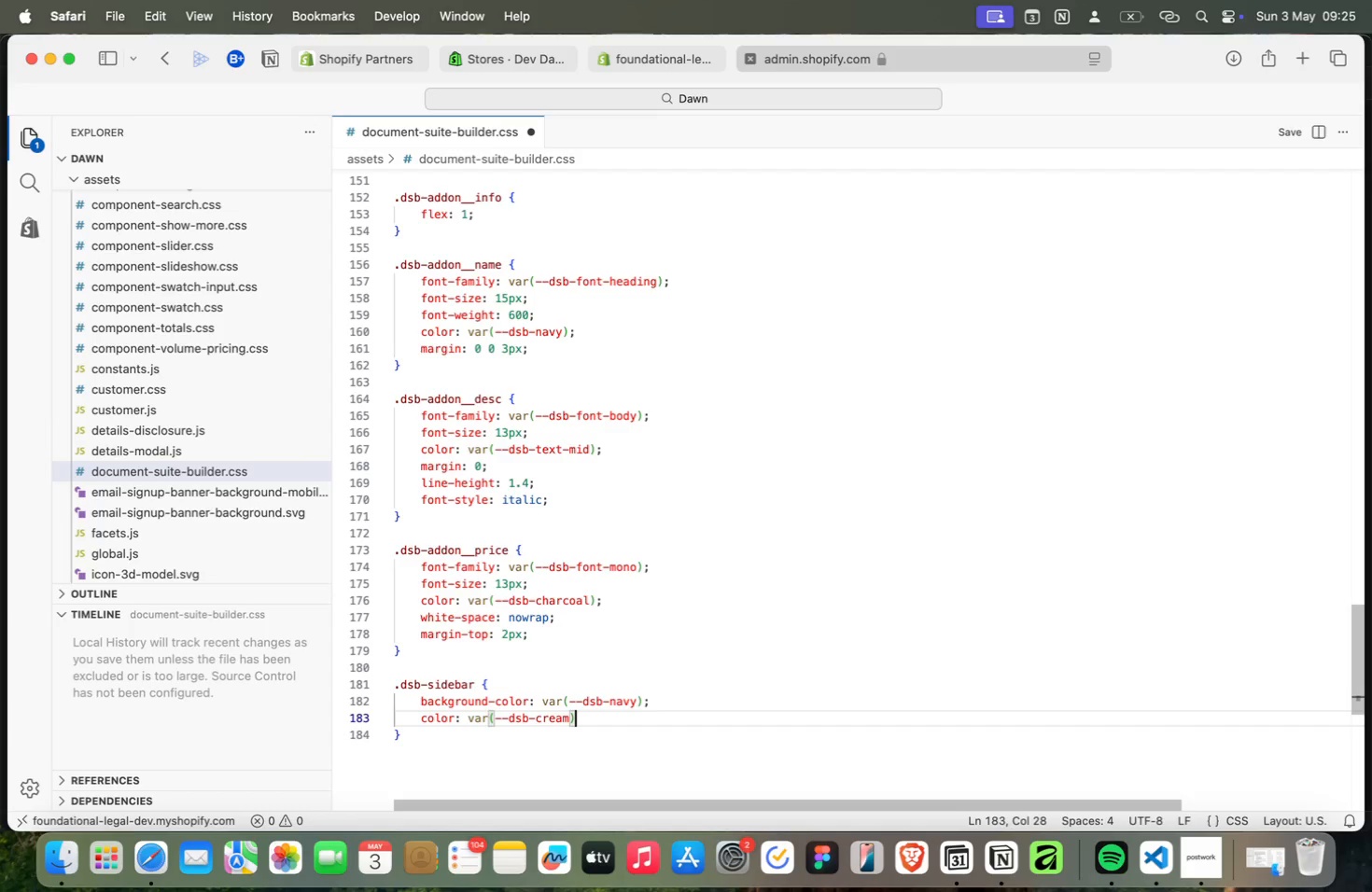 
key(Meta+ArrowRight)
 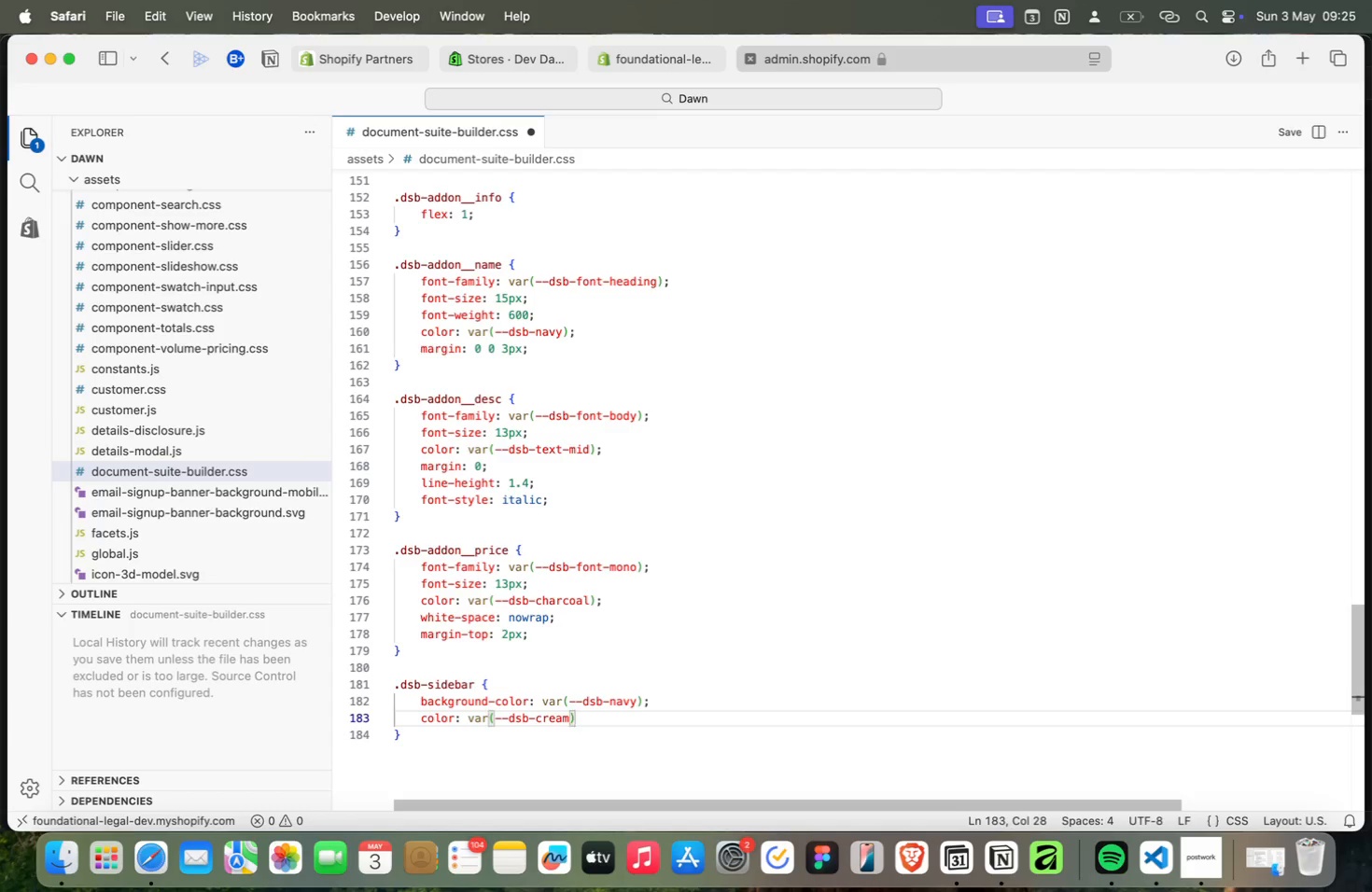 
key(Meta+Semicolon)
 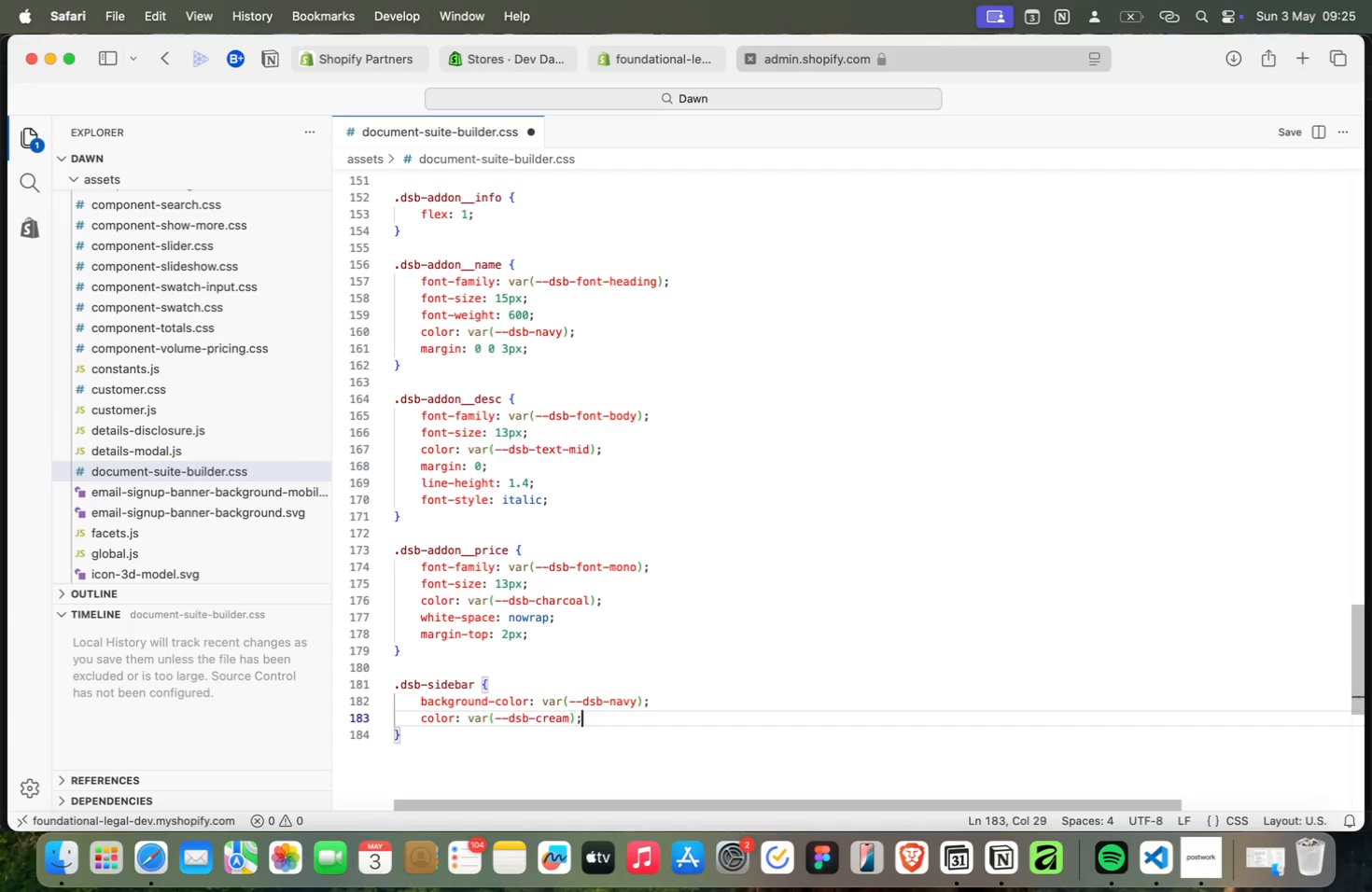 
key(Meta+Enter)
 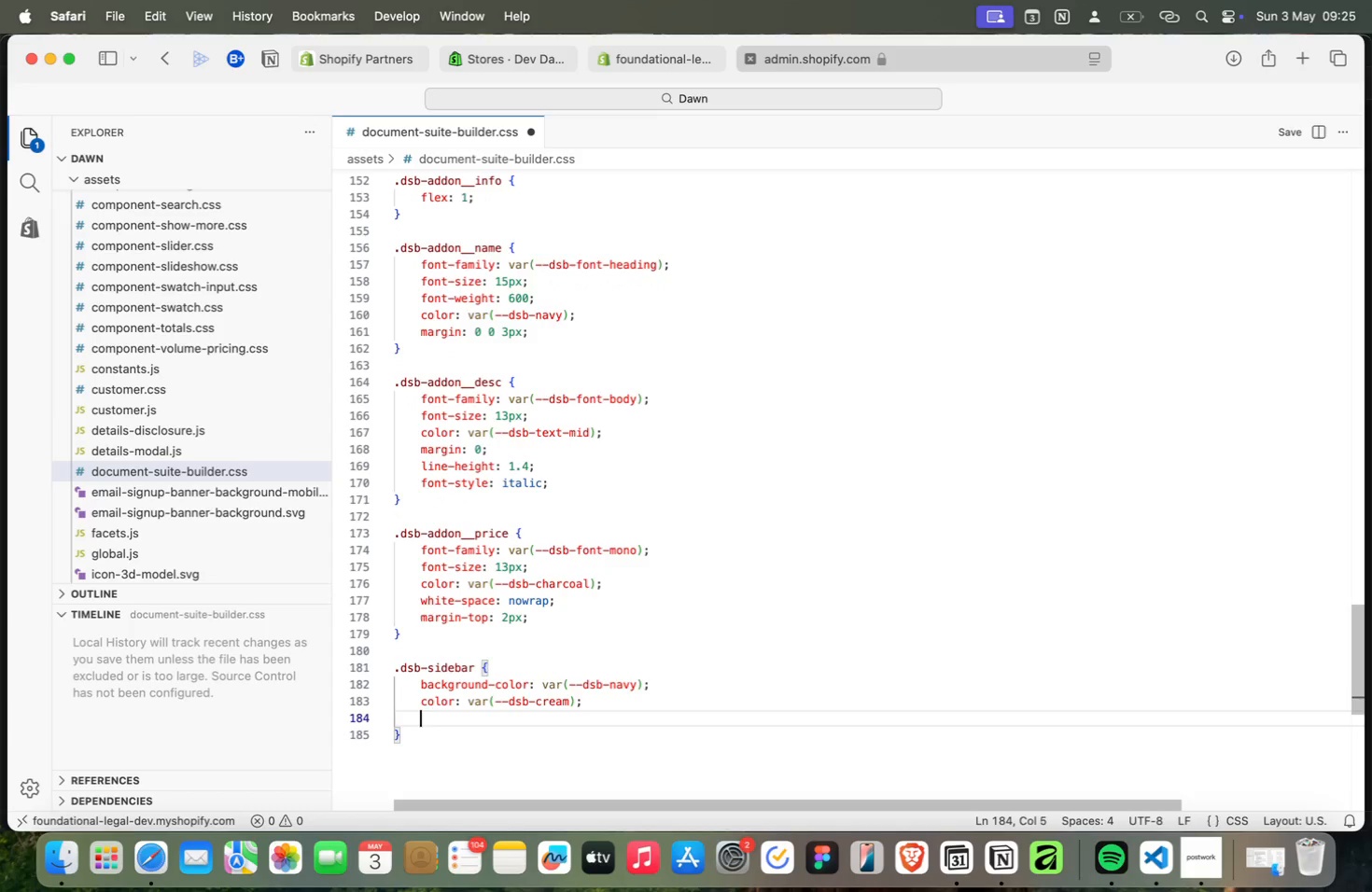 
key(Meta+P)
 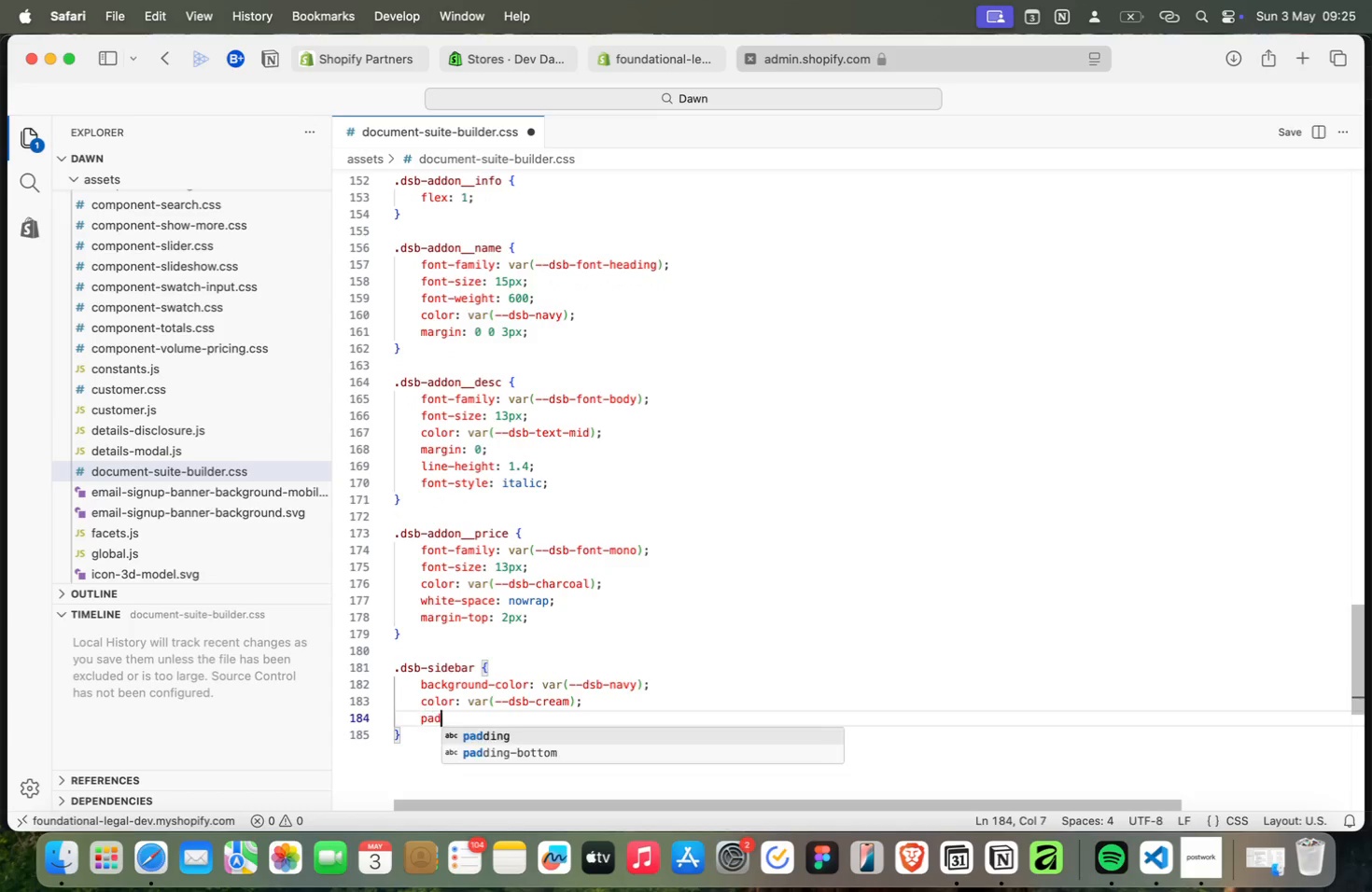 
key(Meta+A)
 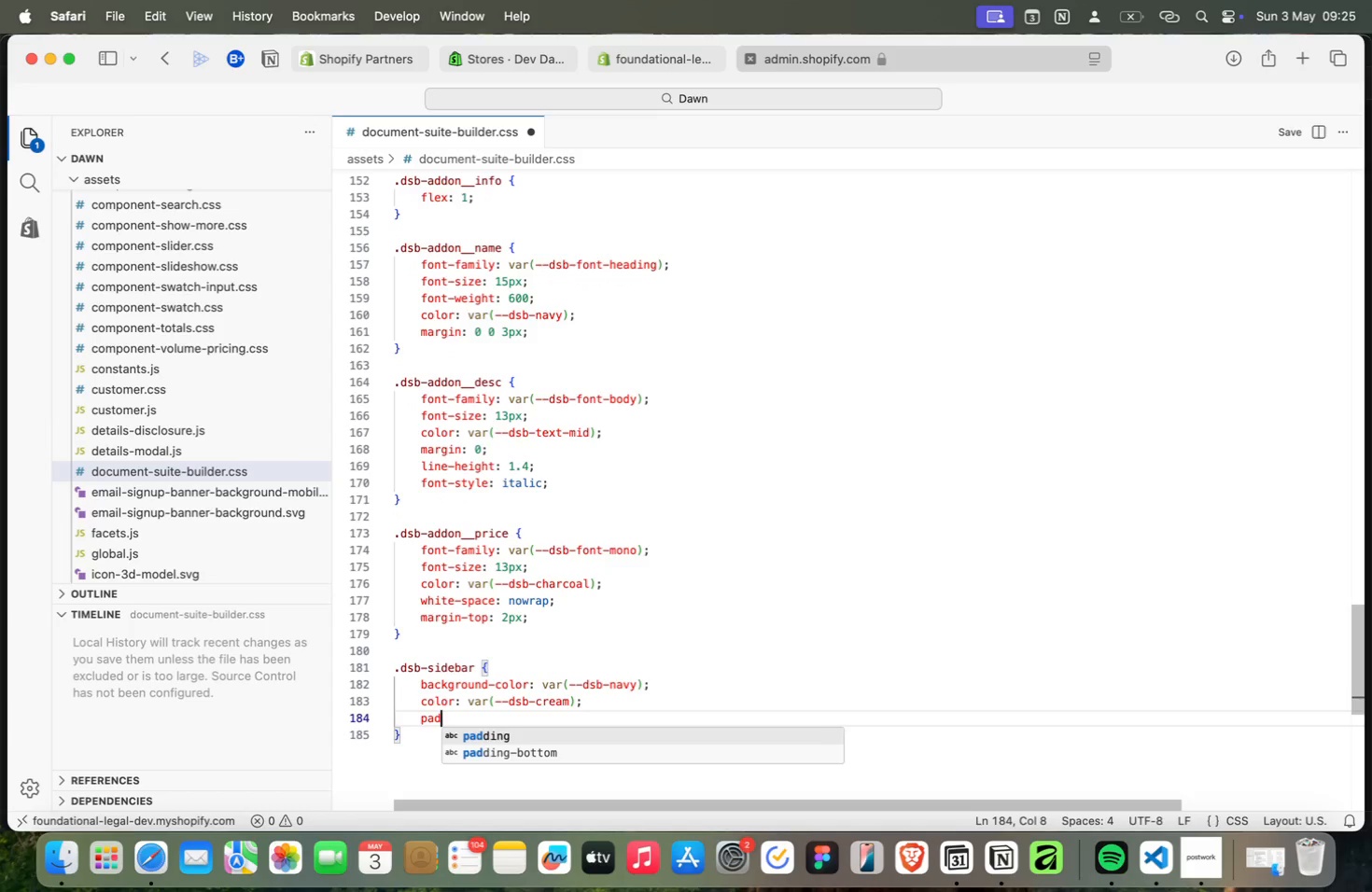 
key(Meta+D)
 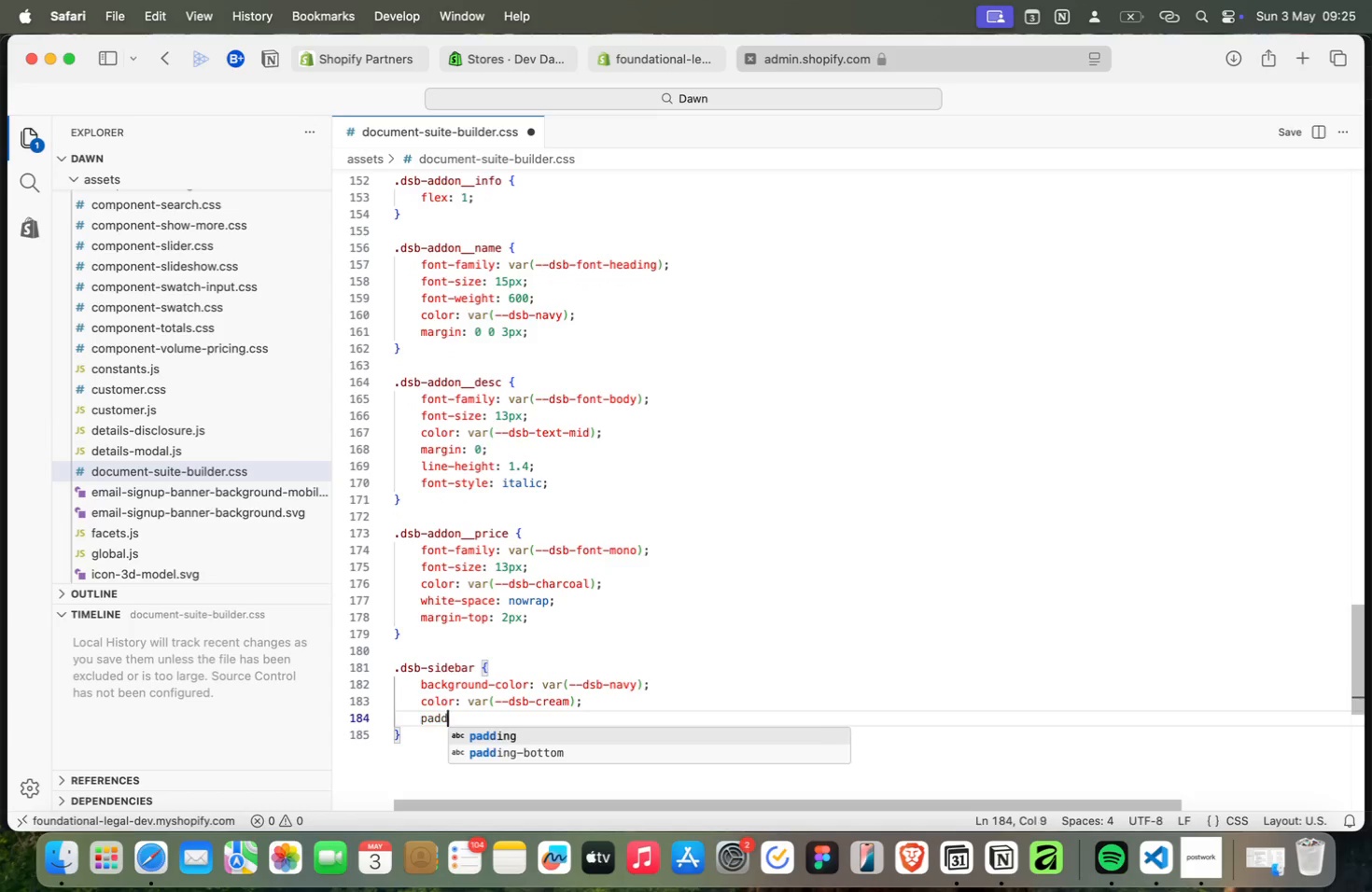 
key(Meta+D)
 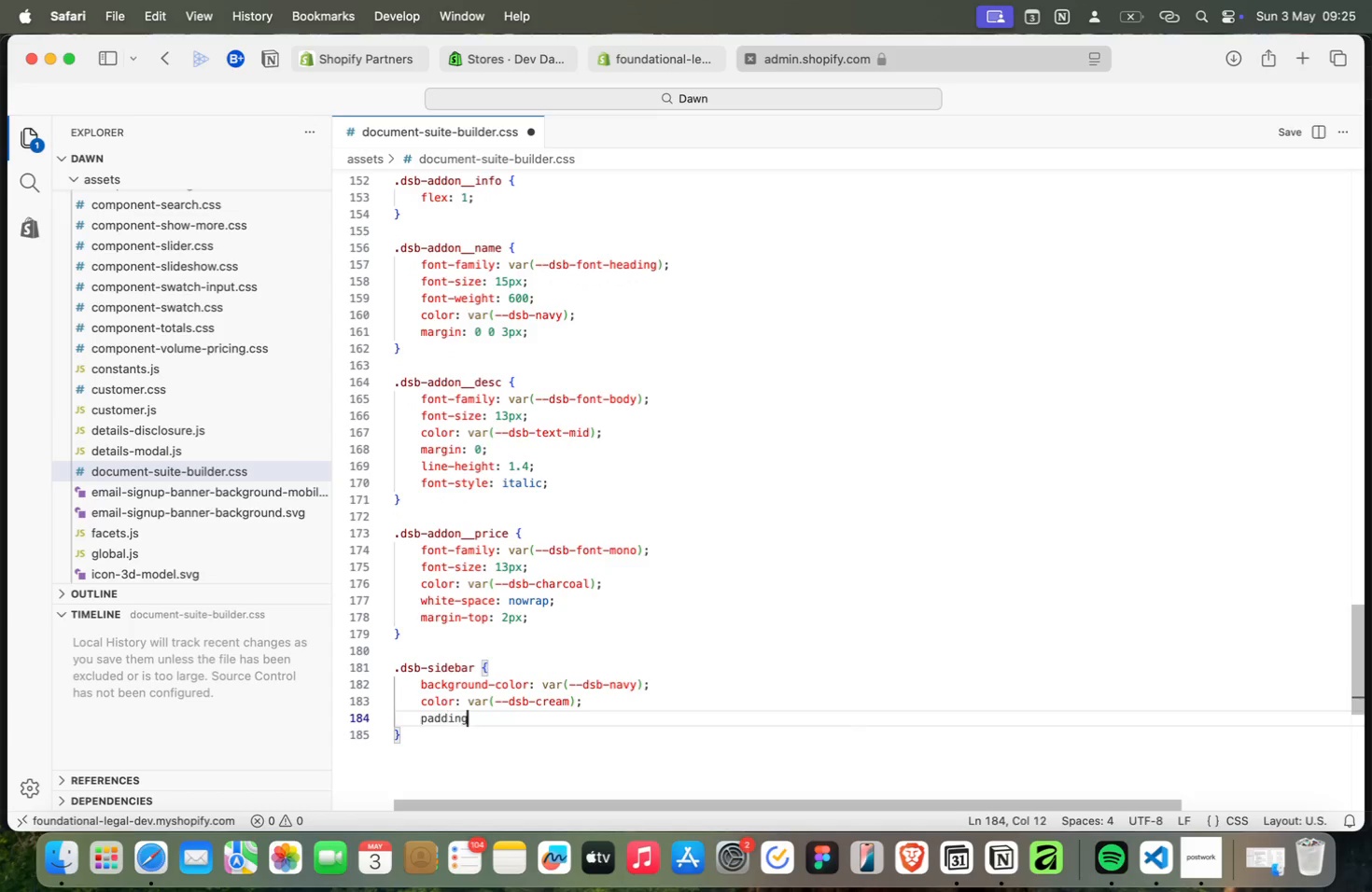 
key(Meta+Enter)
 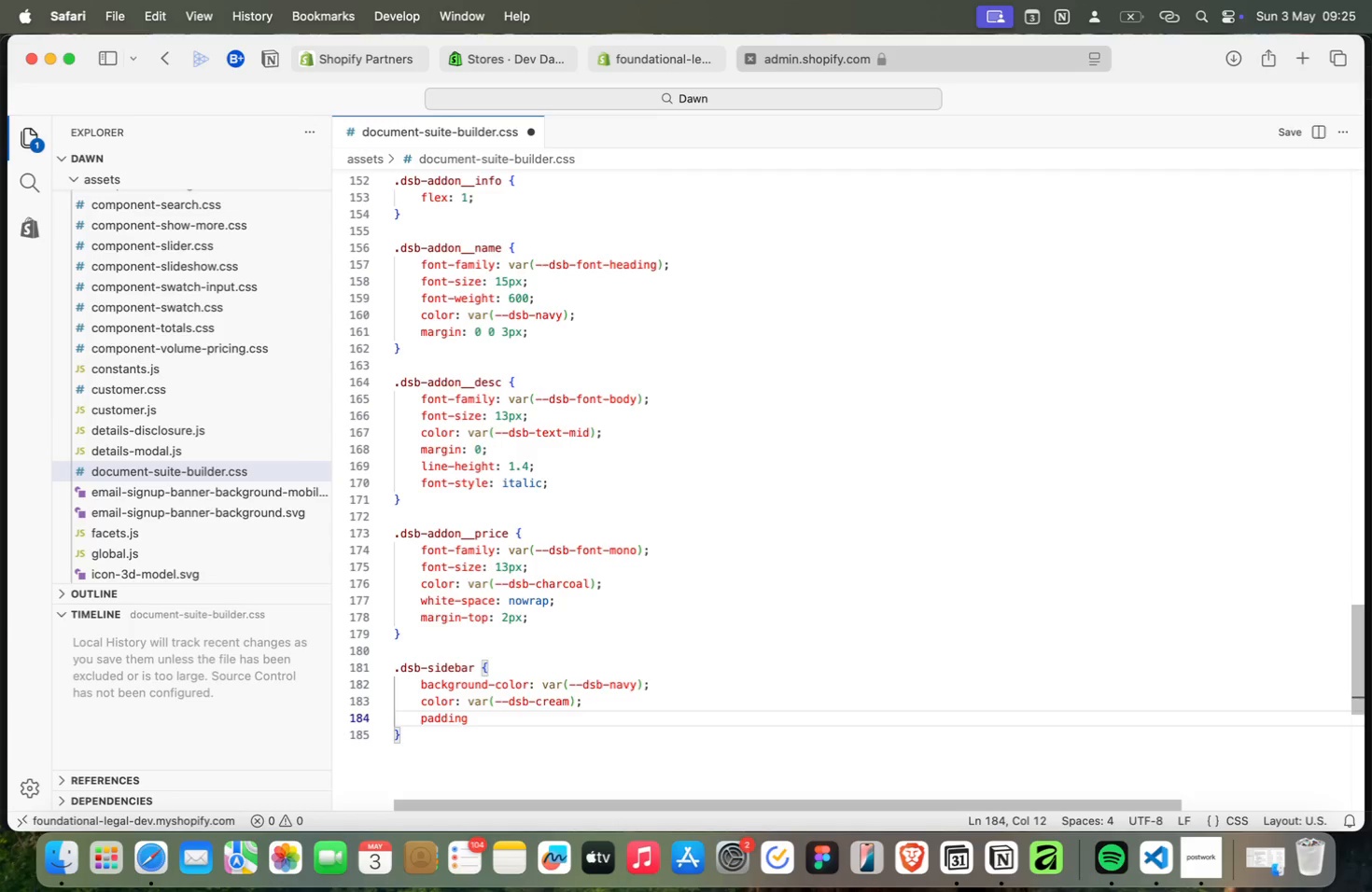 
key(Meta+Shift+Semicolon)
 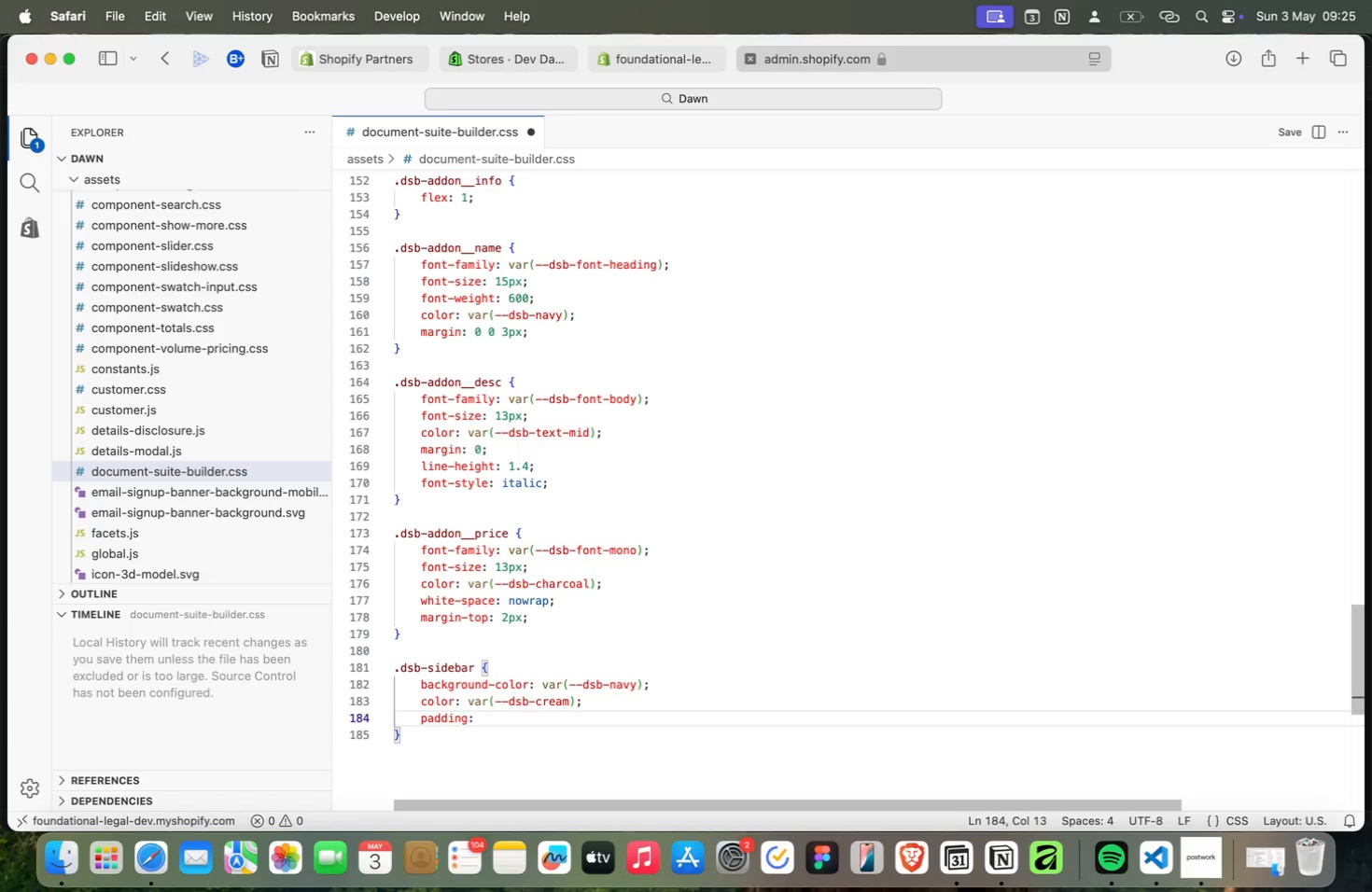 
key(Meta+Space)
 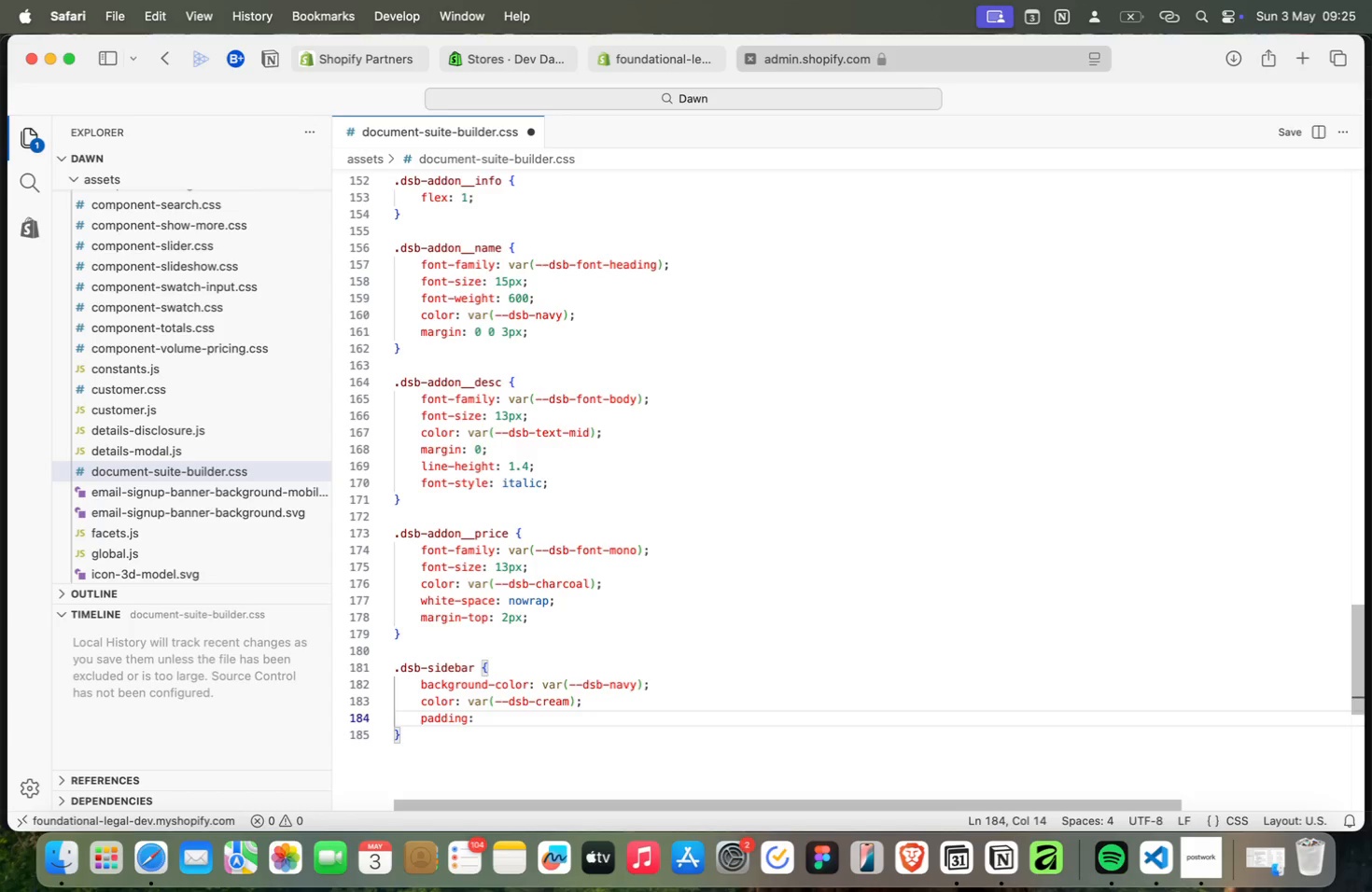 
key(Meta+2)
 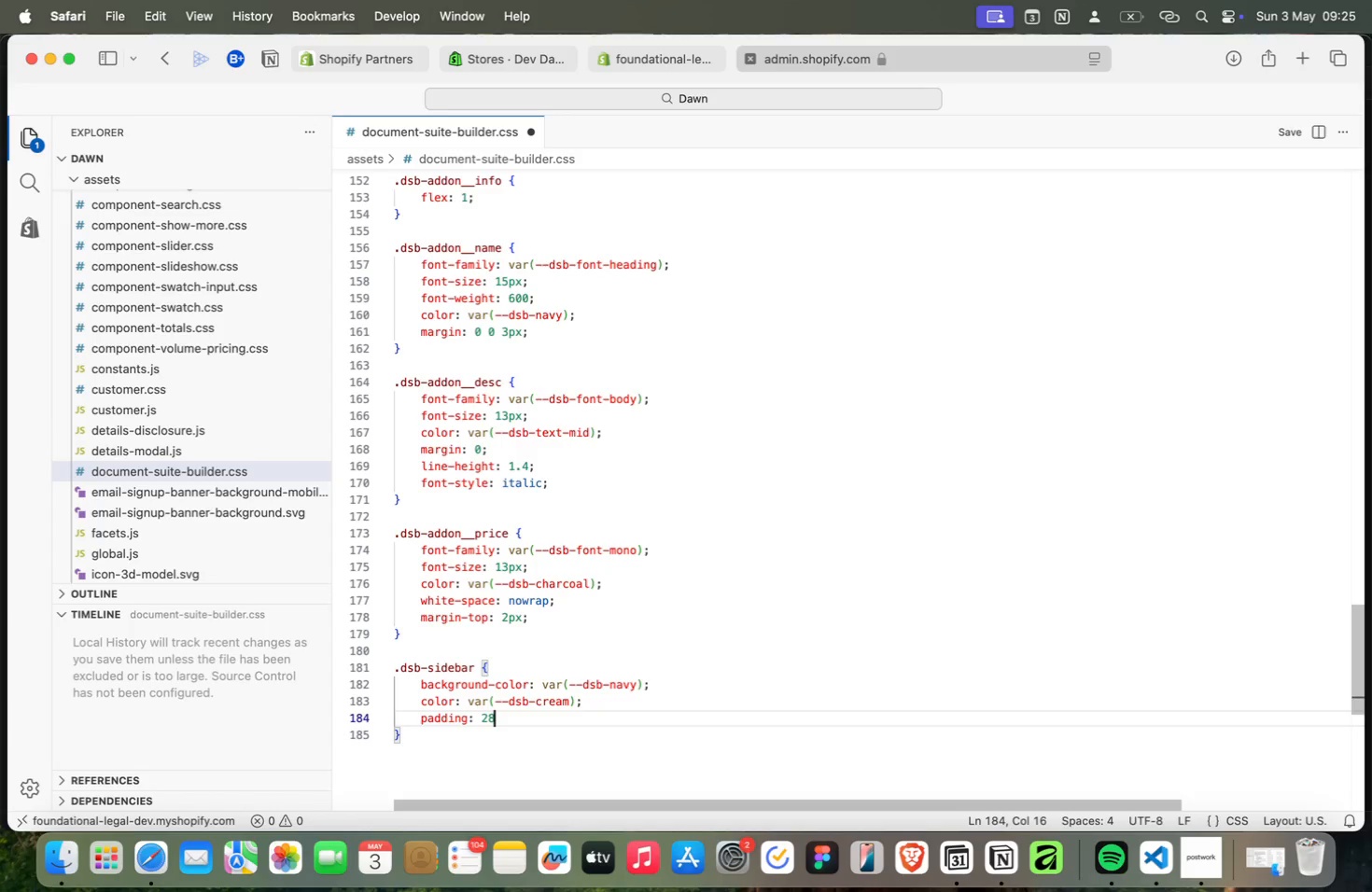 
key(Meta+8)
 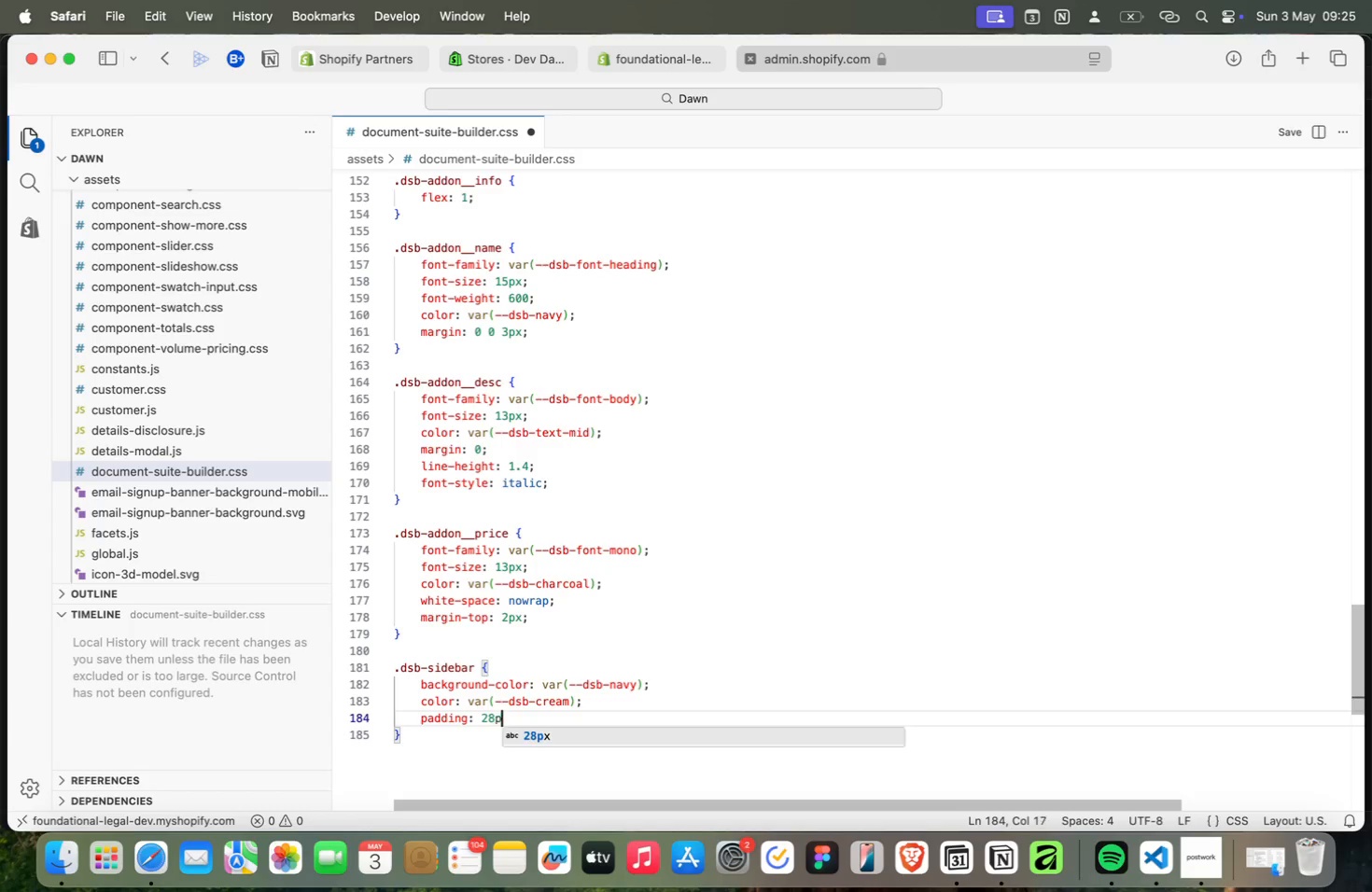 
key(Meta+P)
 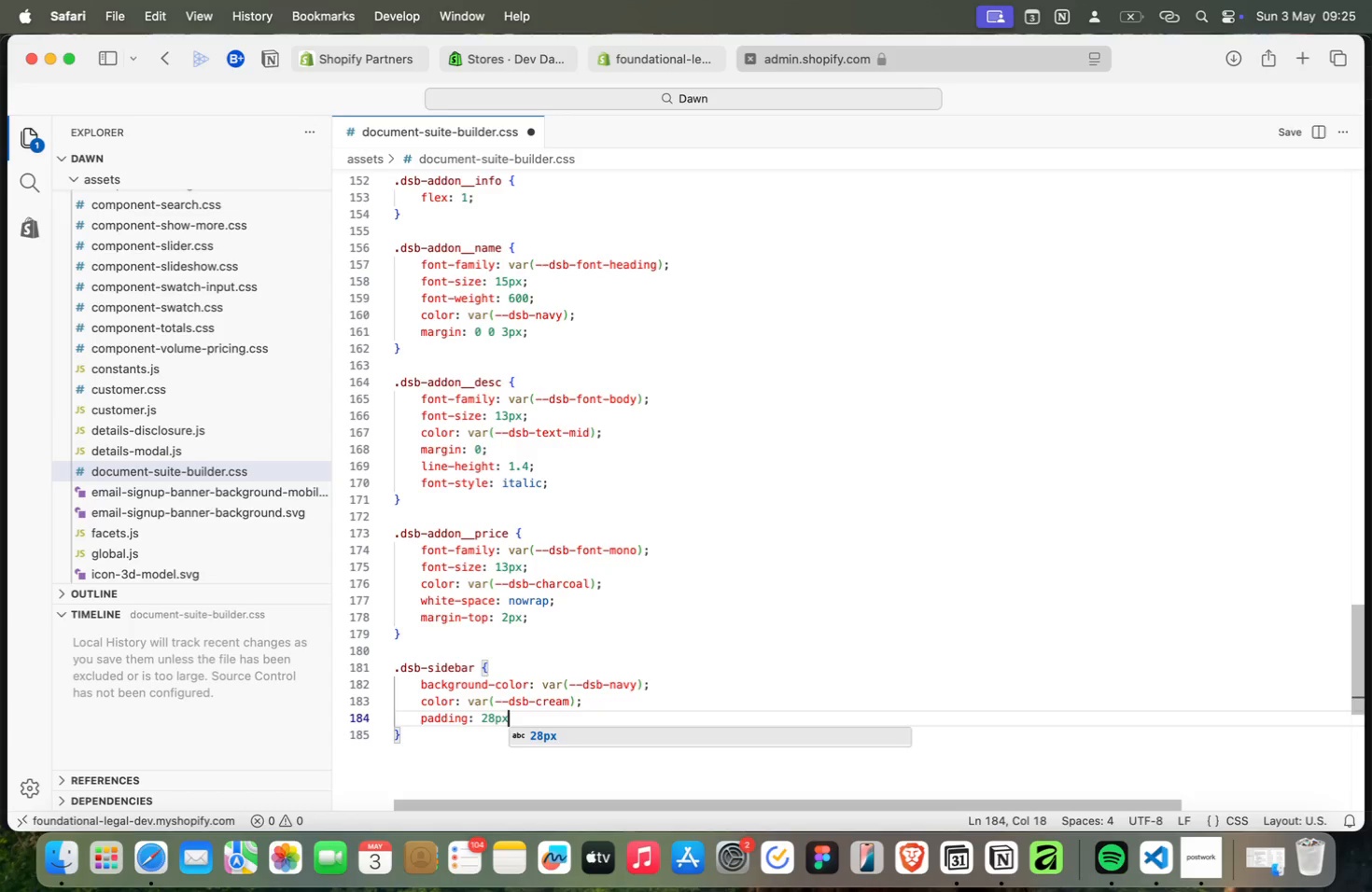 
key(Meta+X)
 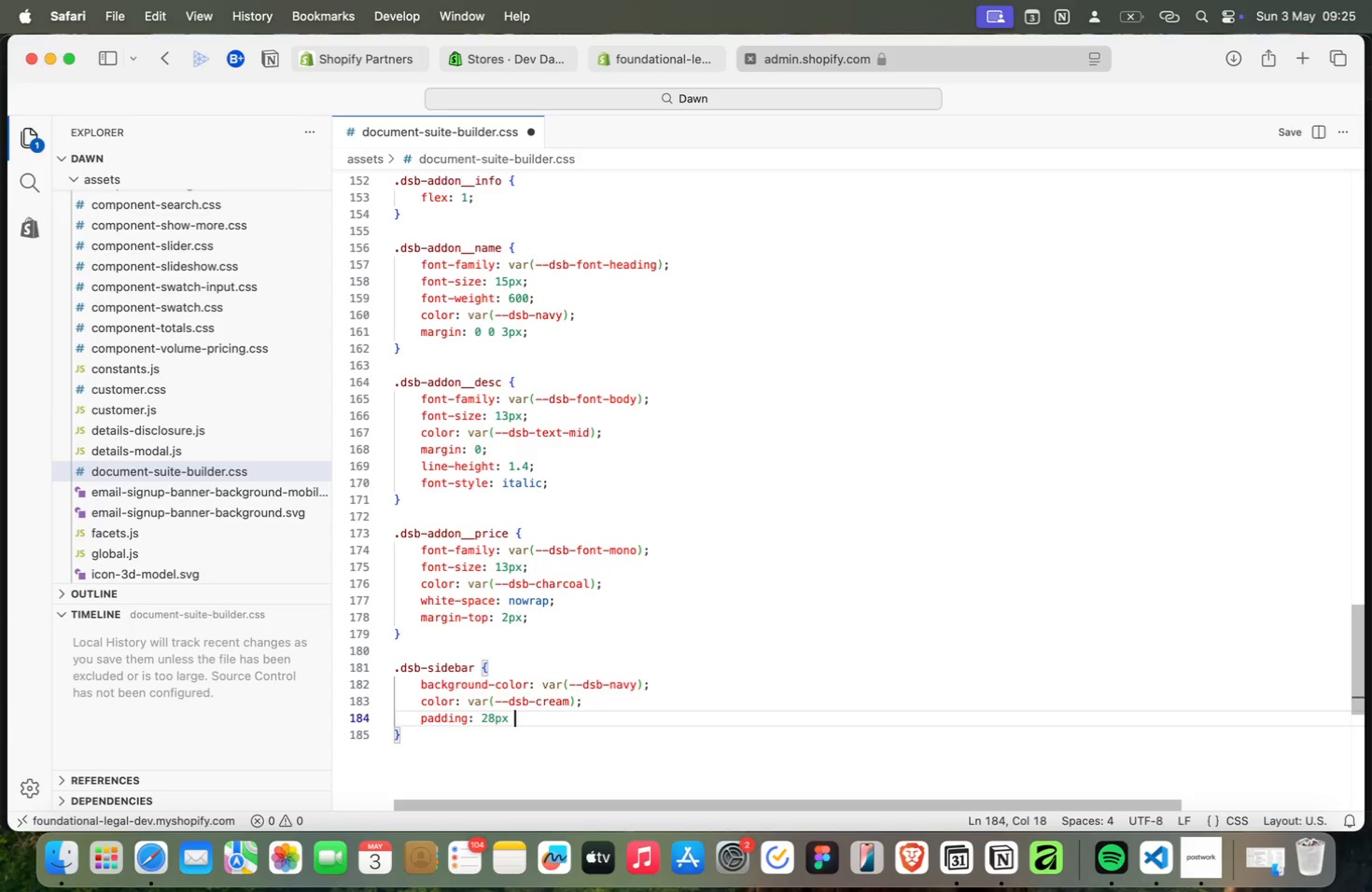 
key(Meta+Space)
 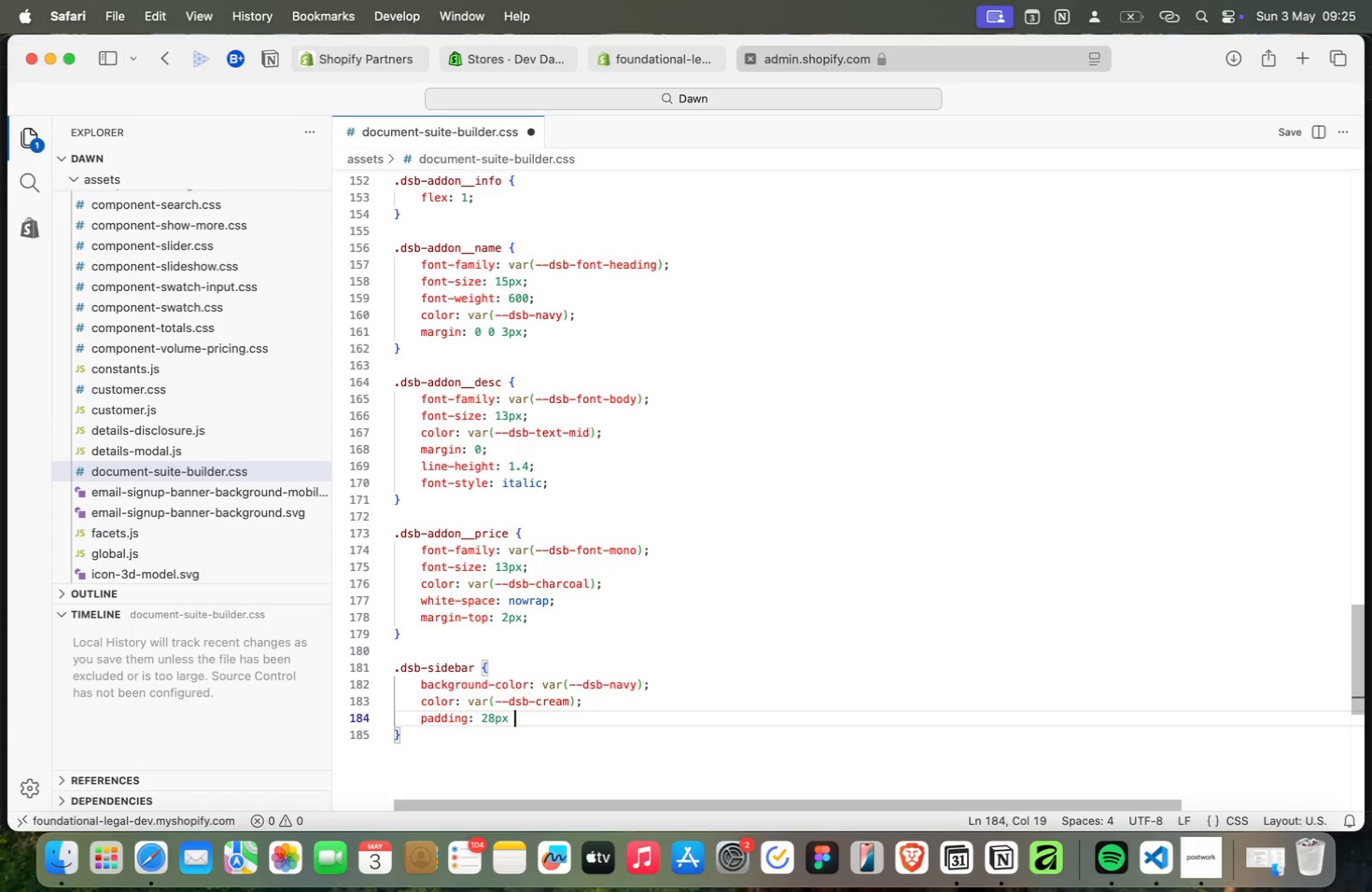 
key(Meta+2)
 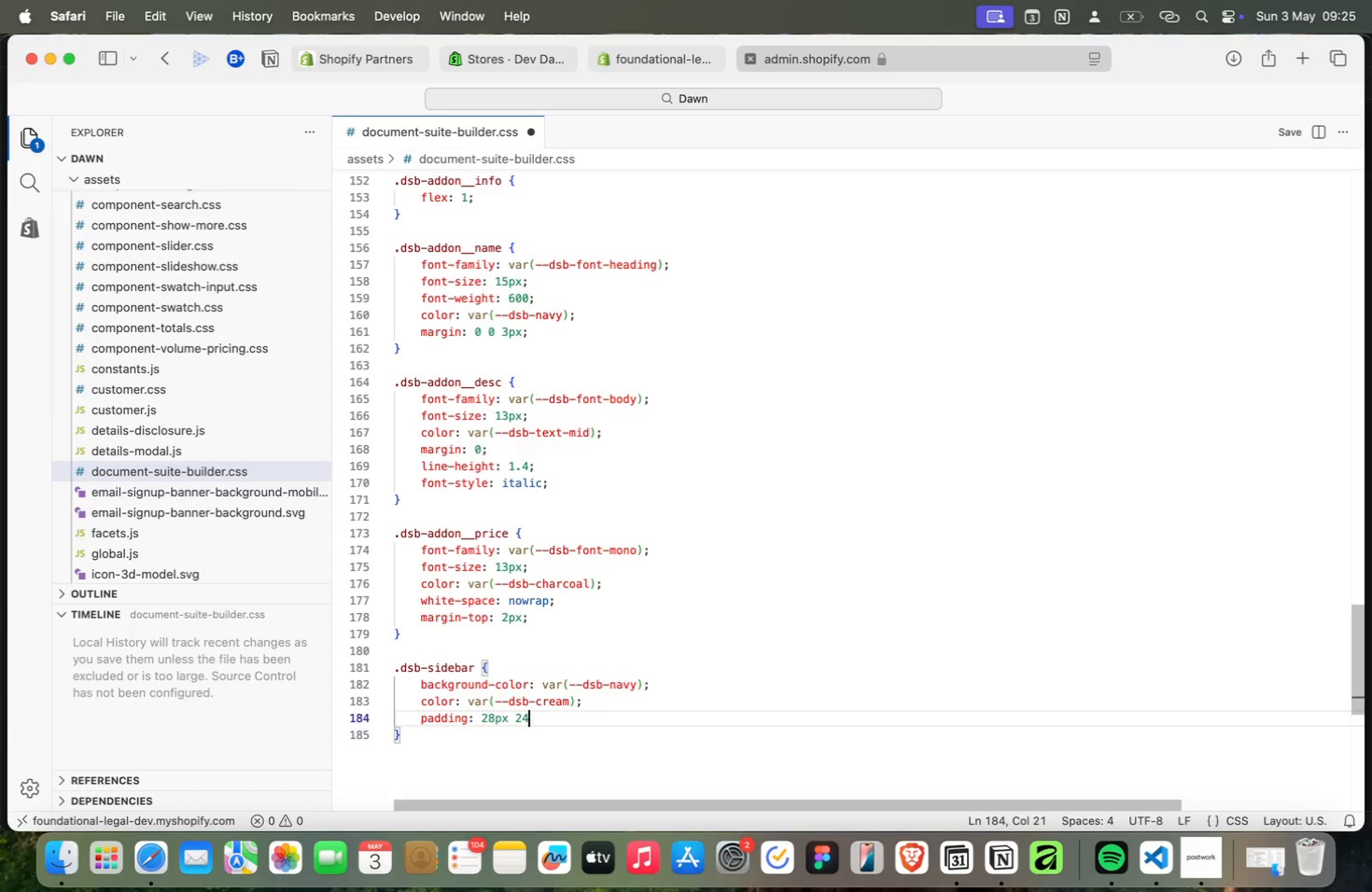 
key(Meta+4)
 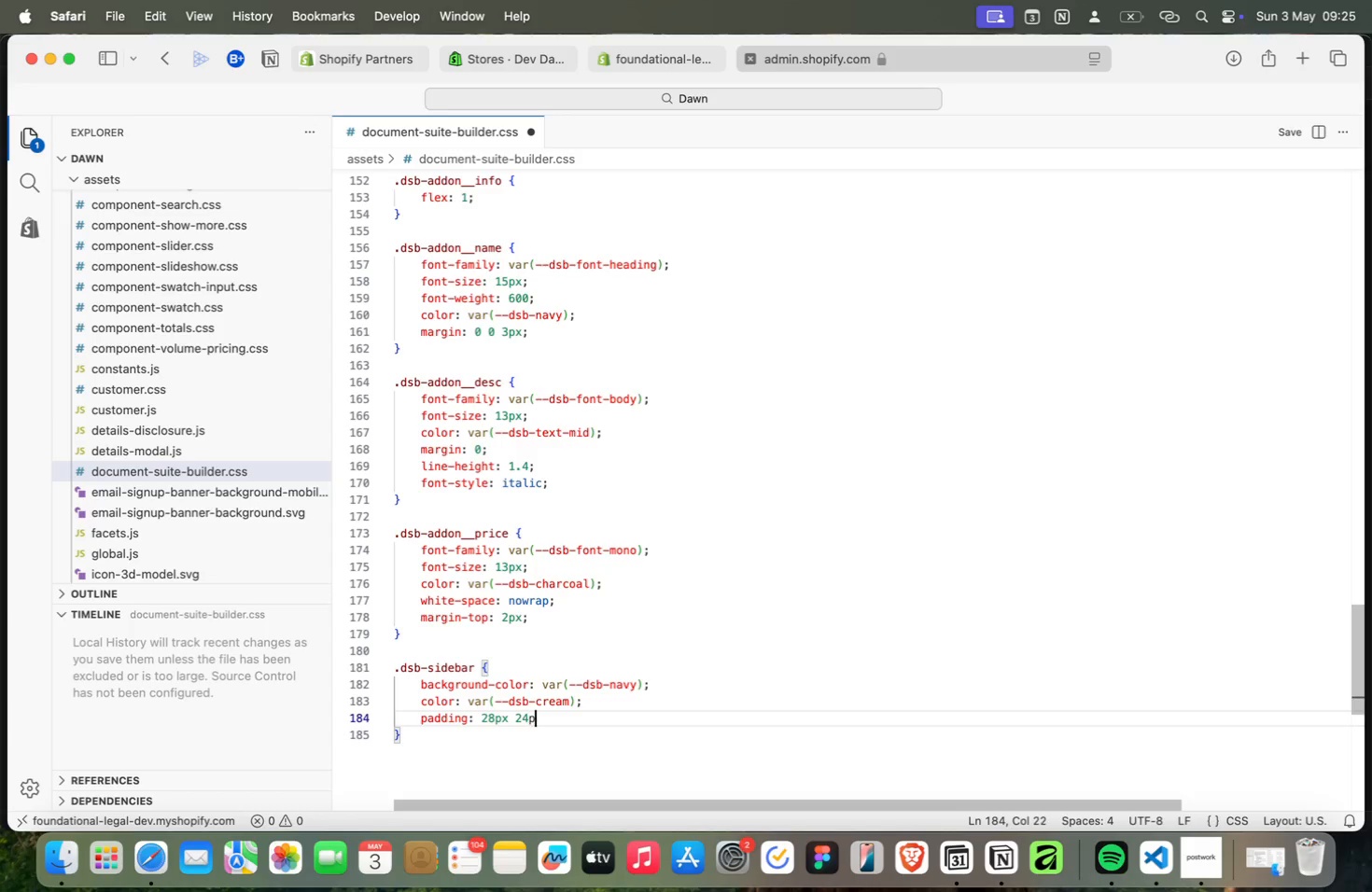 
key(Meta+P)
 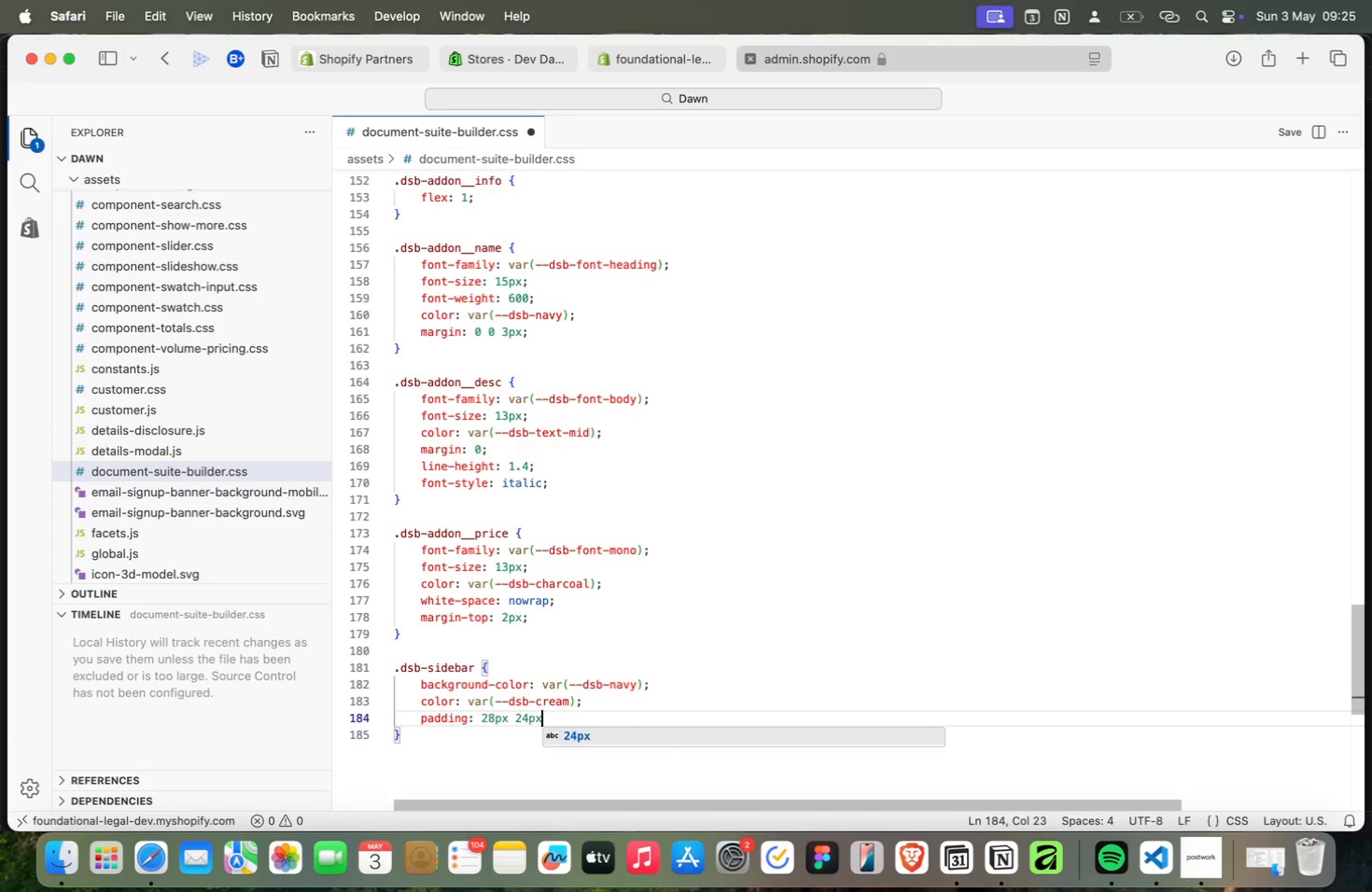 
key(Meta+X)
 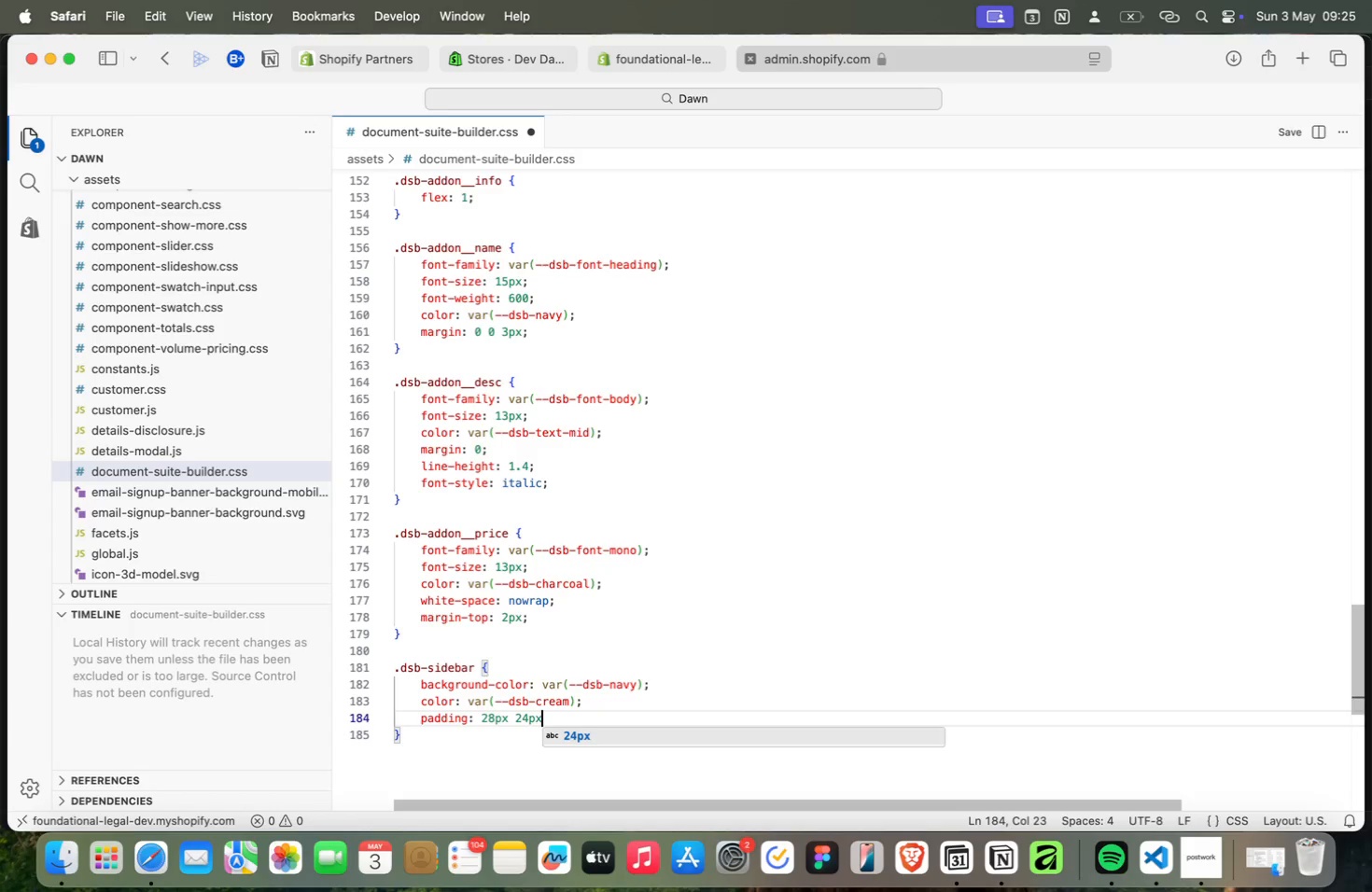 
key(Meta+Semicolon)
 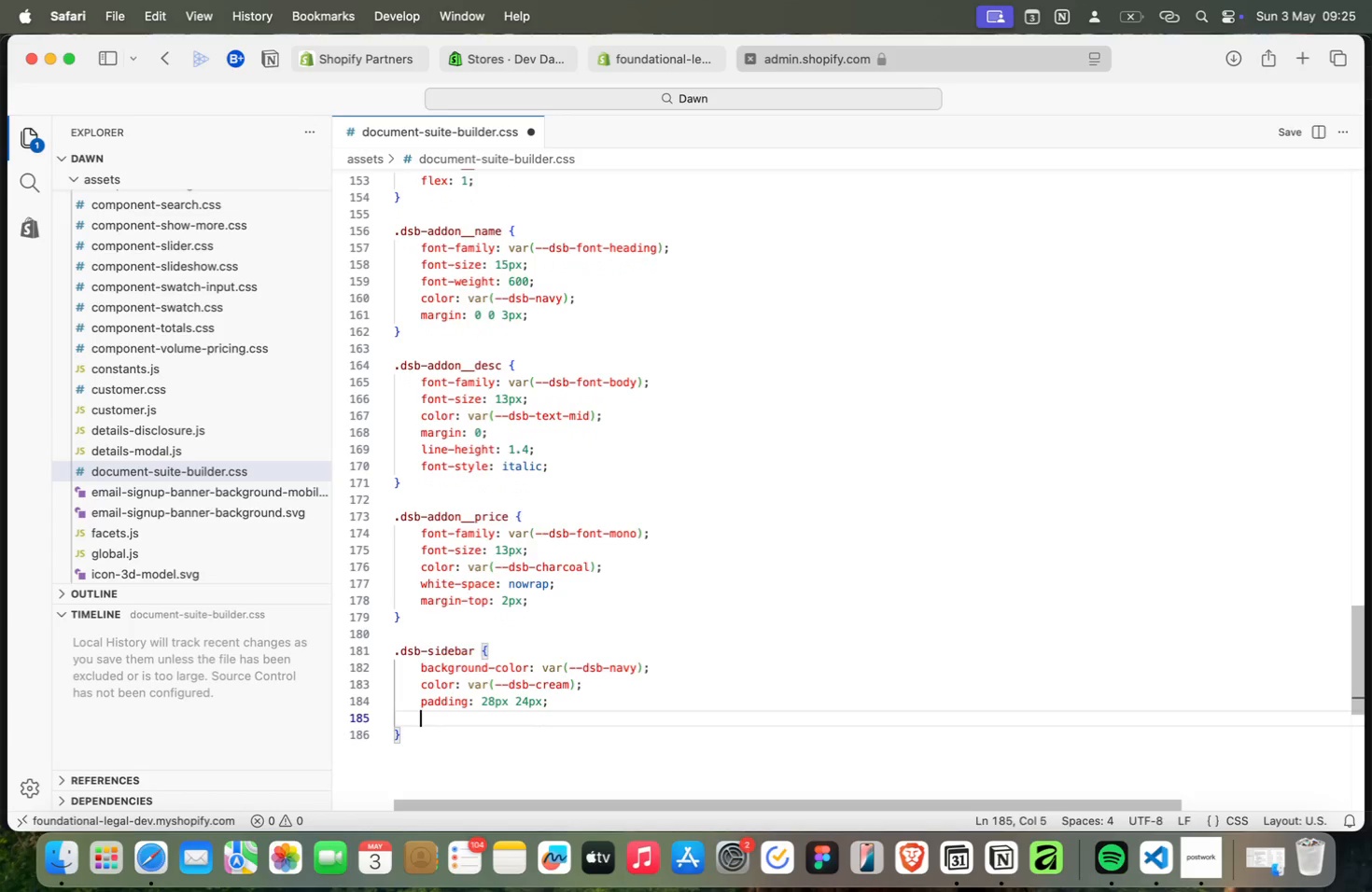 
key(Meta+Enter)
 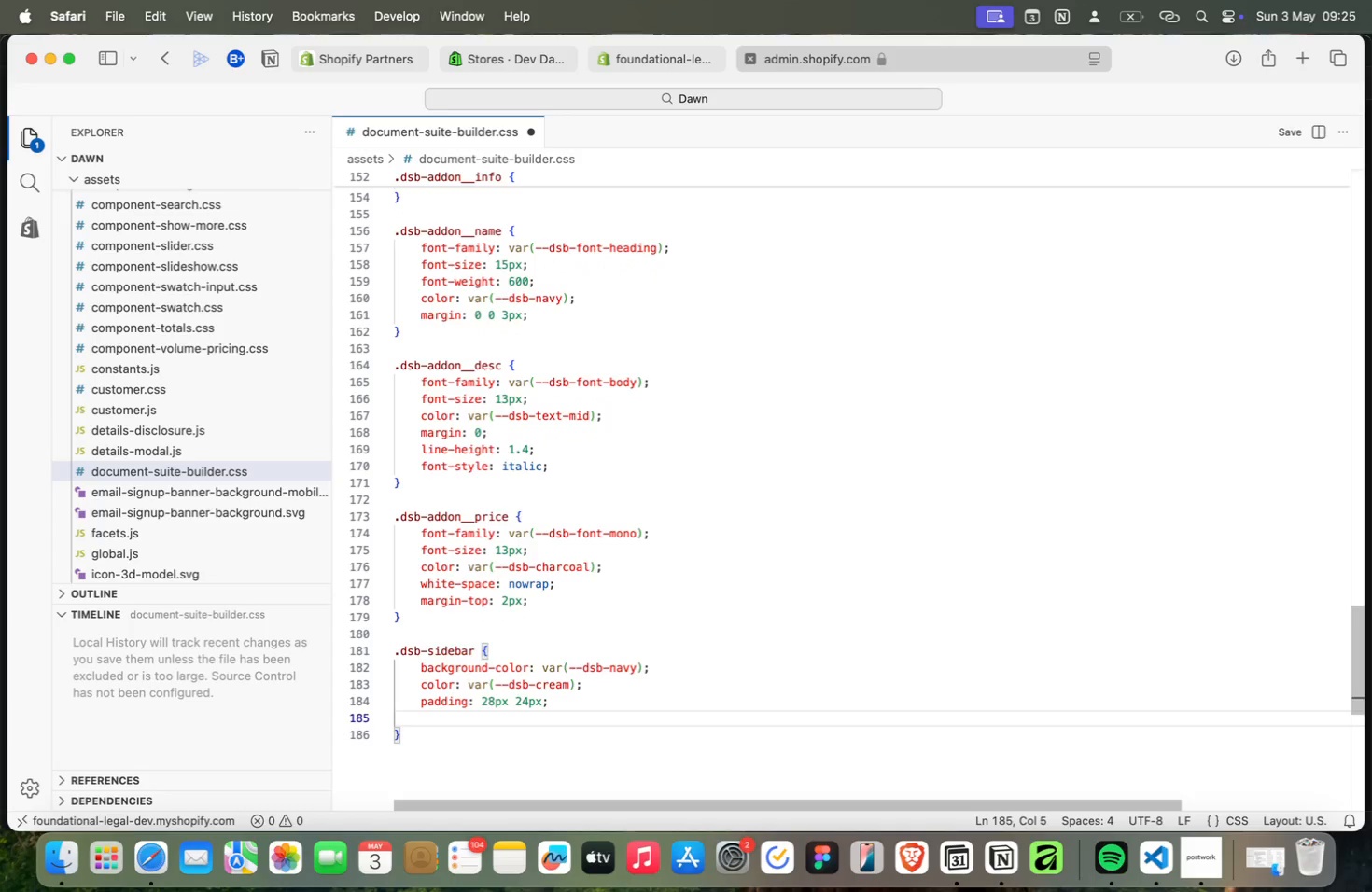 
key(Meta+B)
 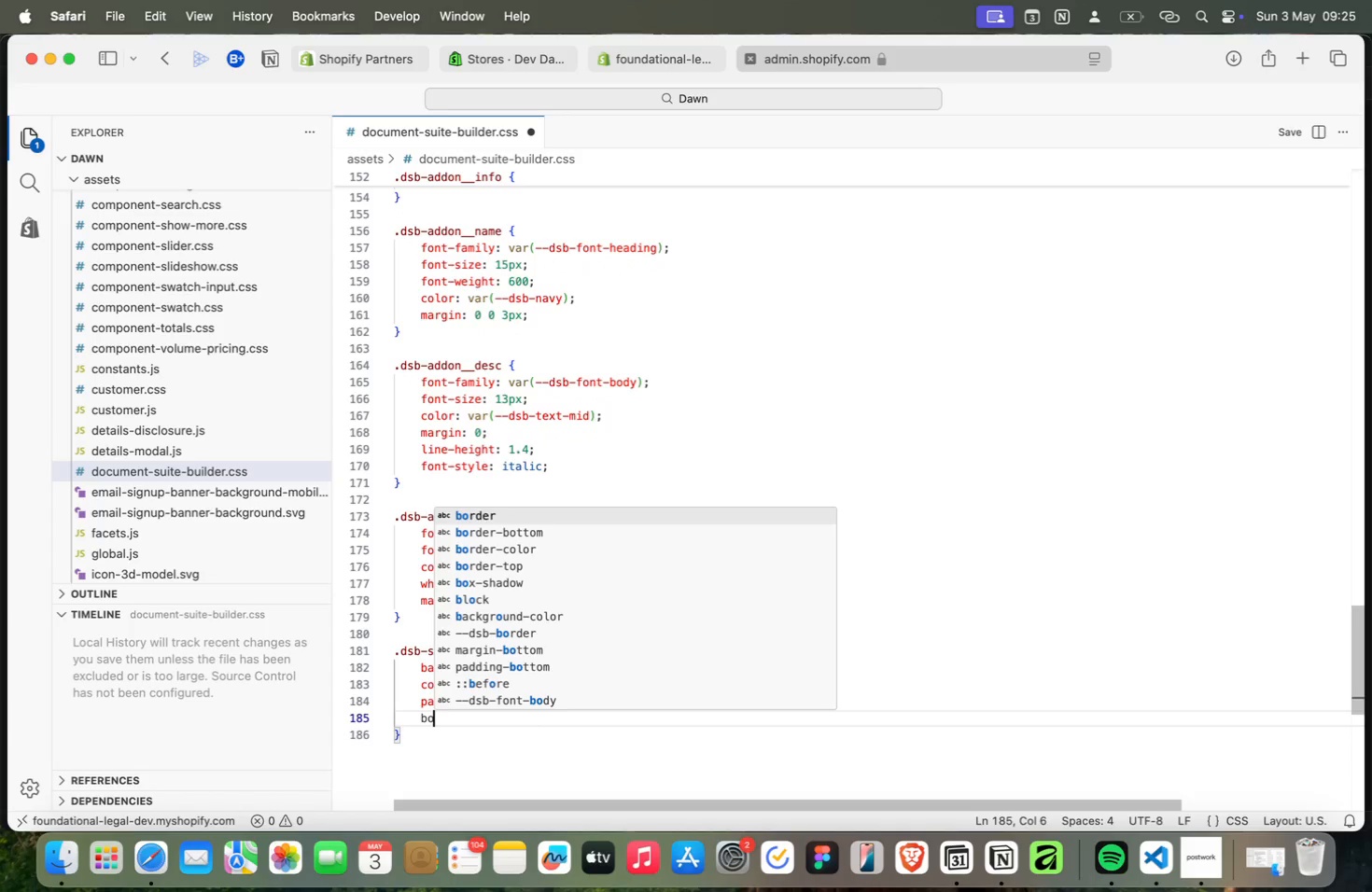 
key(Meta+O)
 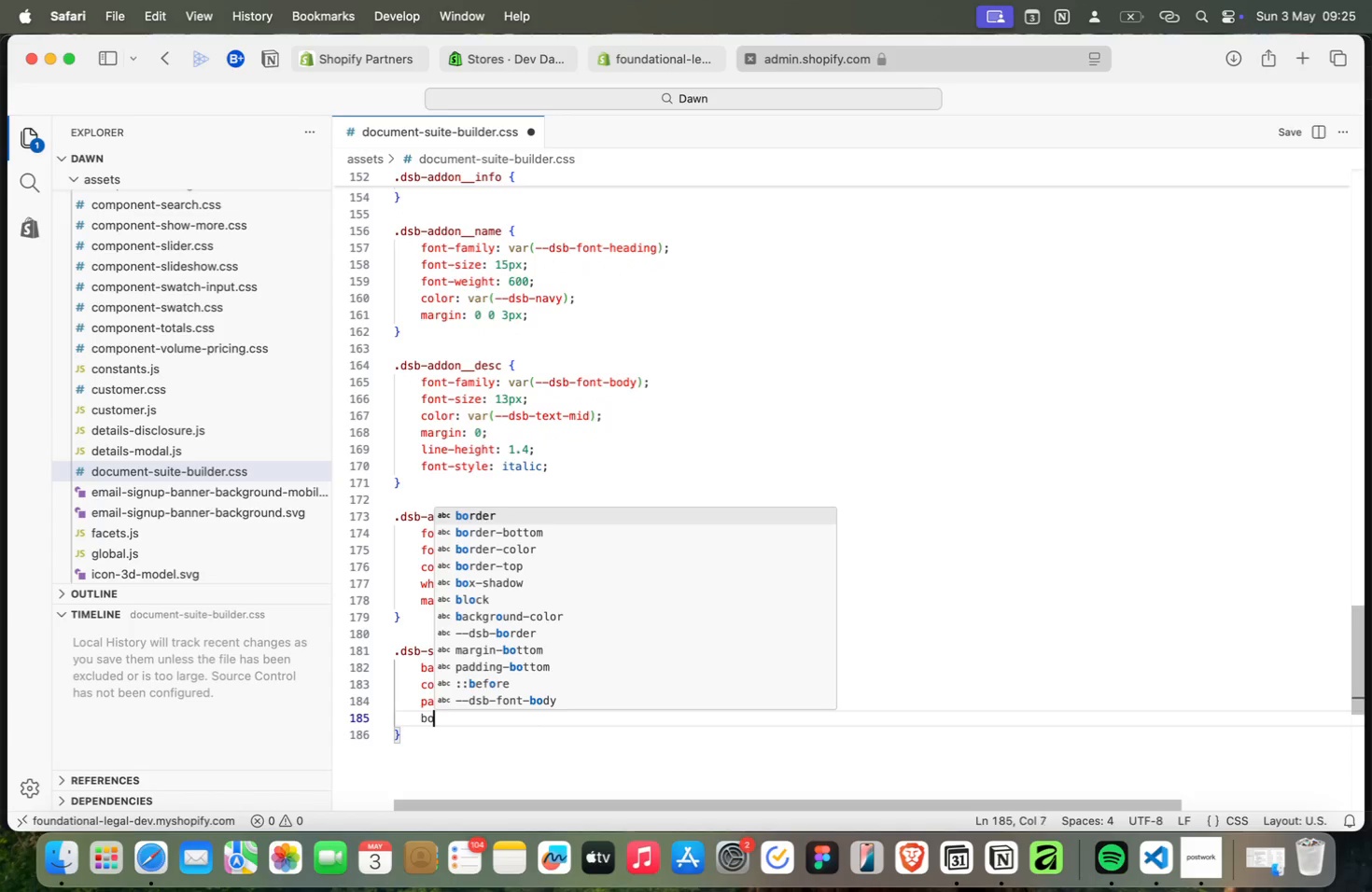 
key(Meta+R)
 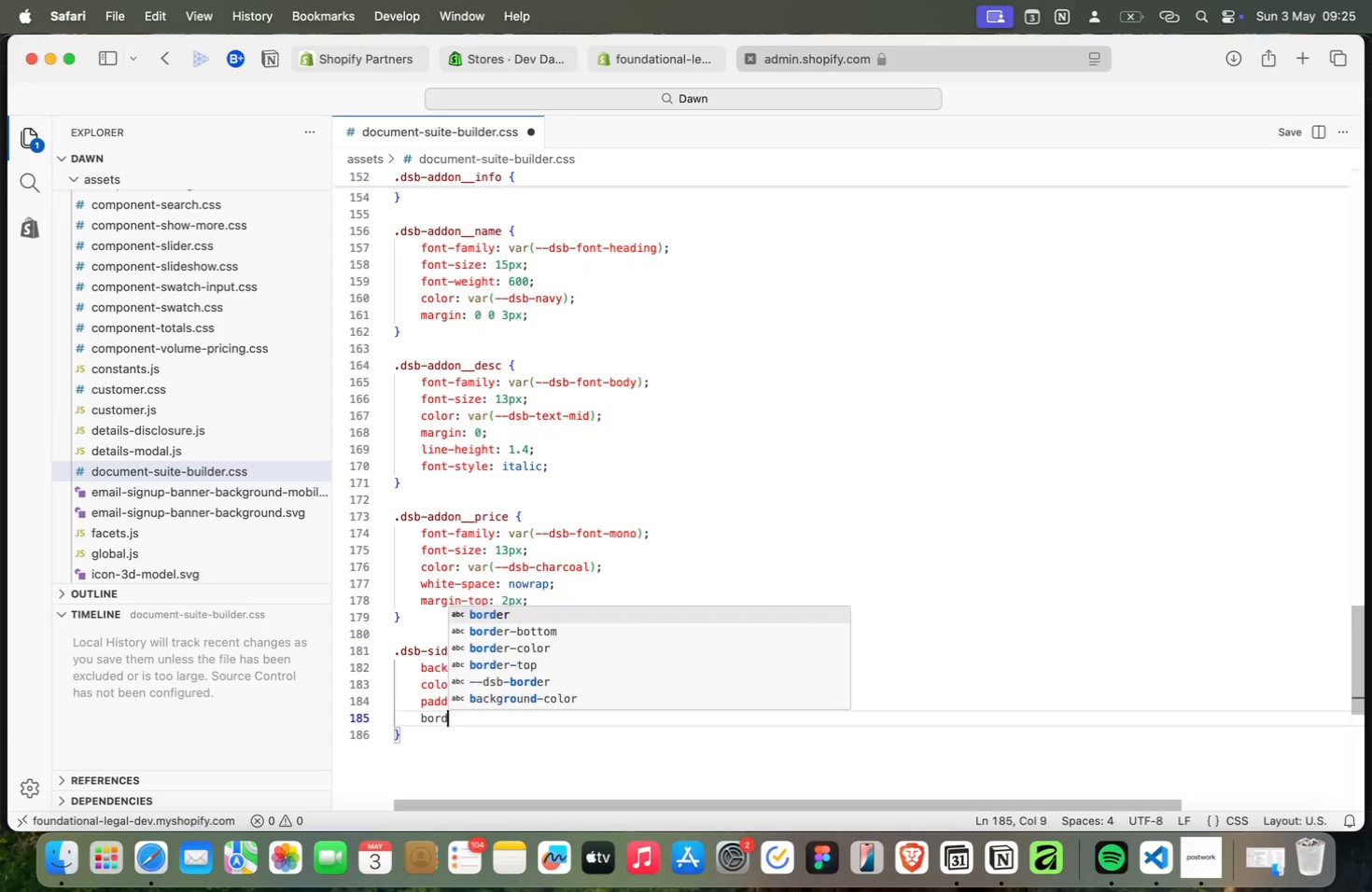 
key(Meta+D)
 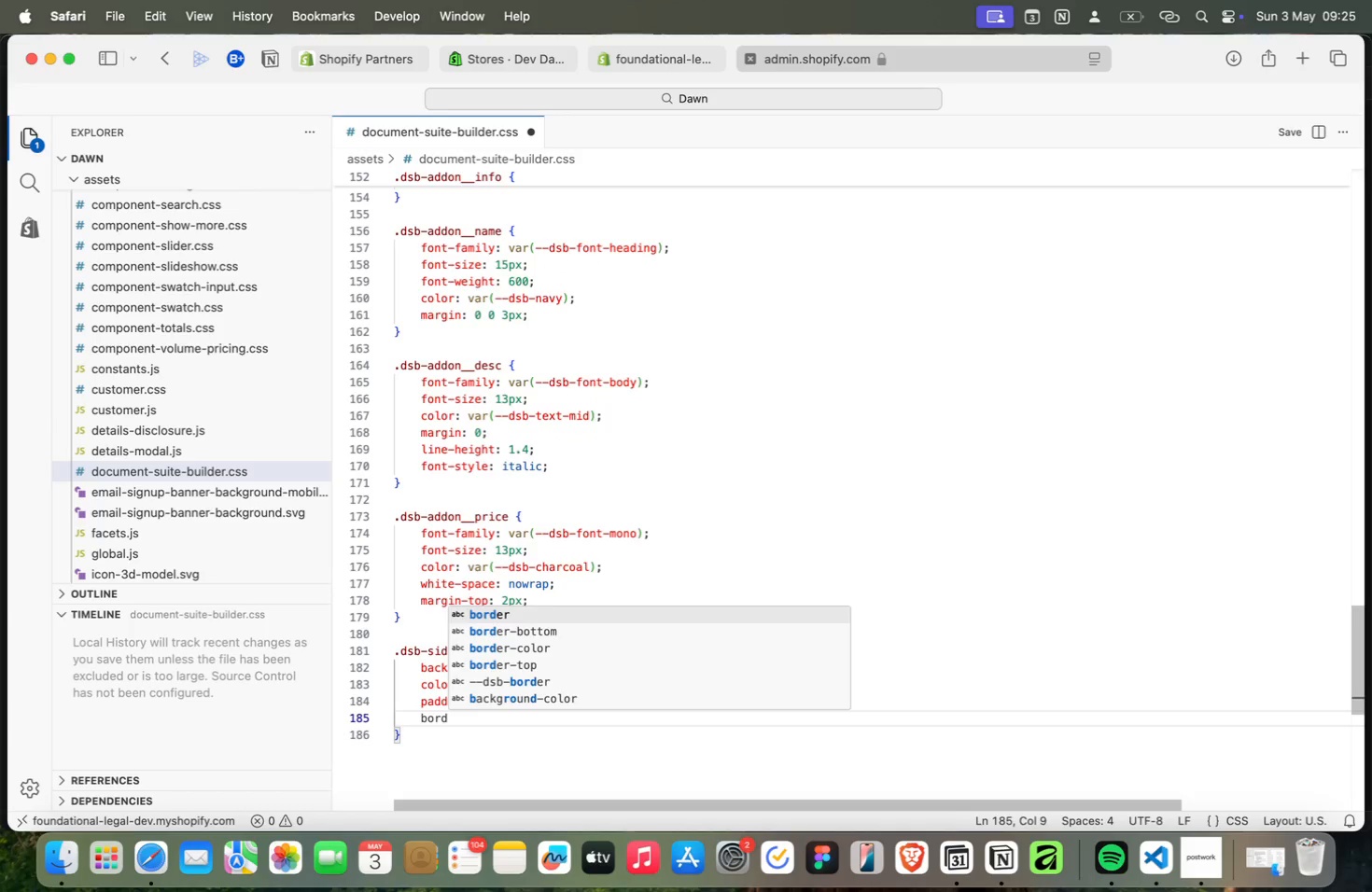 
key(Meta+Enter)
 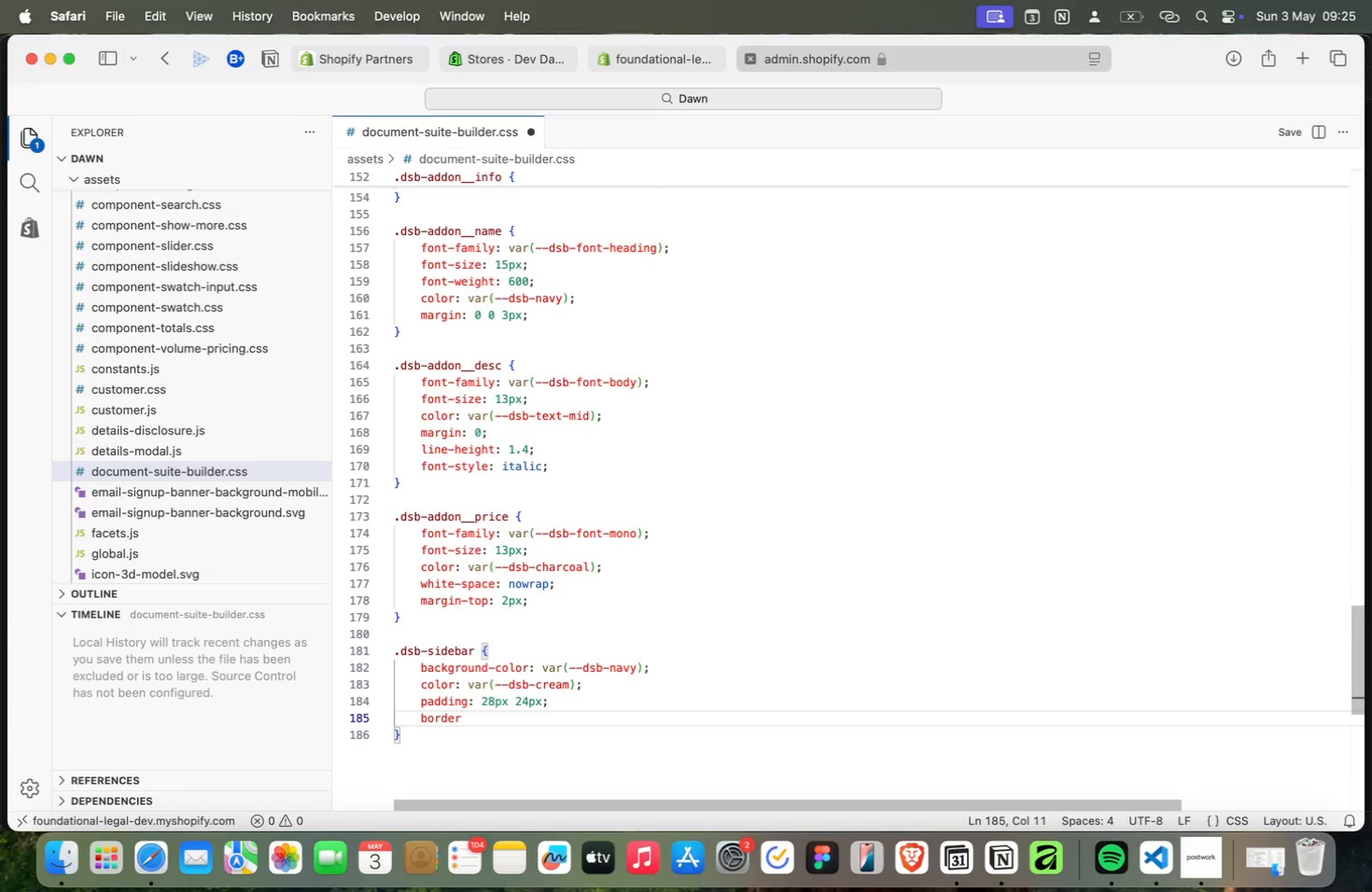 
key(Meta+Shift+Semicolon)
 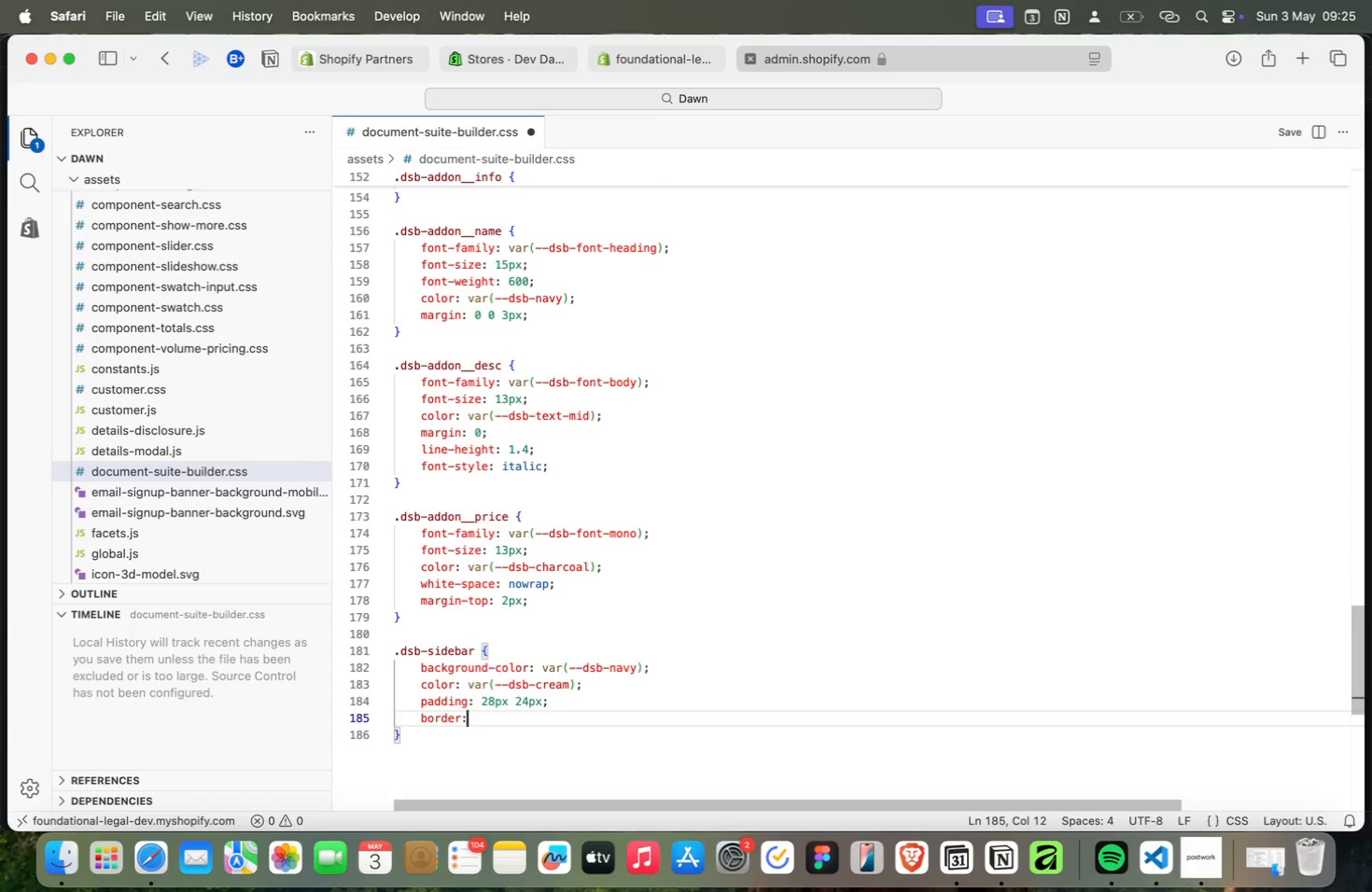 
key(Meta+Space)
 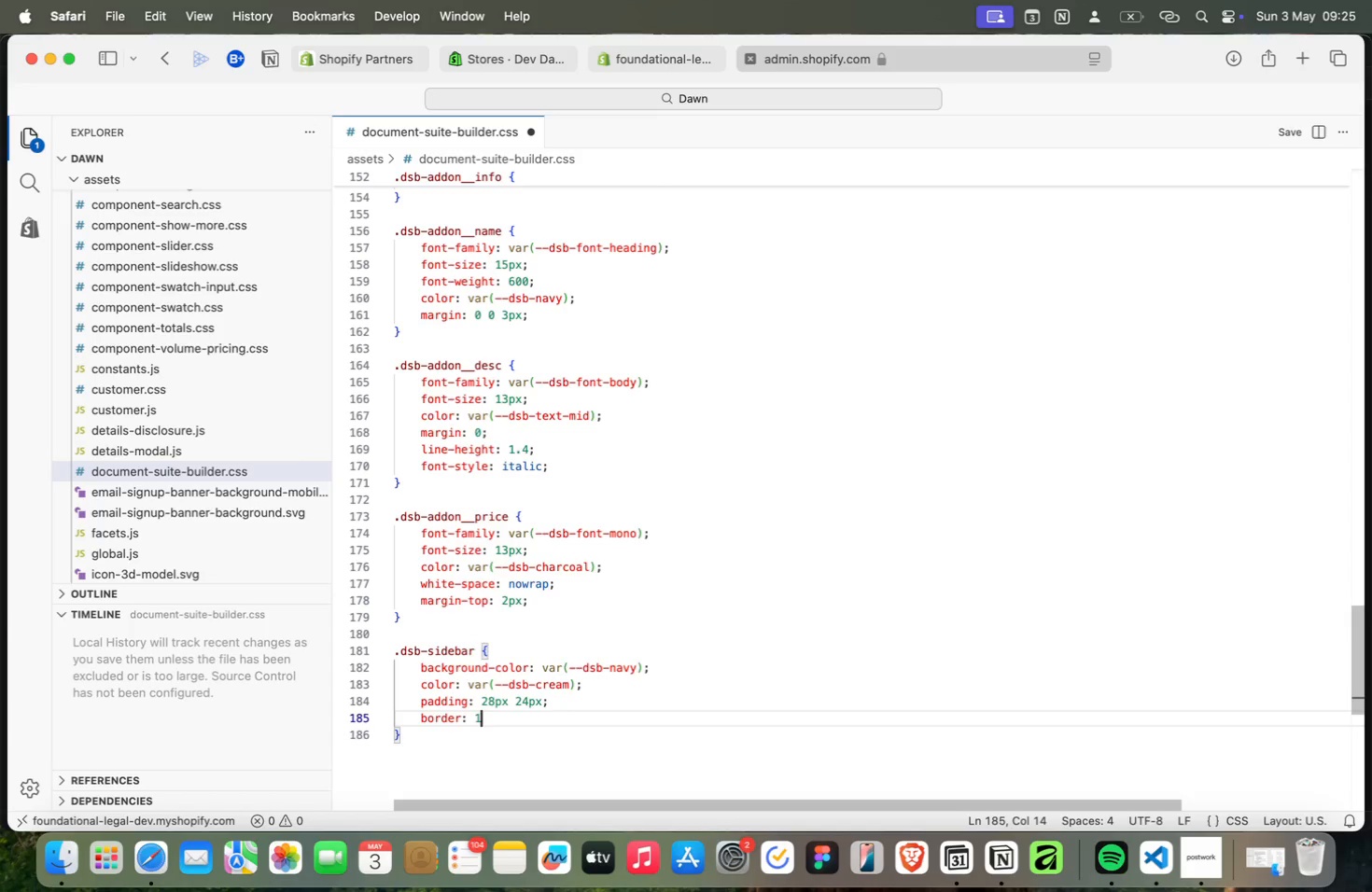 
key(Meta+1)
 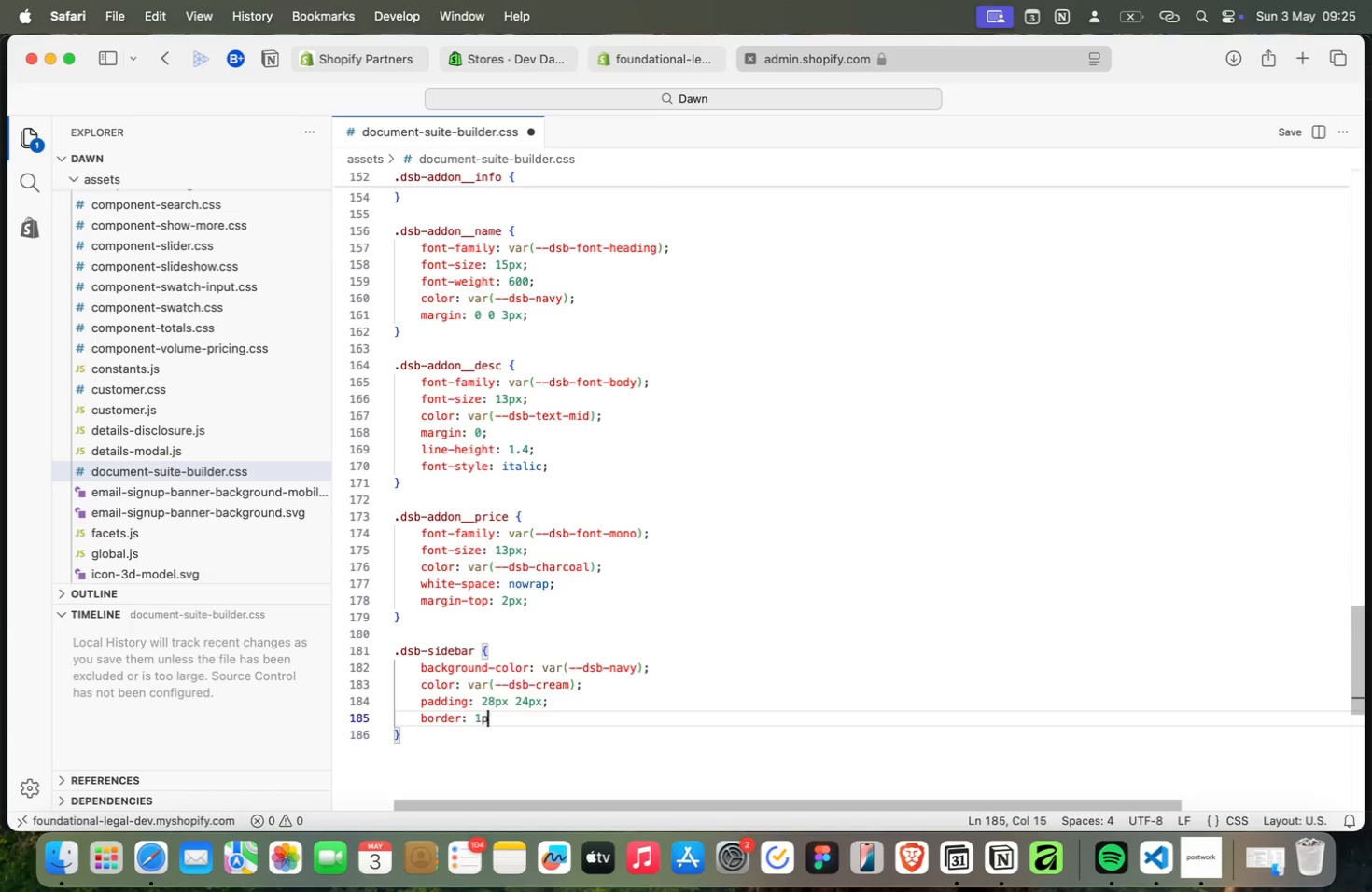 
key(Meta+P)
 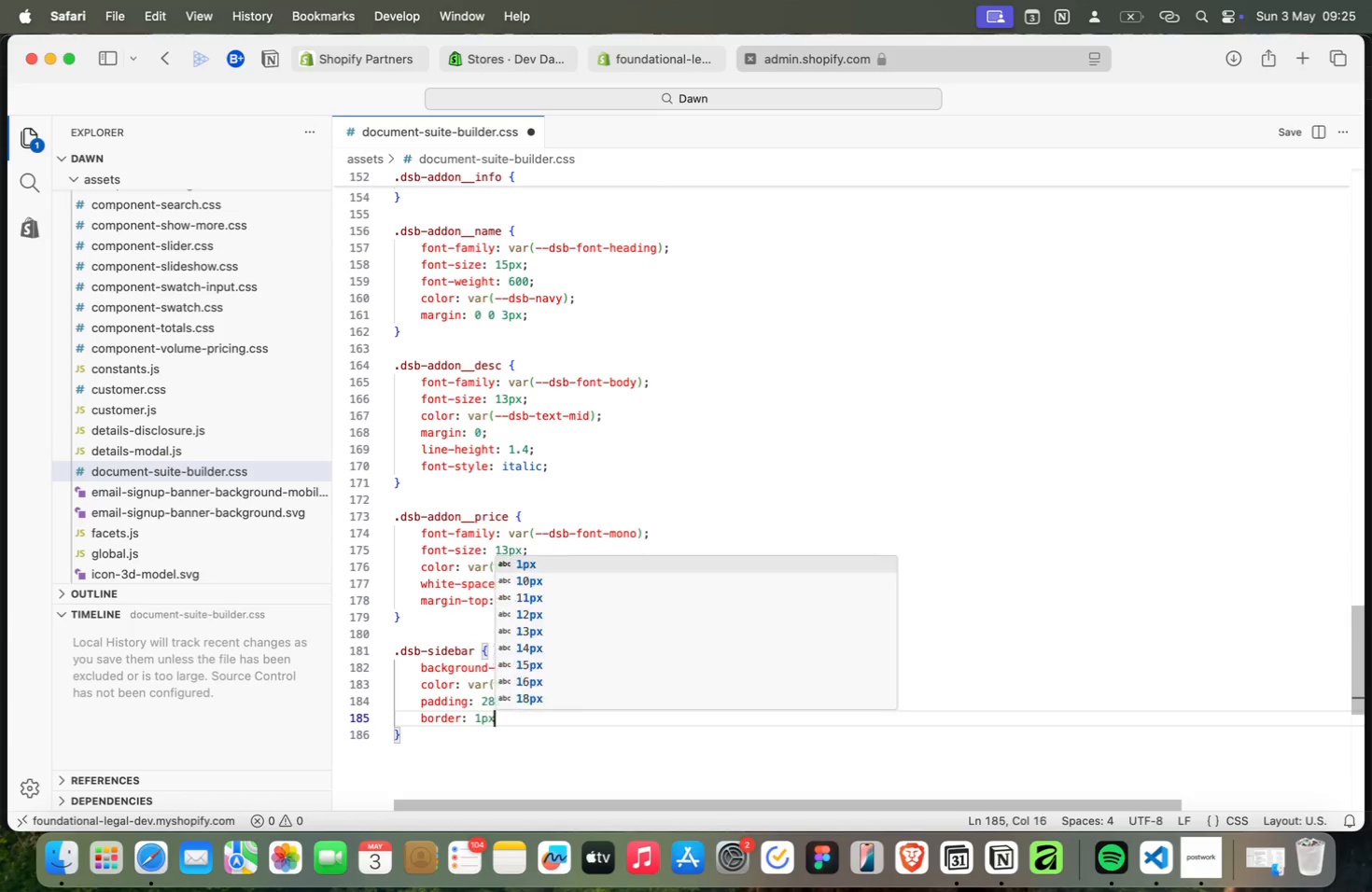 
key(Meta+X)
 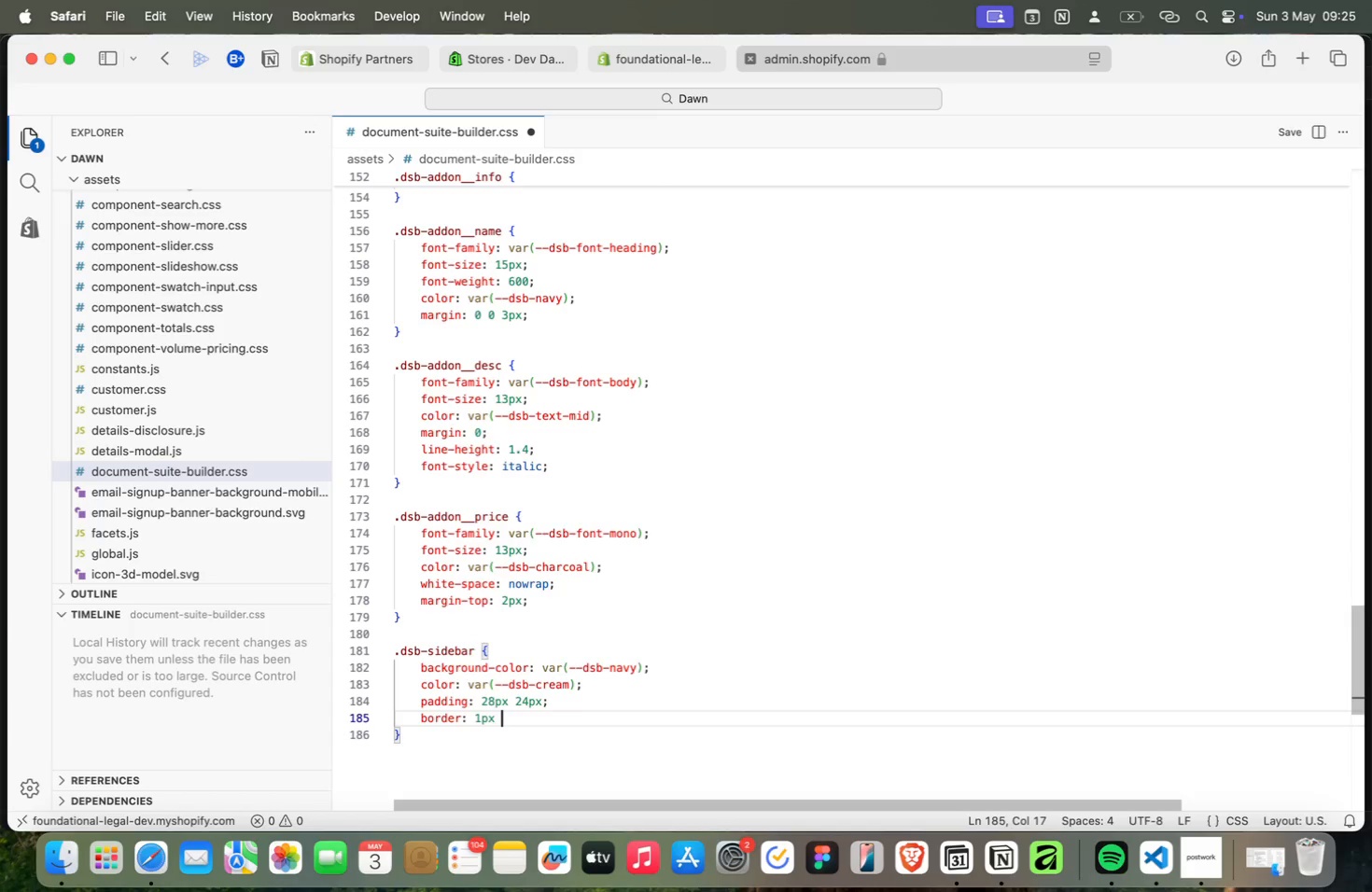 
key(Meta+Space)
 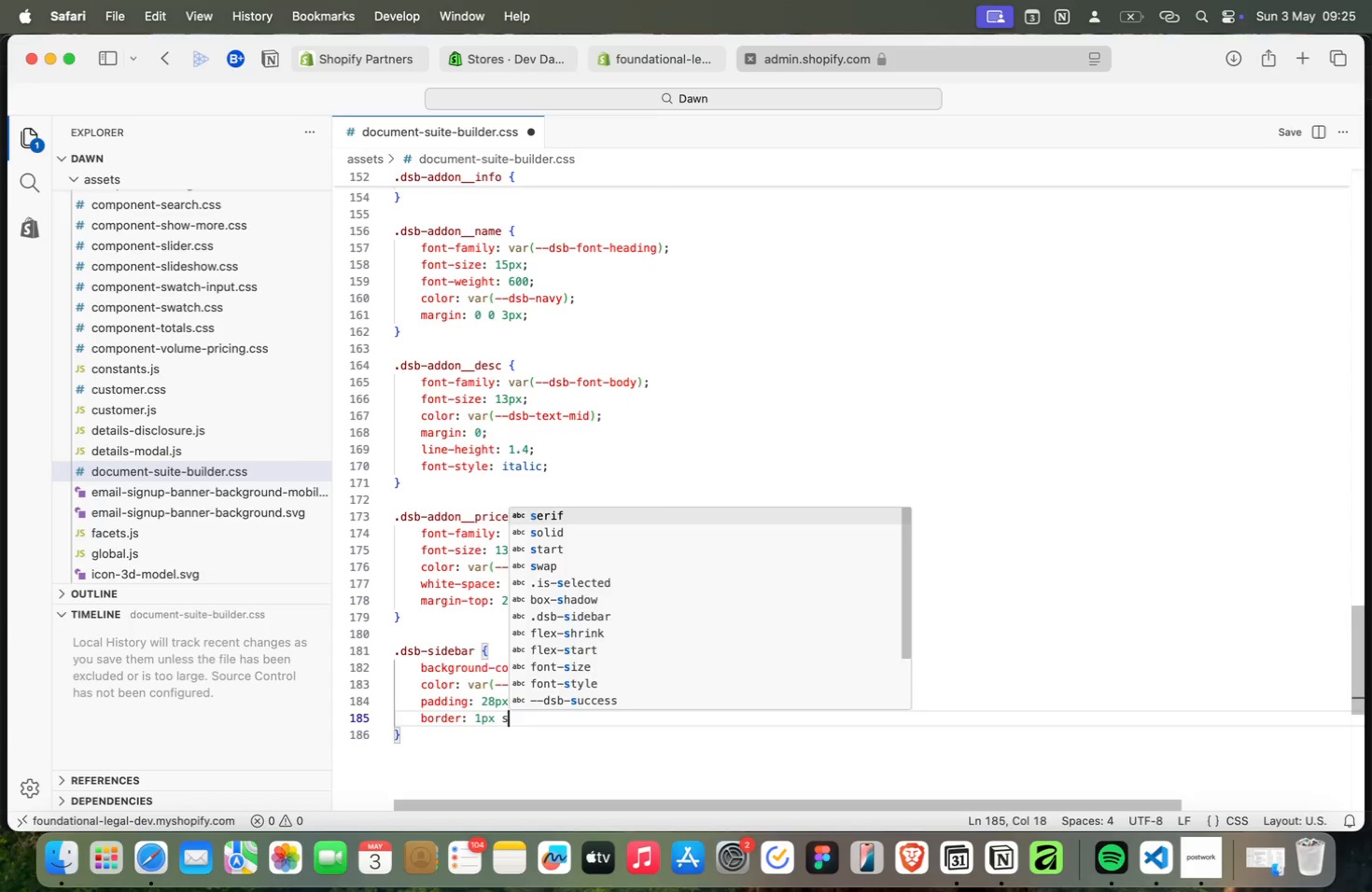 
key(Meta+S)
 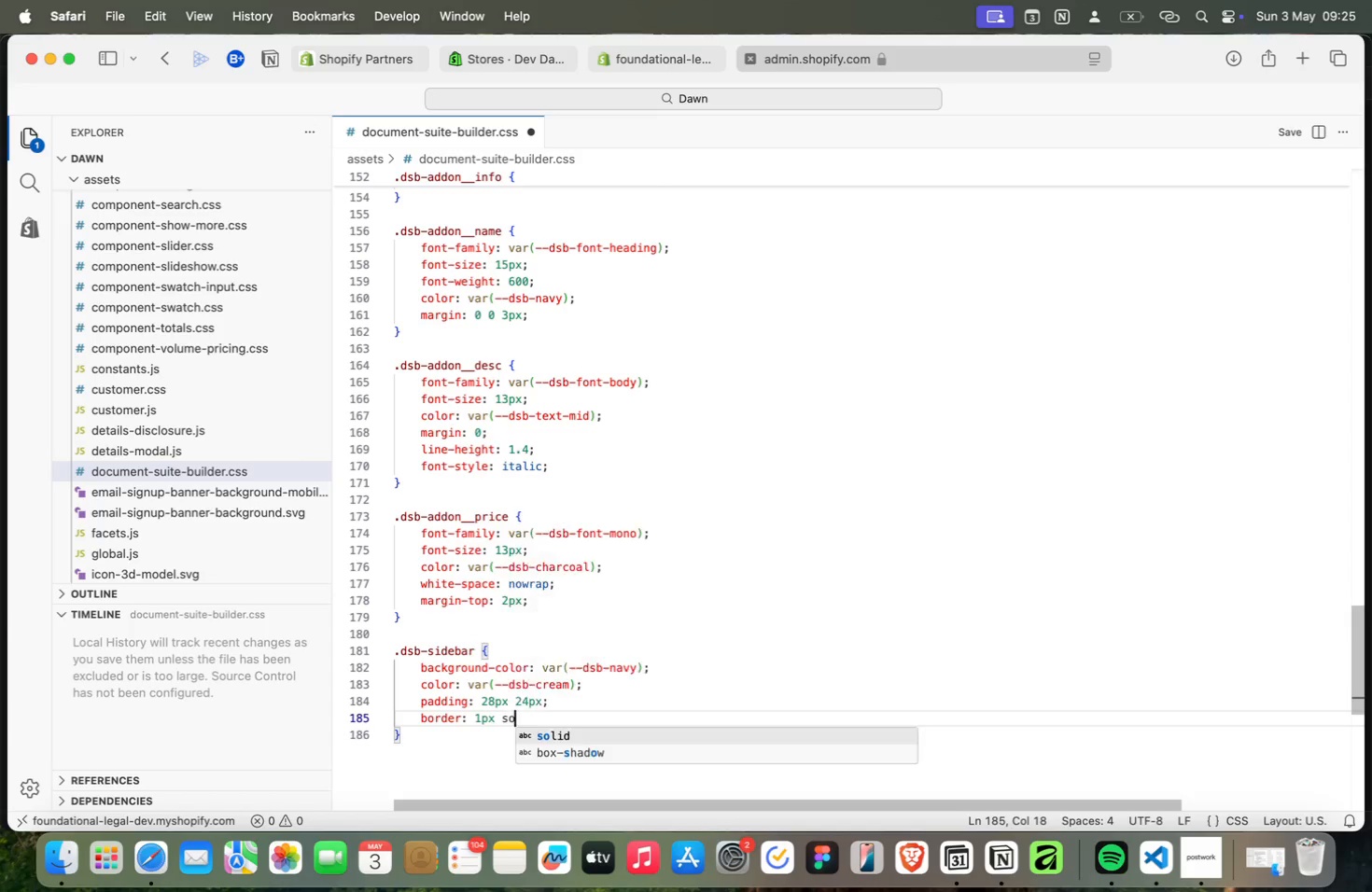 
key(Meta+O)
 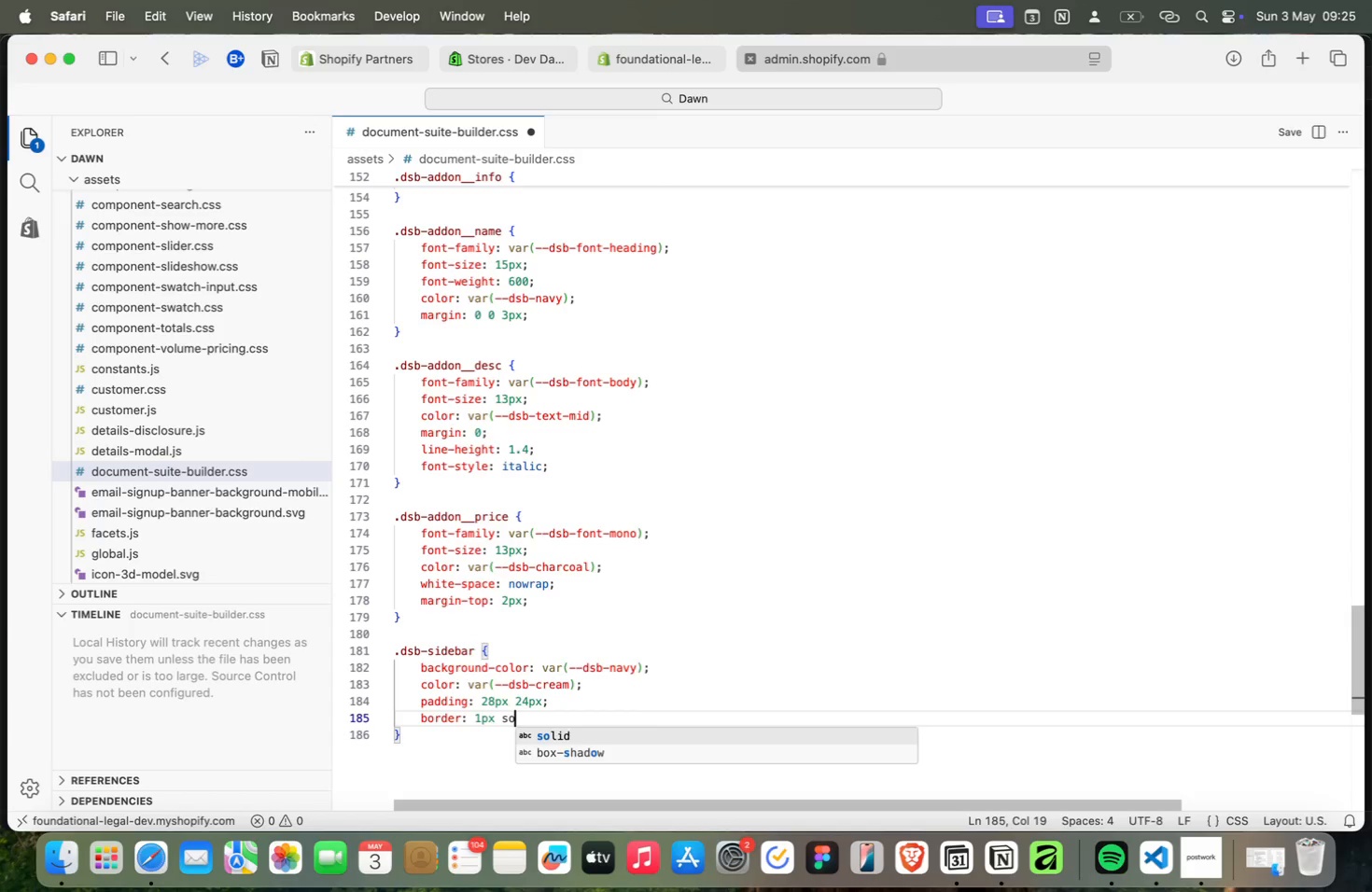 
key(Meta+L)
 